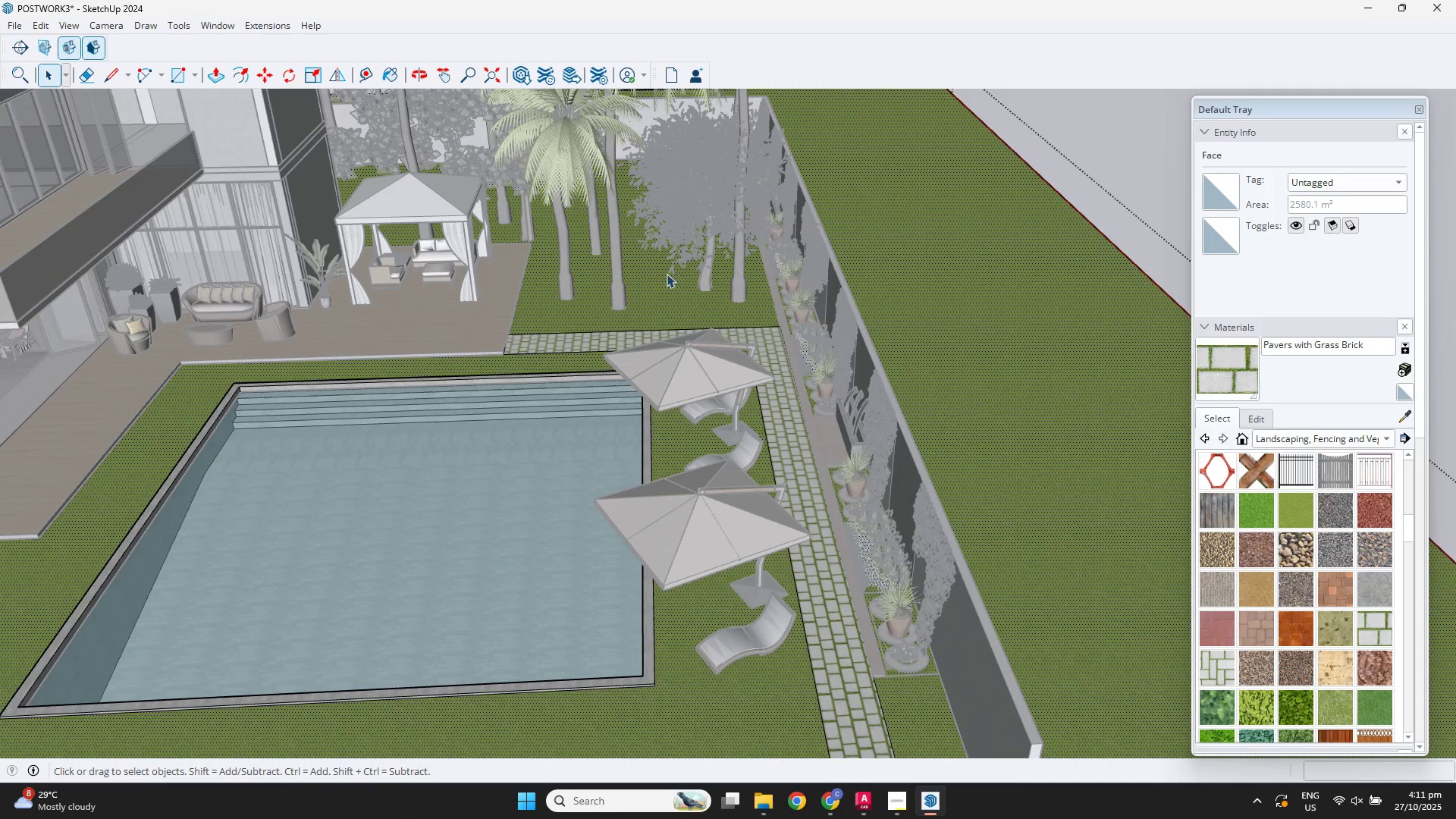 
key(Escape)
 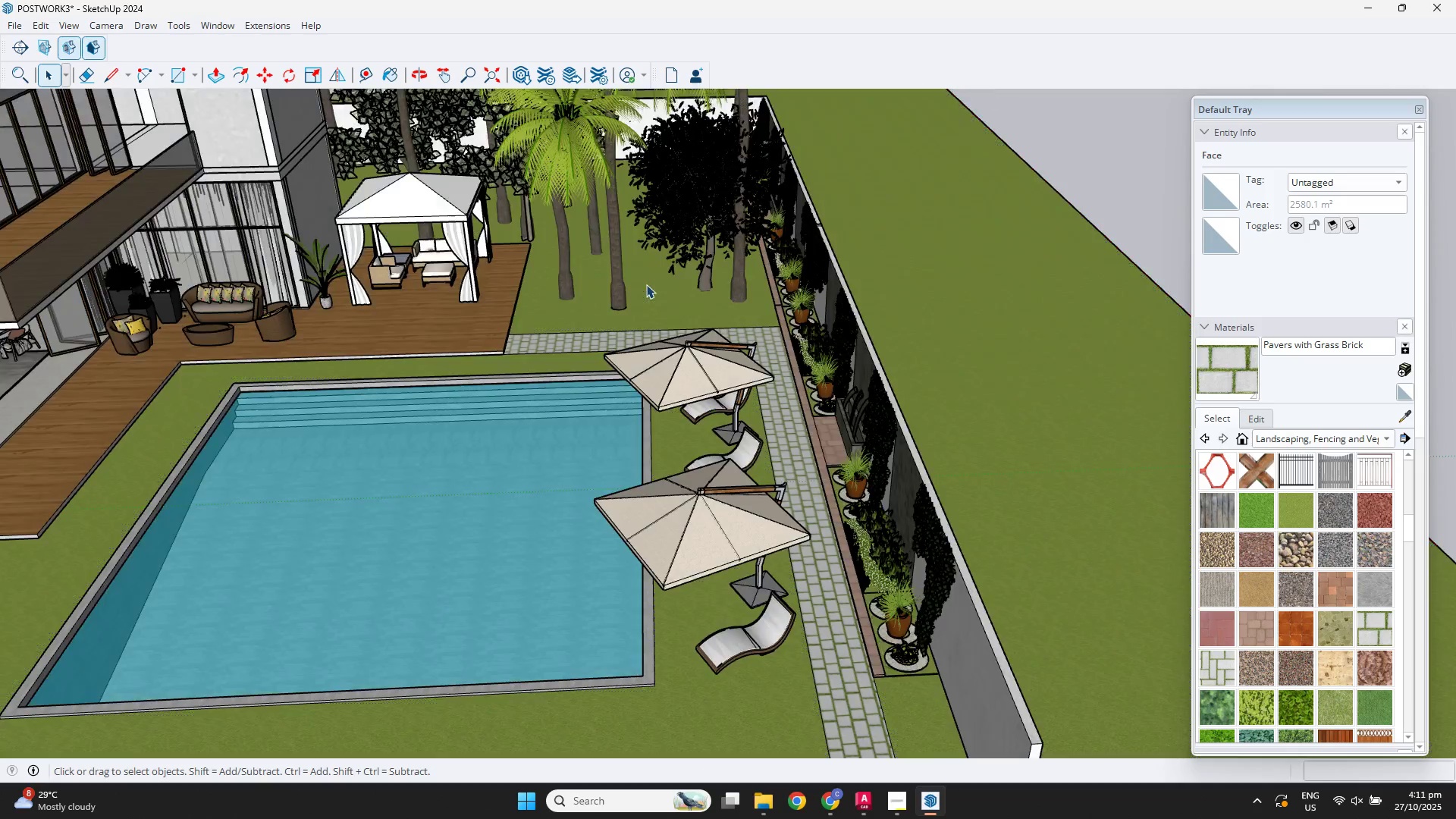 
key(Escape)
 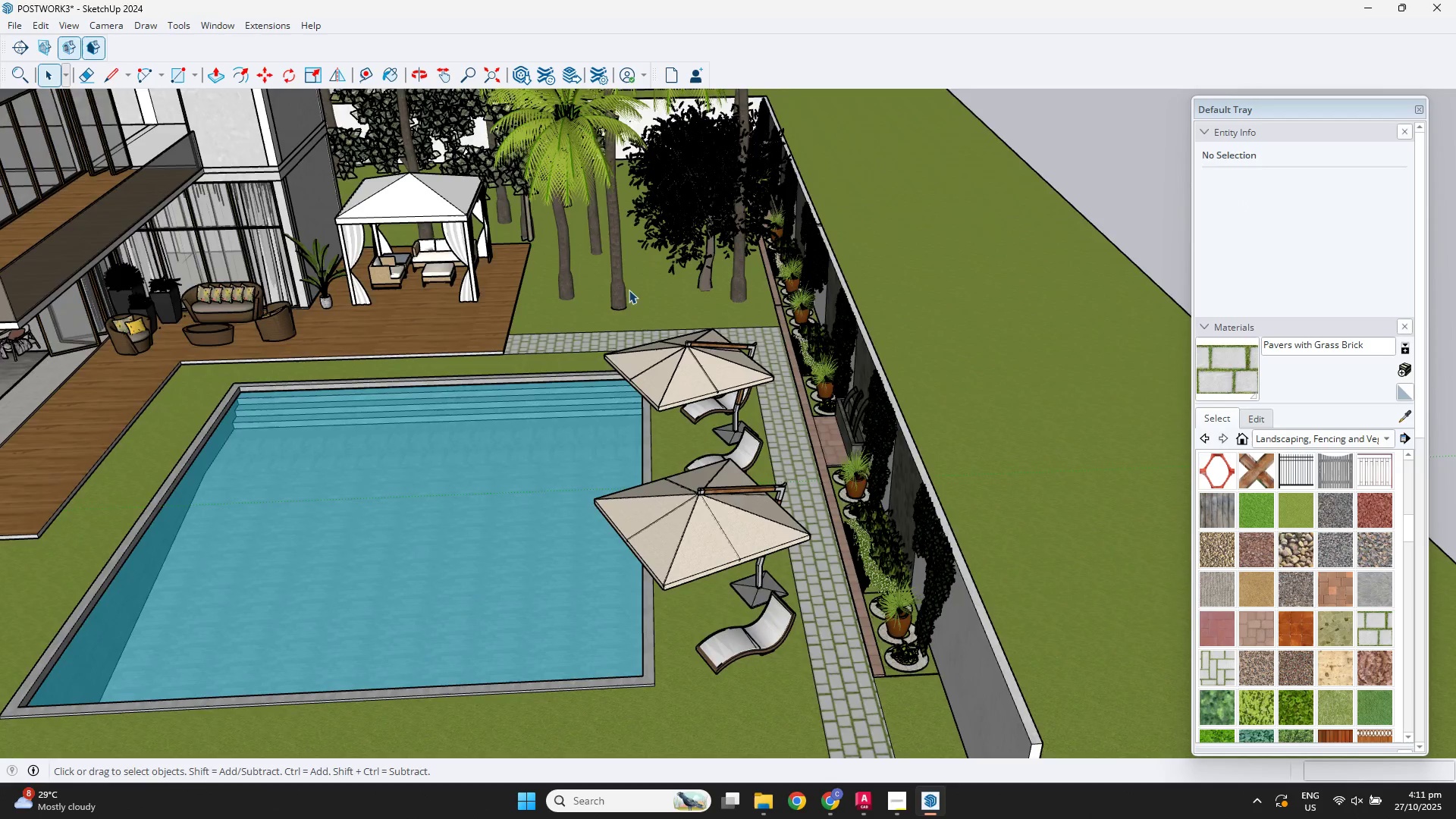 
scroll: coordinate [610, 319], scroll_direction: up, amount: 8.0
 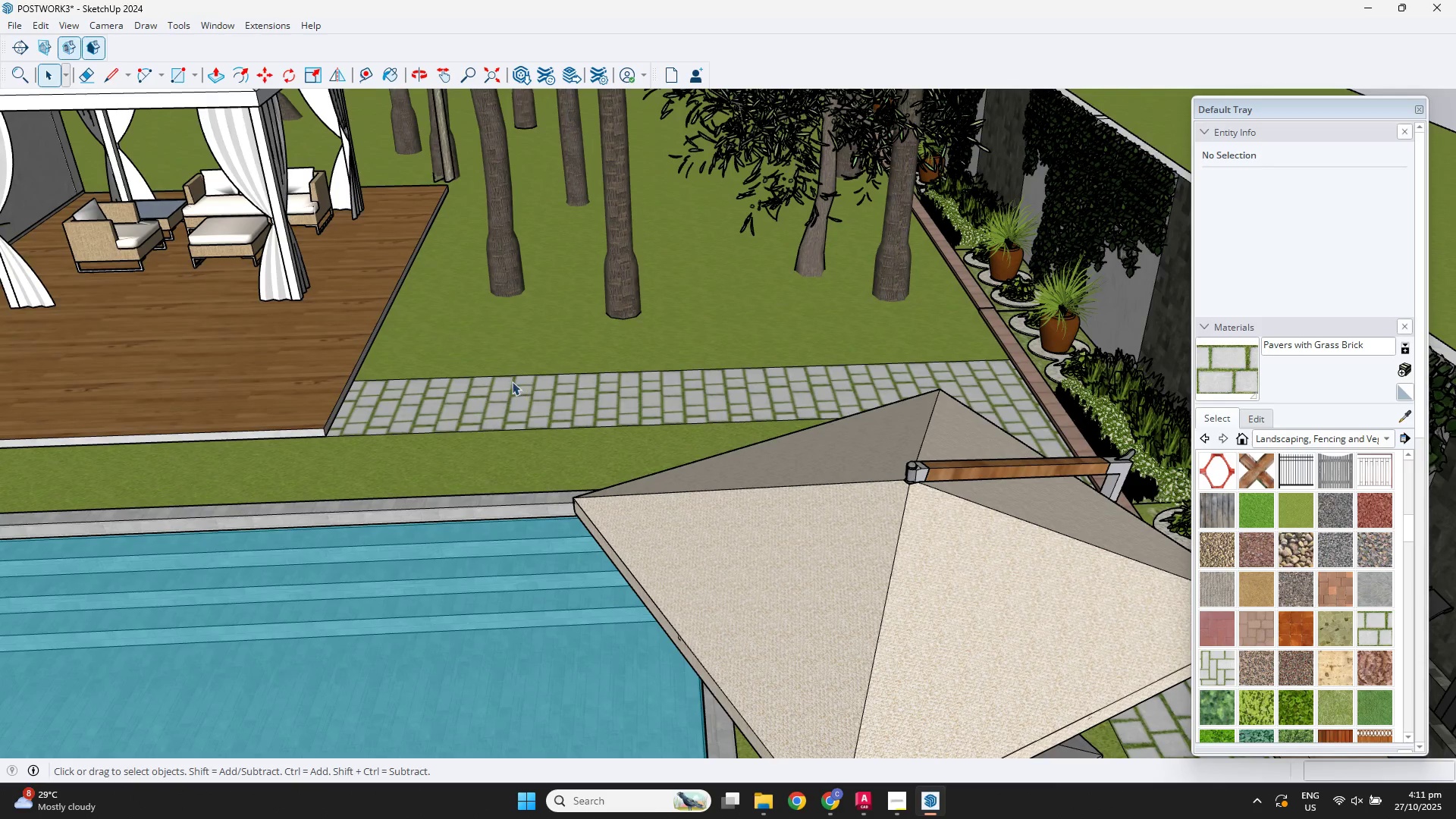 
left_click([510, 379])
 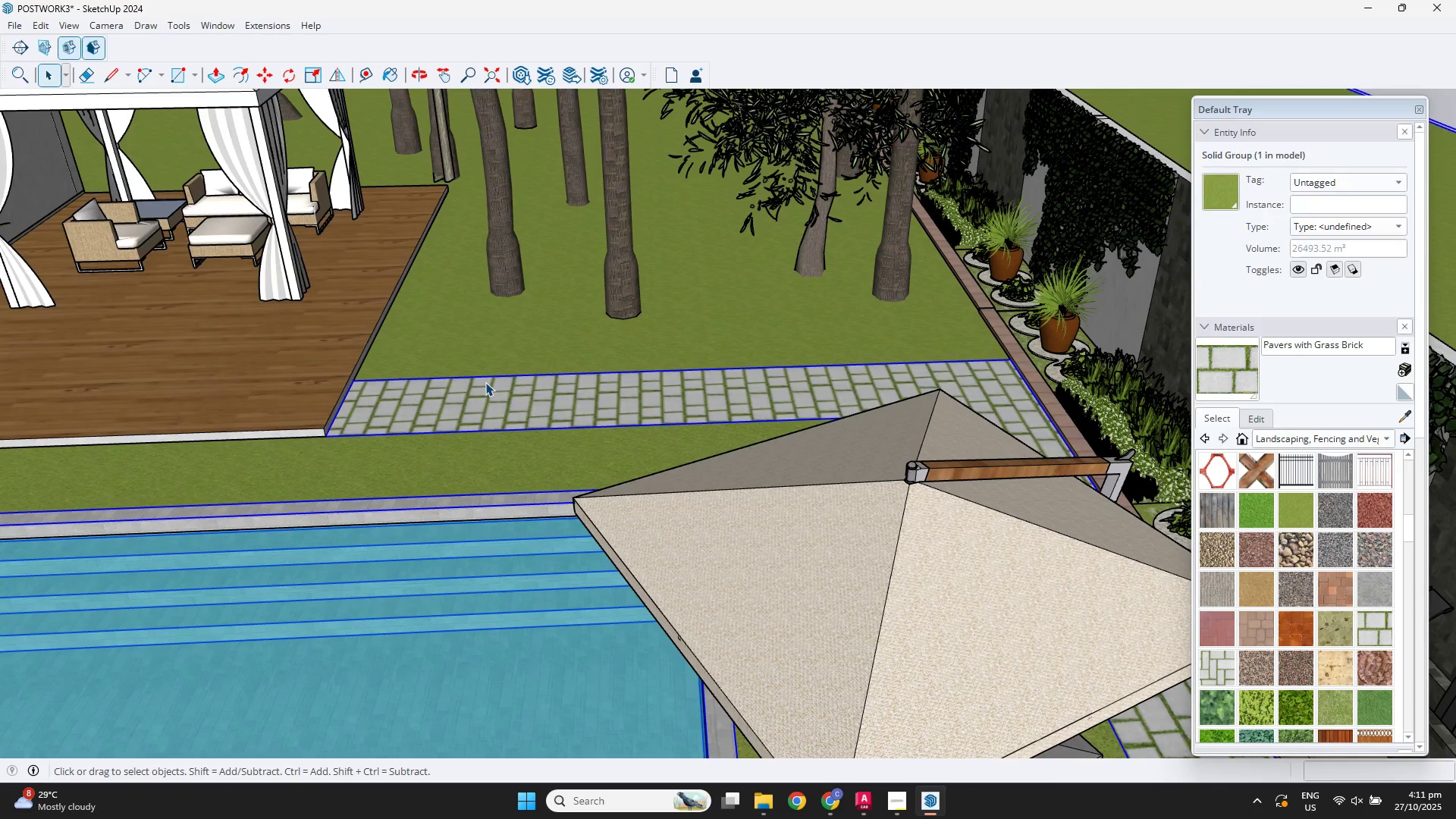 
double_click([485, 382])
 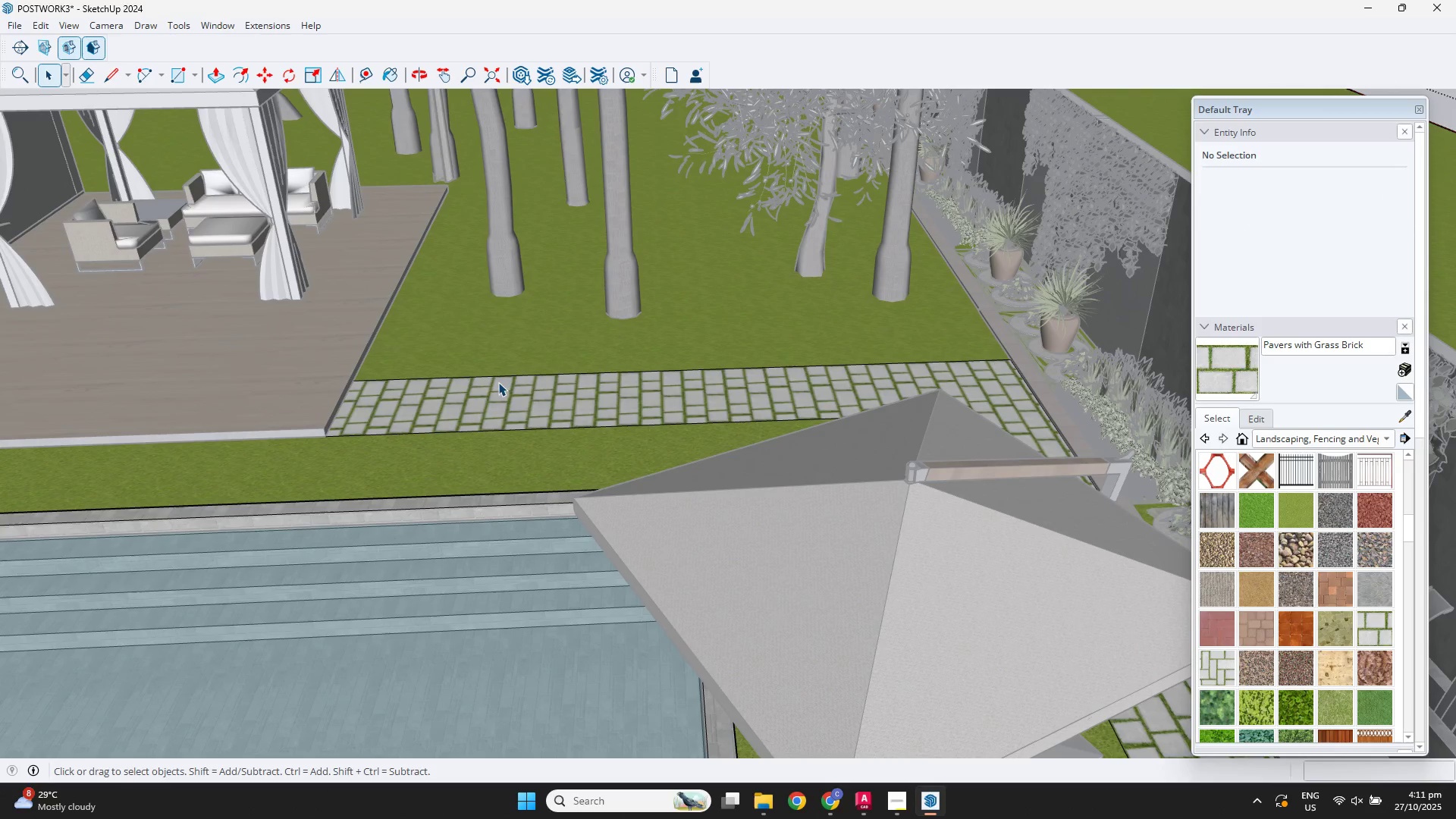 
left_click([497, 381])
 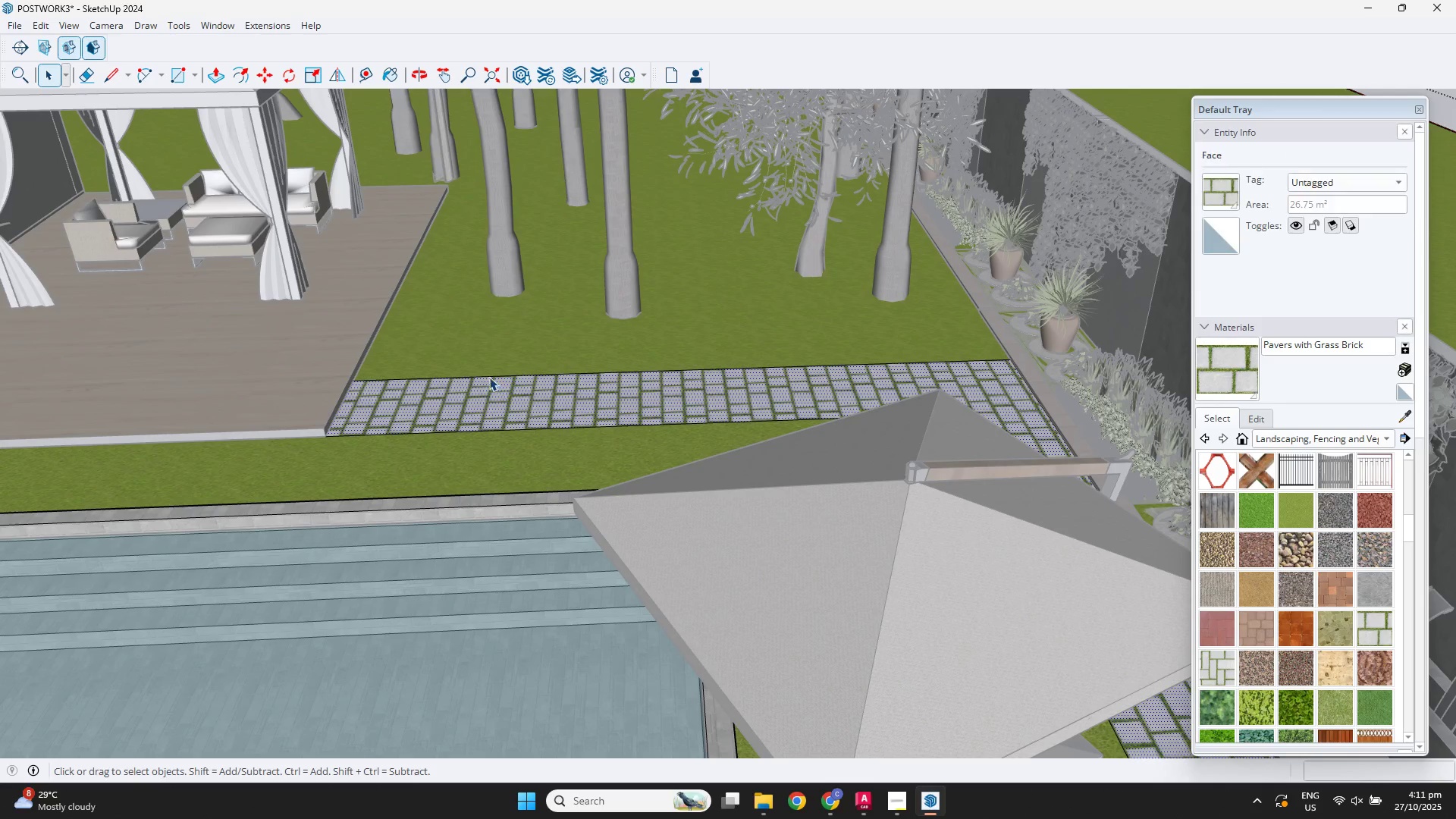 
left_click([488, 376])
 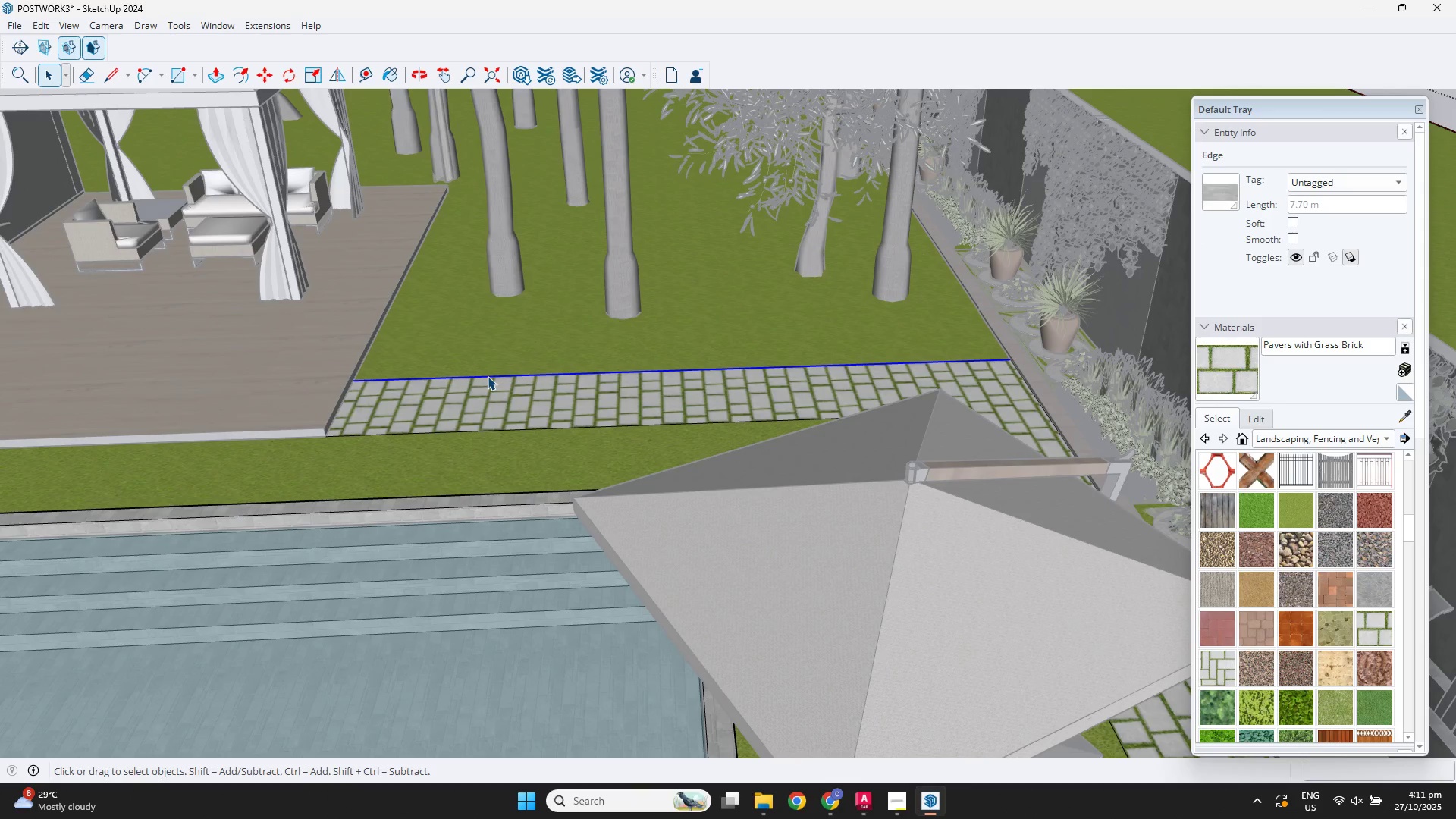 
key(M)
 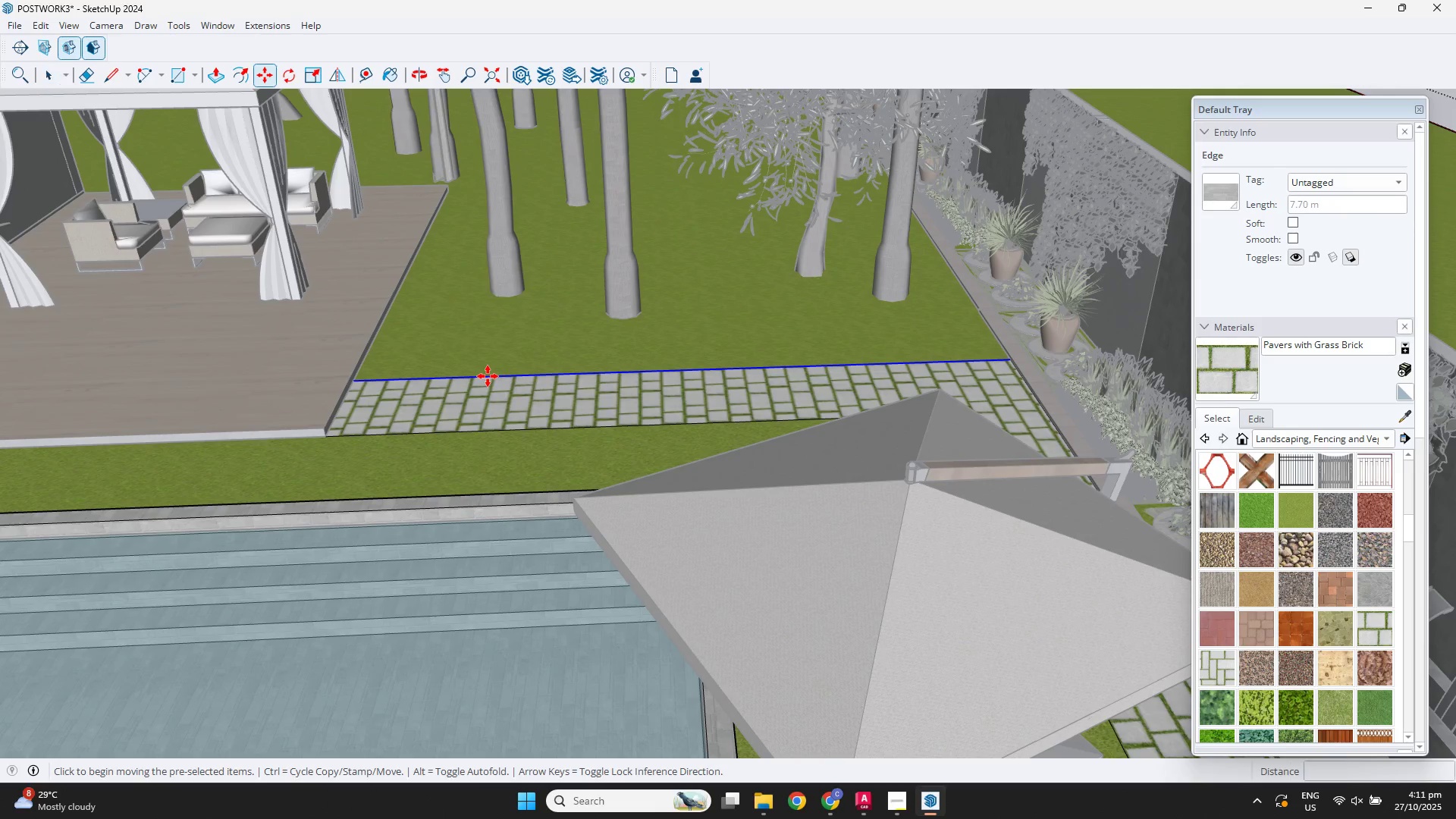 
left_click([488, 376])
 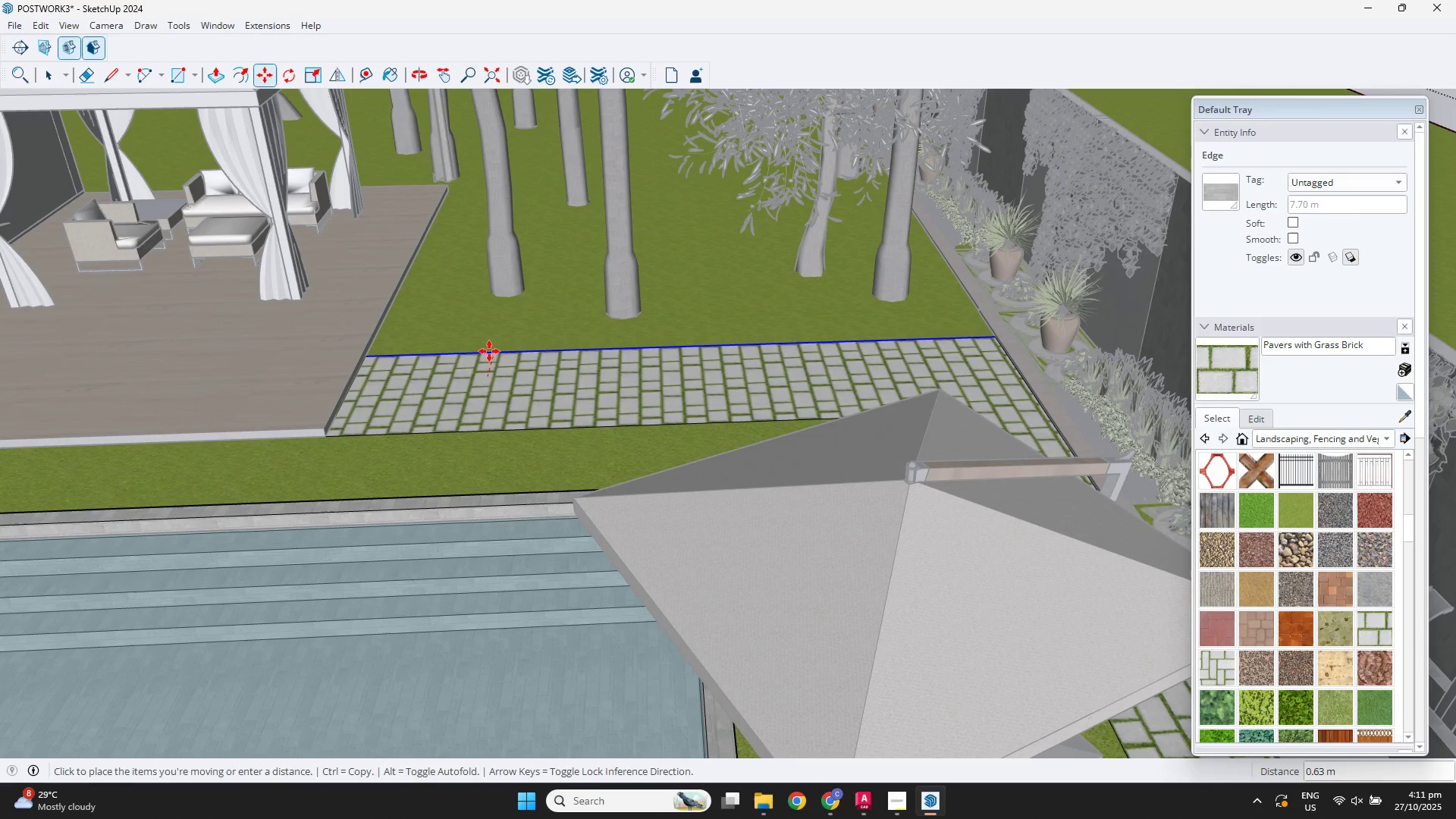 
left_click([489, 351])
 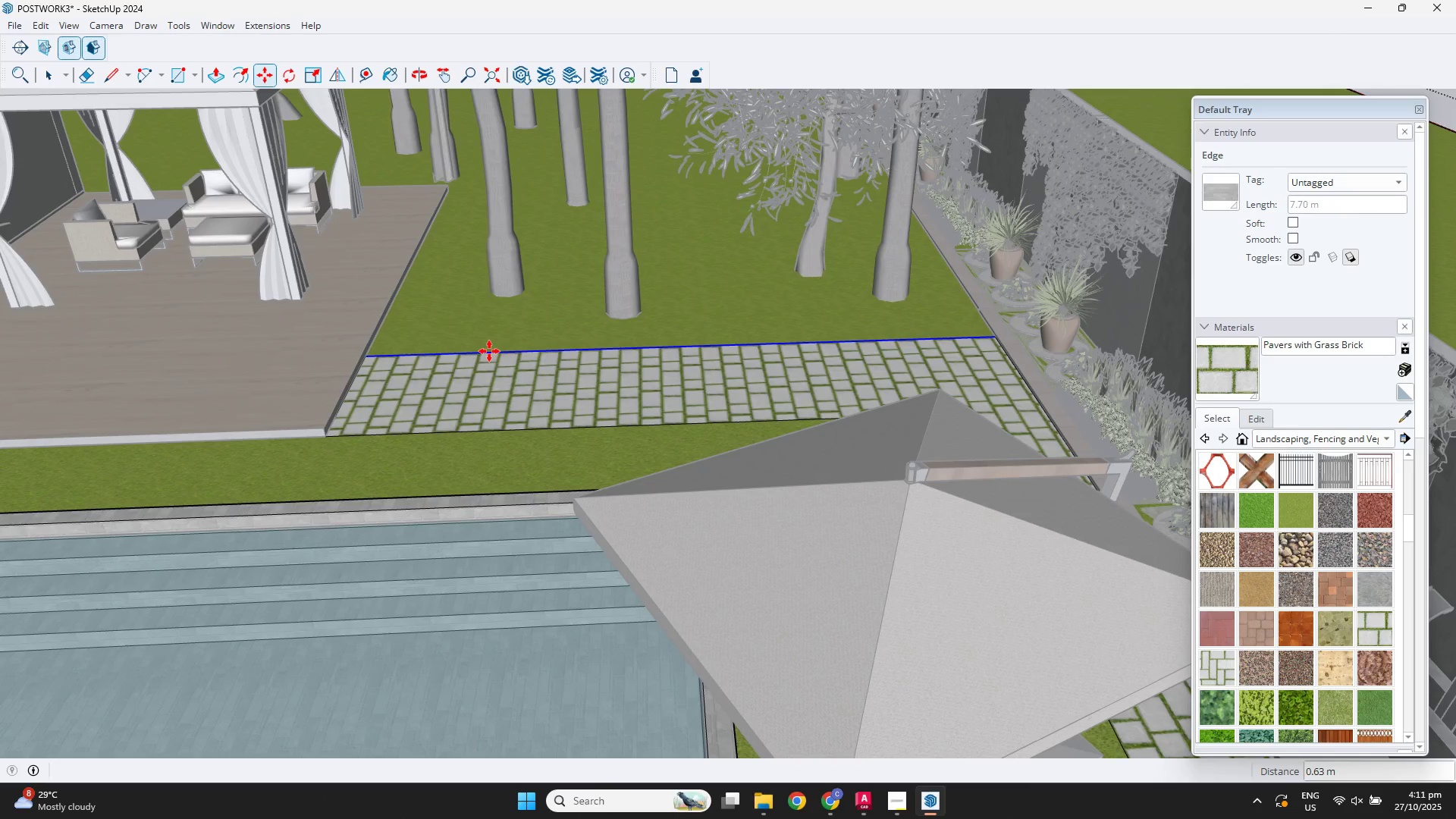 
scroll: coordinate [558, 359], scroll_direction: down, amount: 13.0
 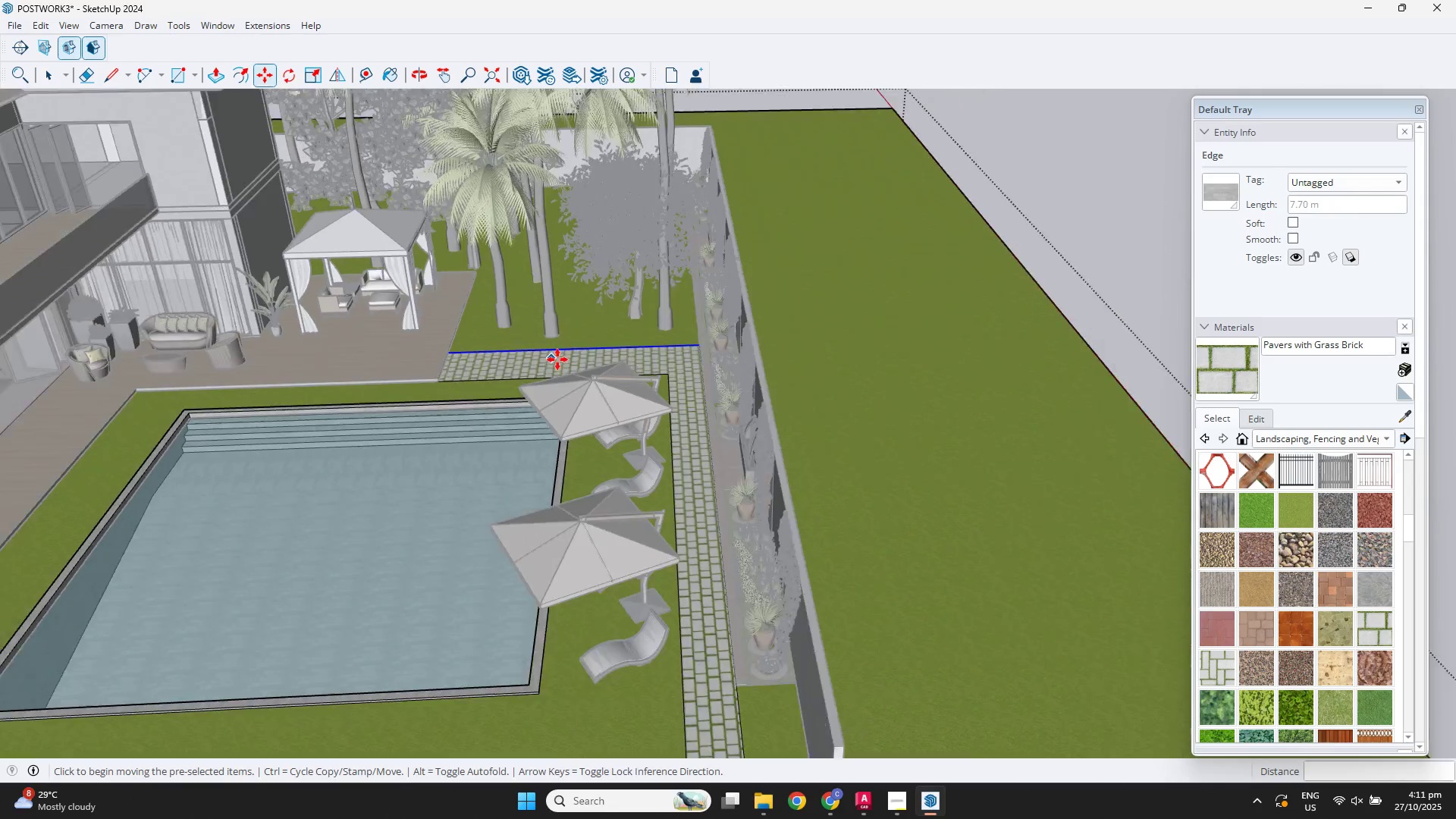 
key(Escape)
 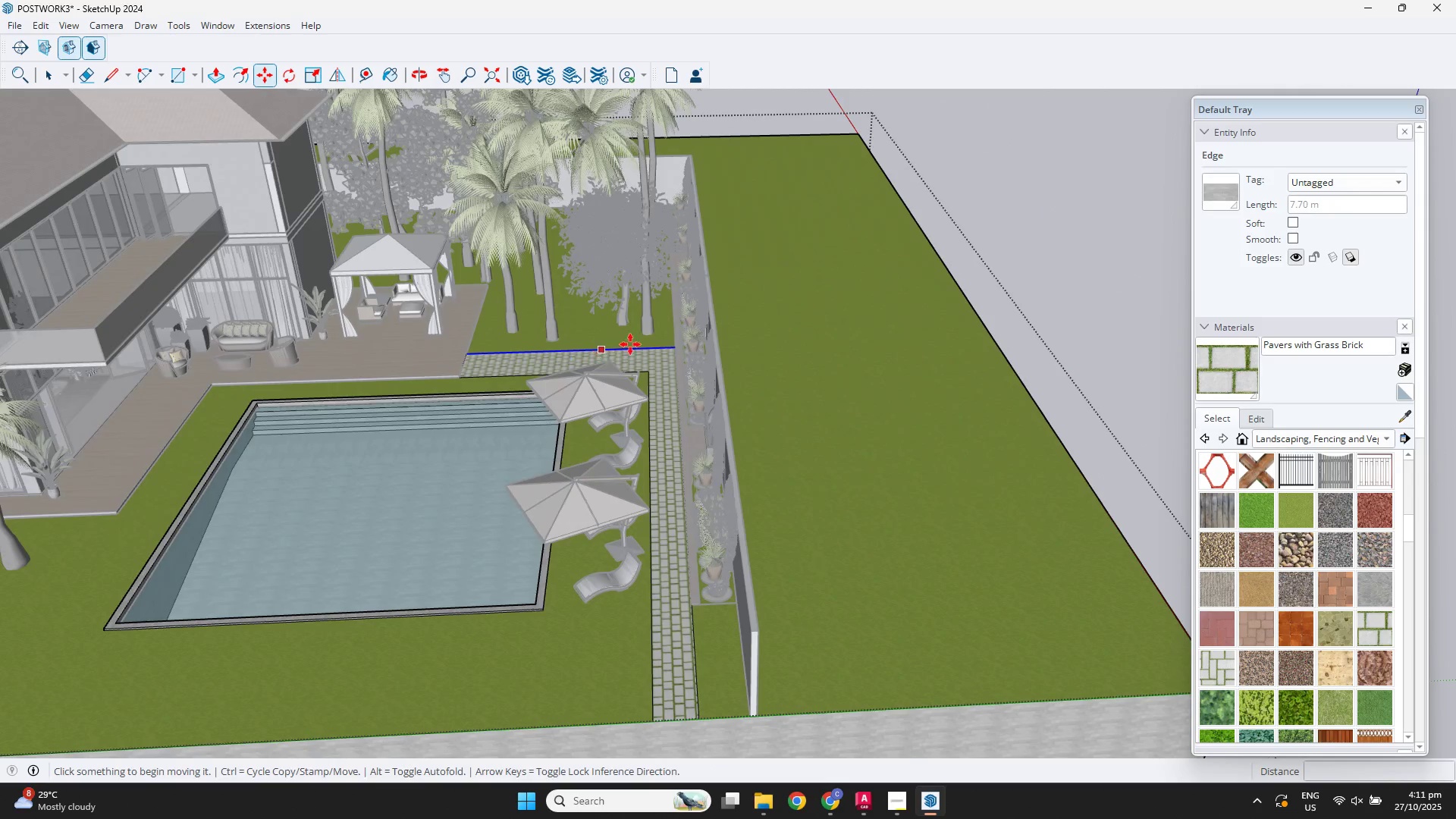 
key(Space)
 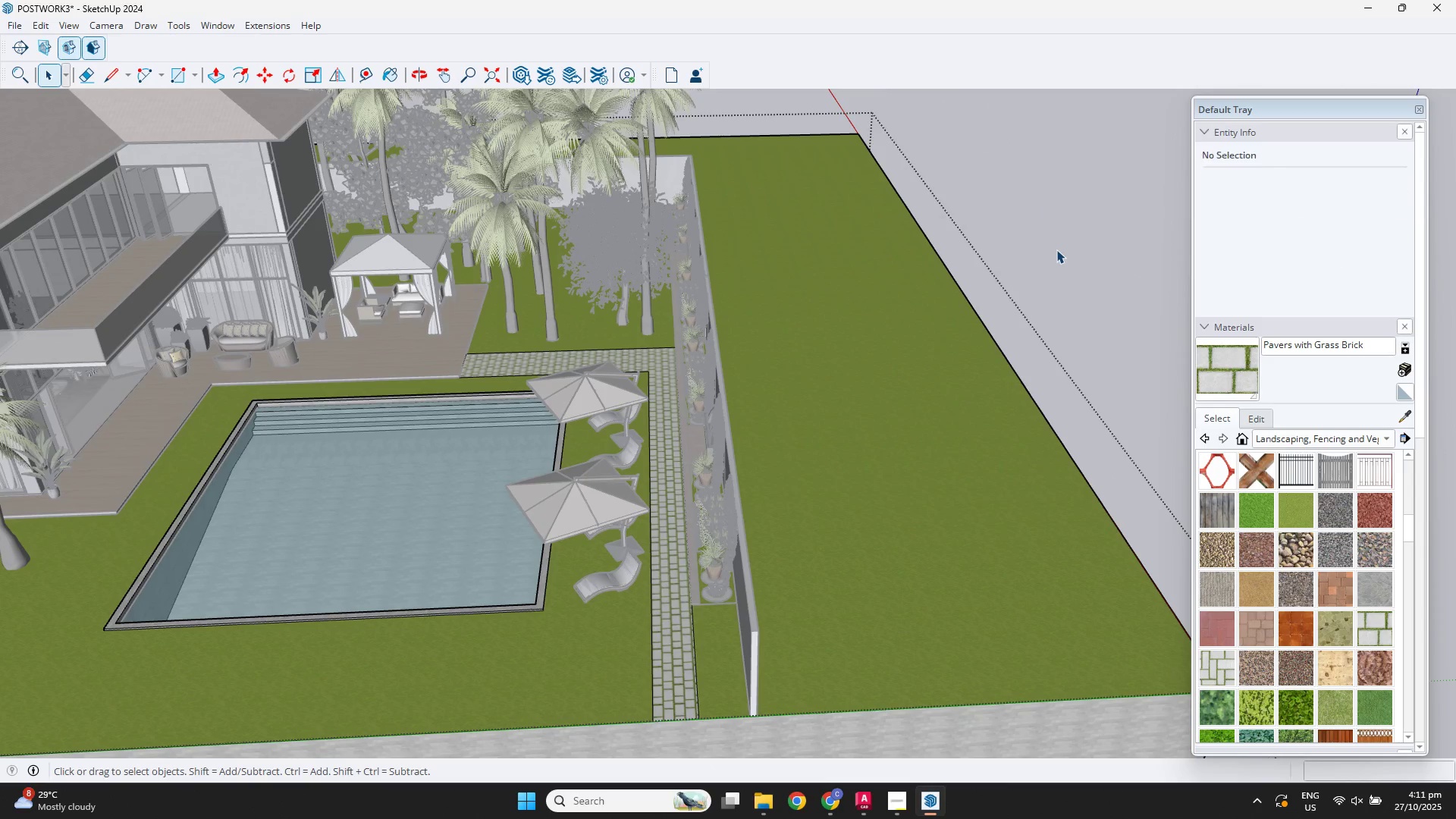 
double_click([1056, 249])
 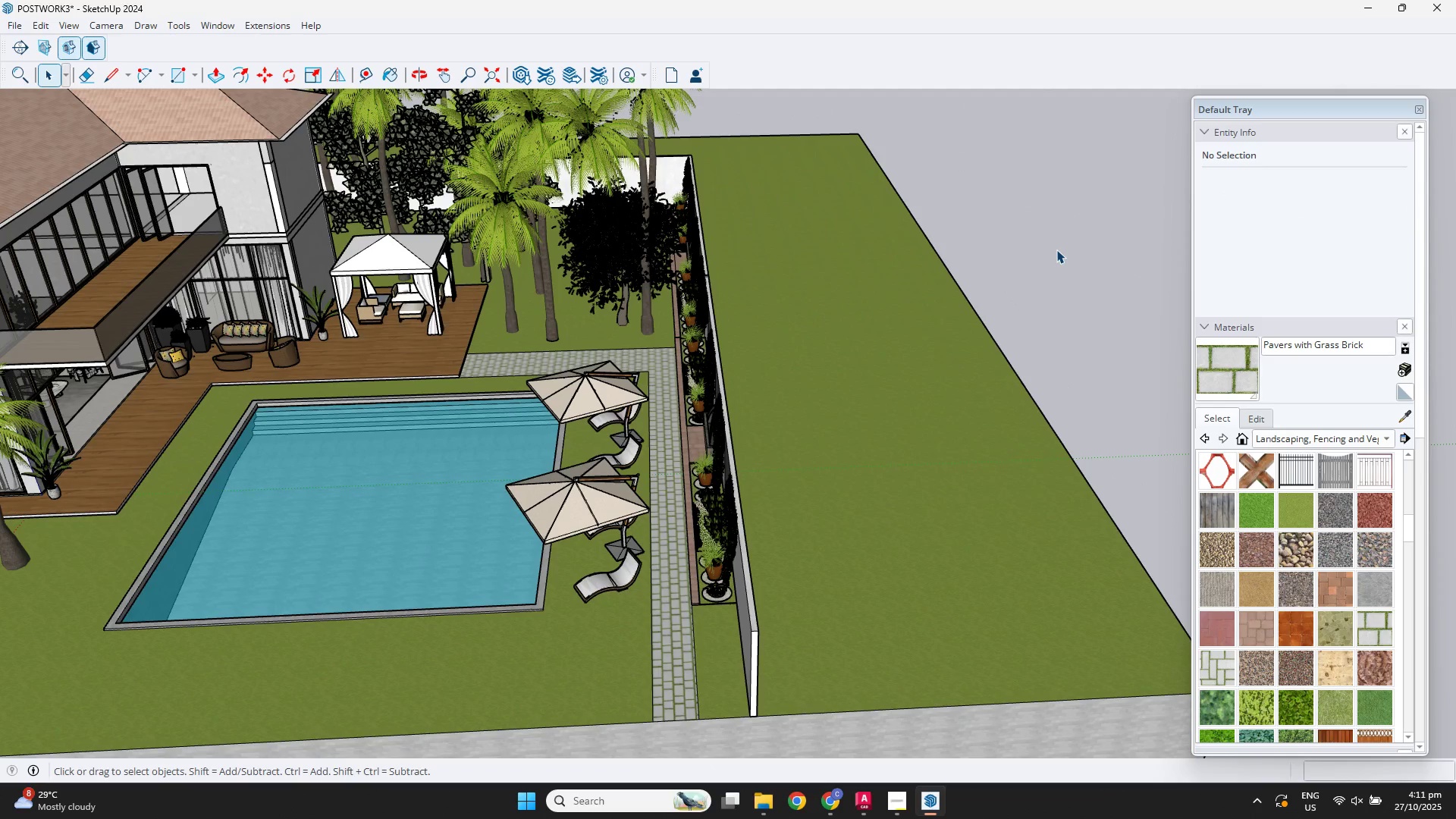 
triple_click([1056, 249])
 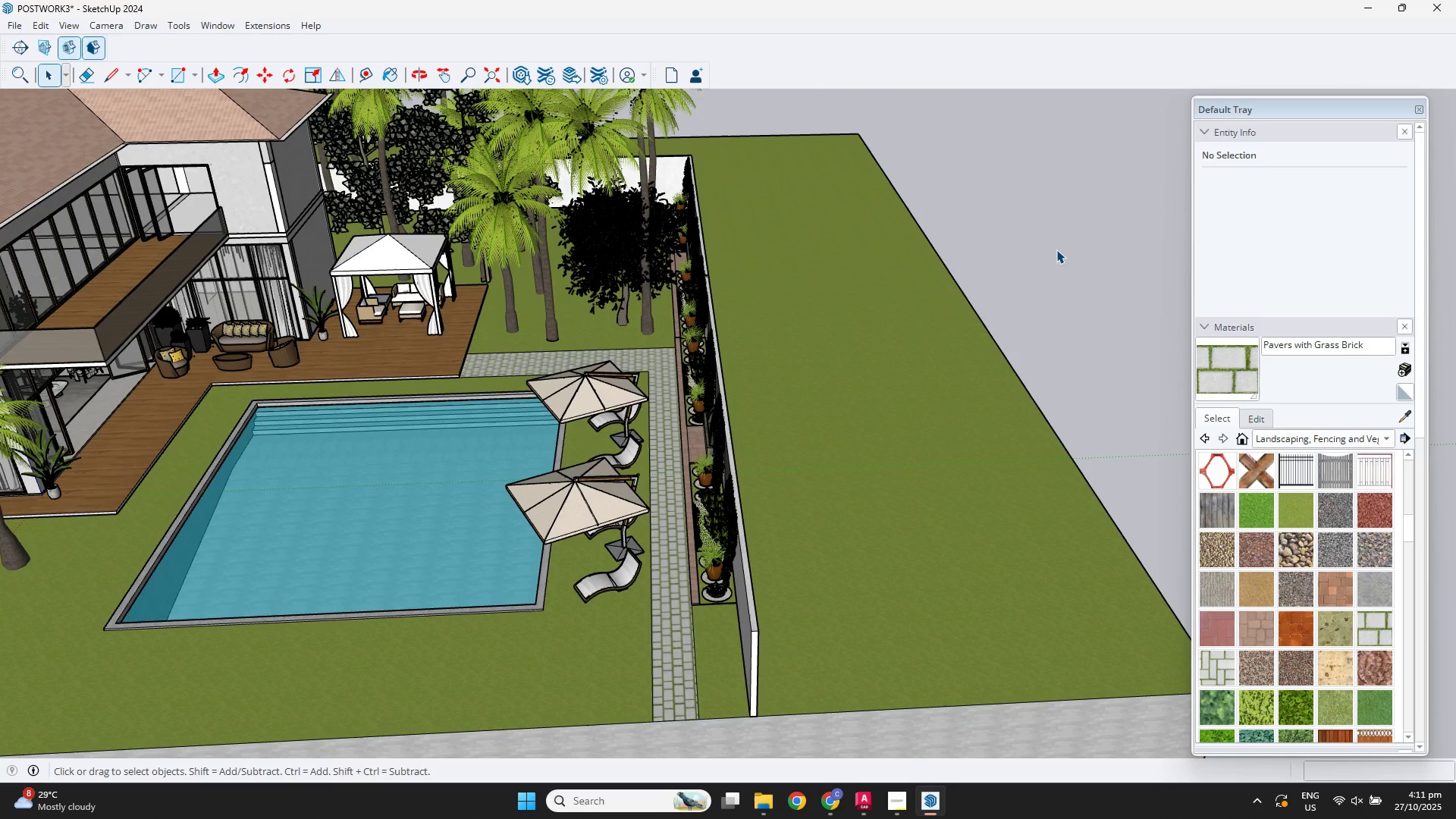 
triple_click([1056, 249])
 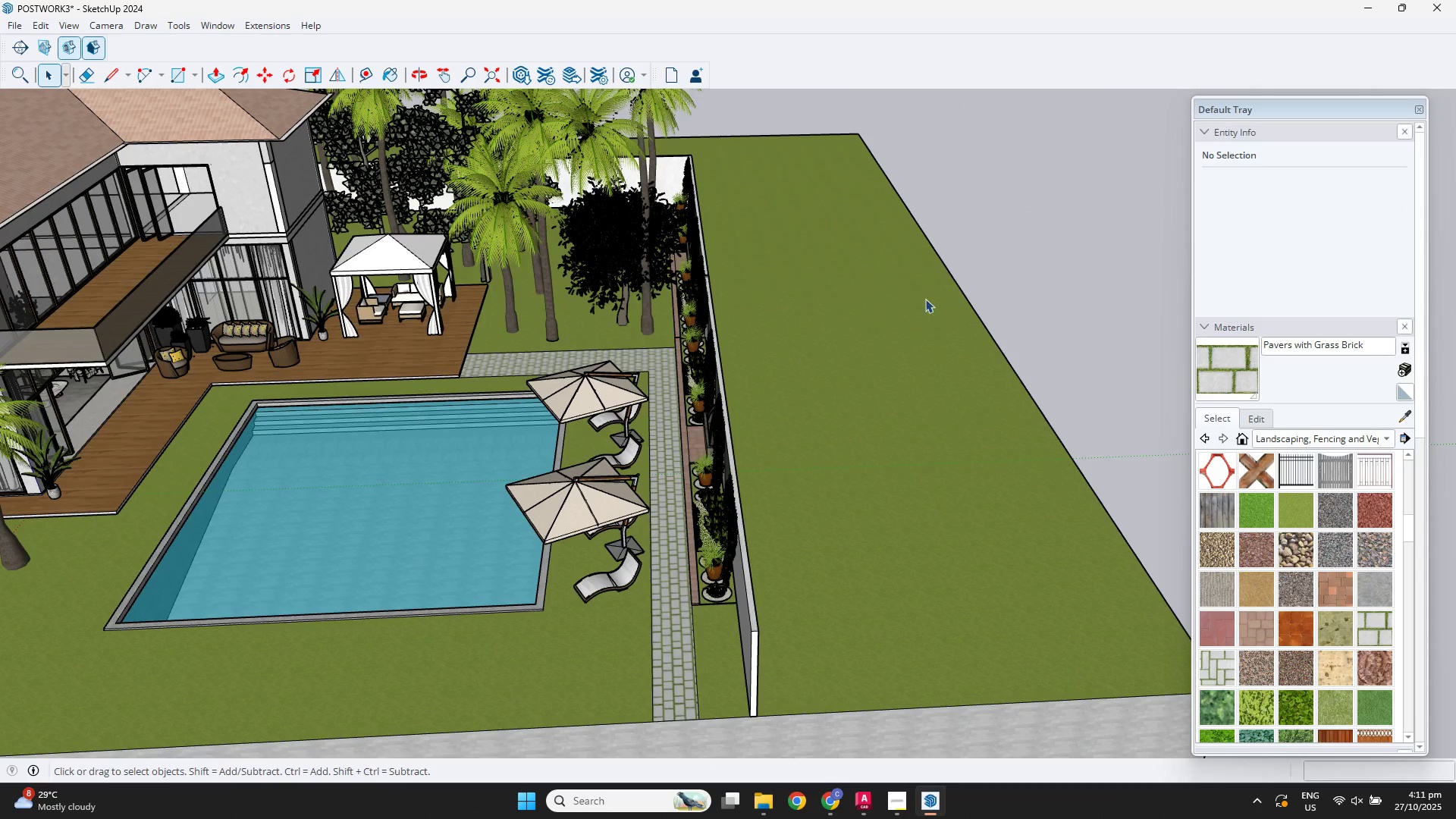 
scroll: coordinate [821, 343], scroll_direction: down, amount: 3.0
 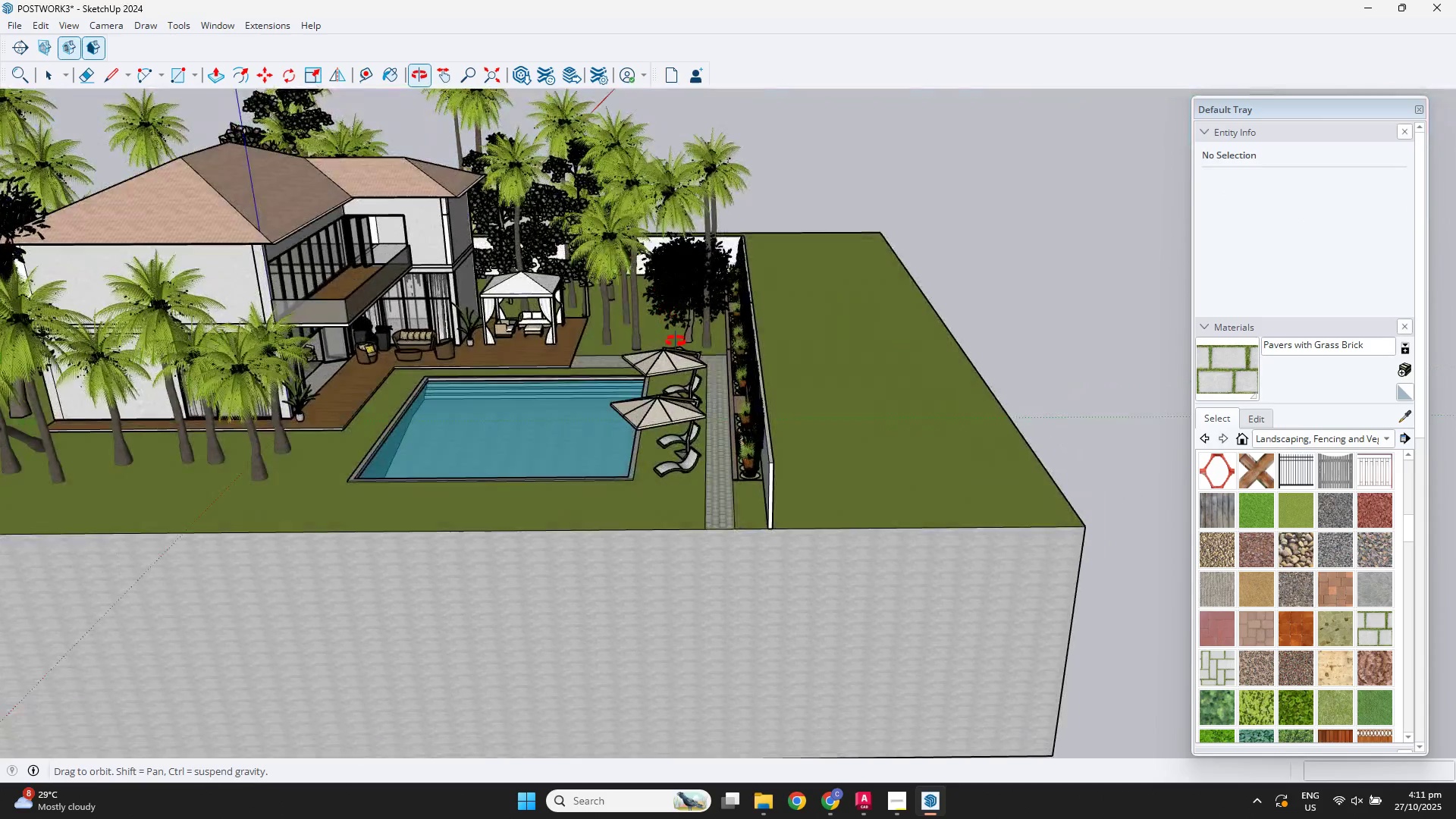 
scroll: coordinate [671, 287], scroll_direction: up, amount: 12.0
 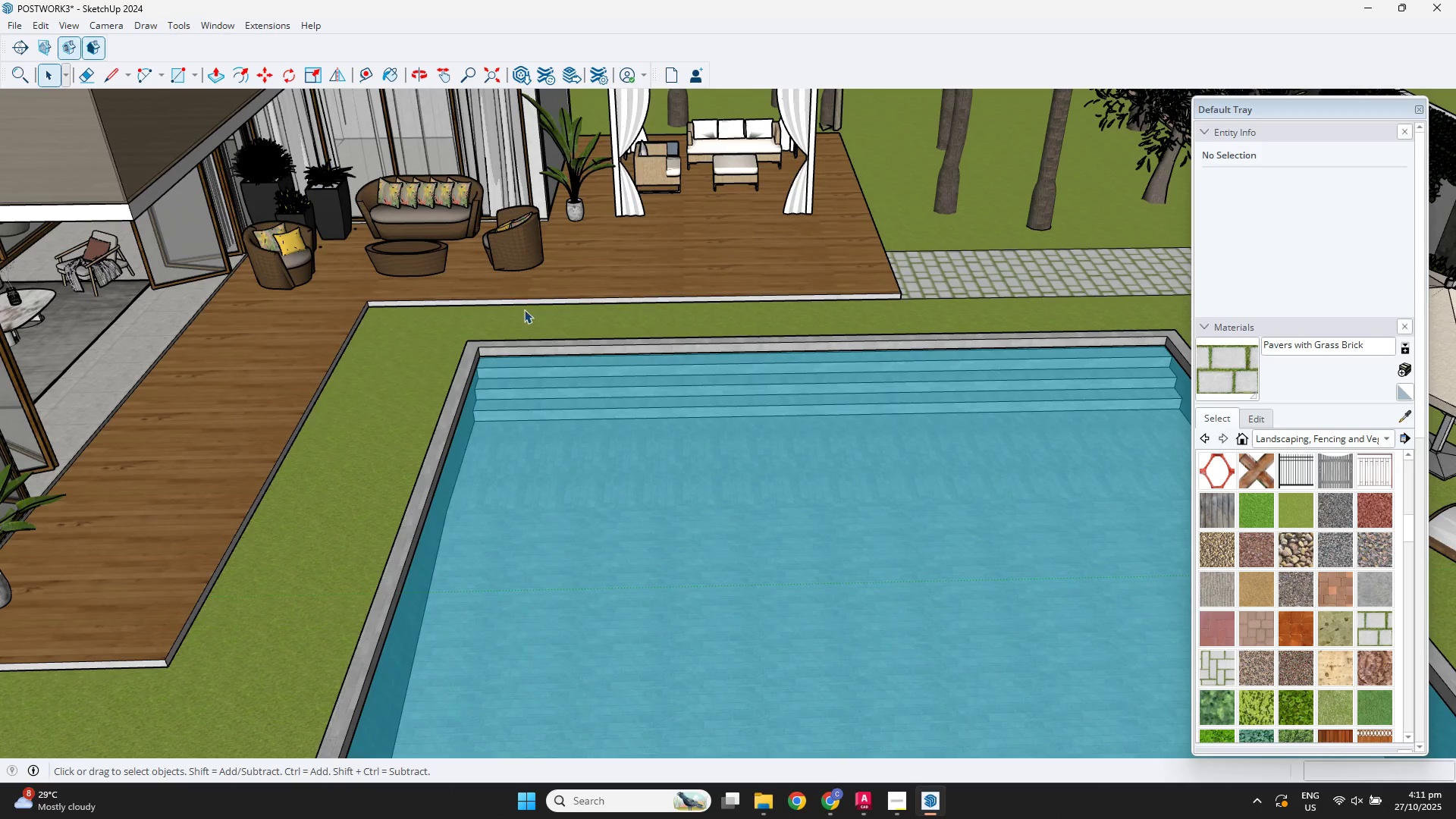 
key(R)
 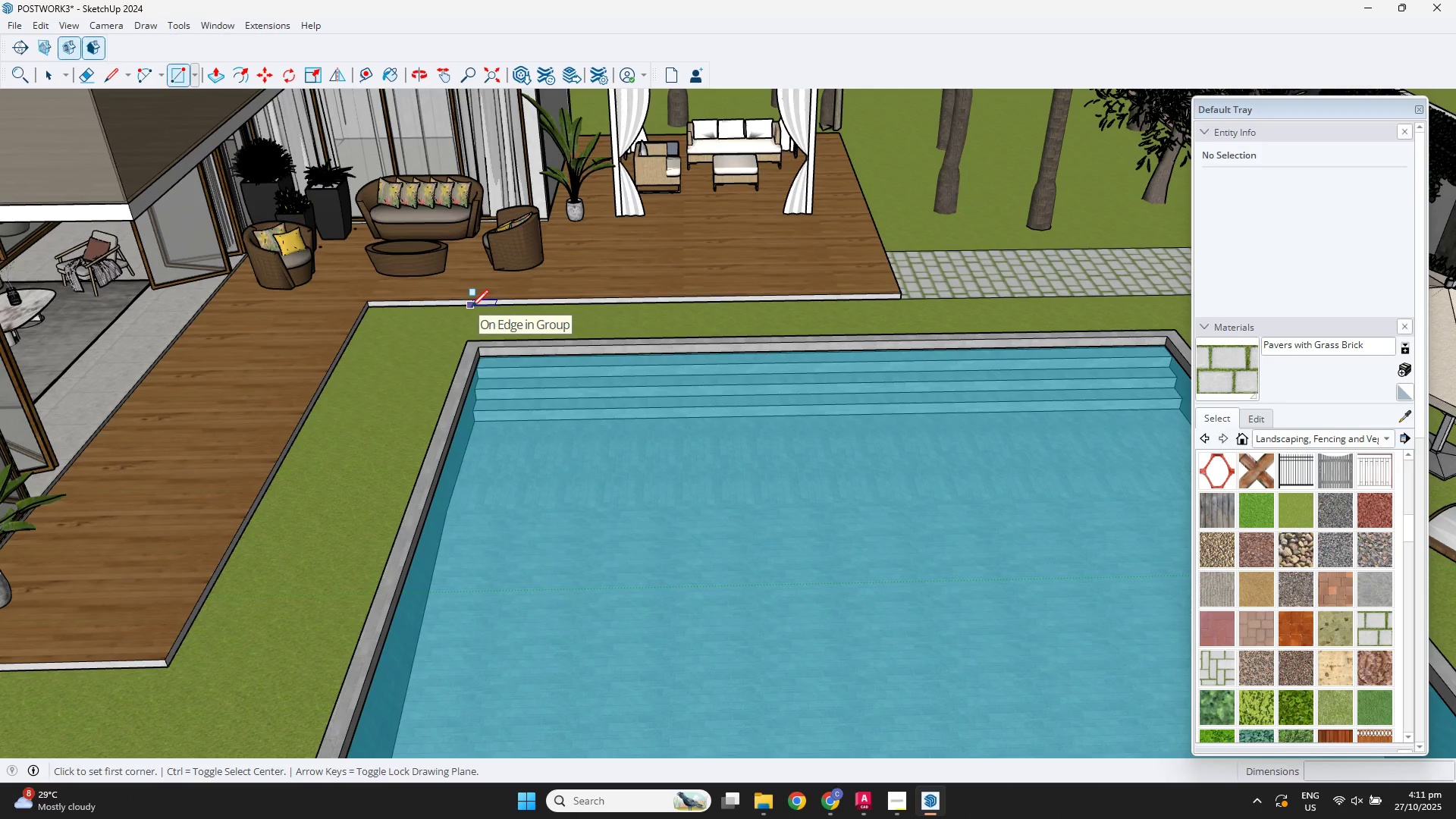 
left_click([471, 307])
 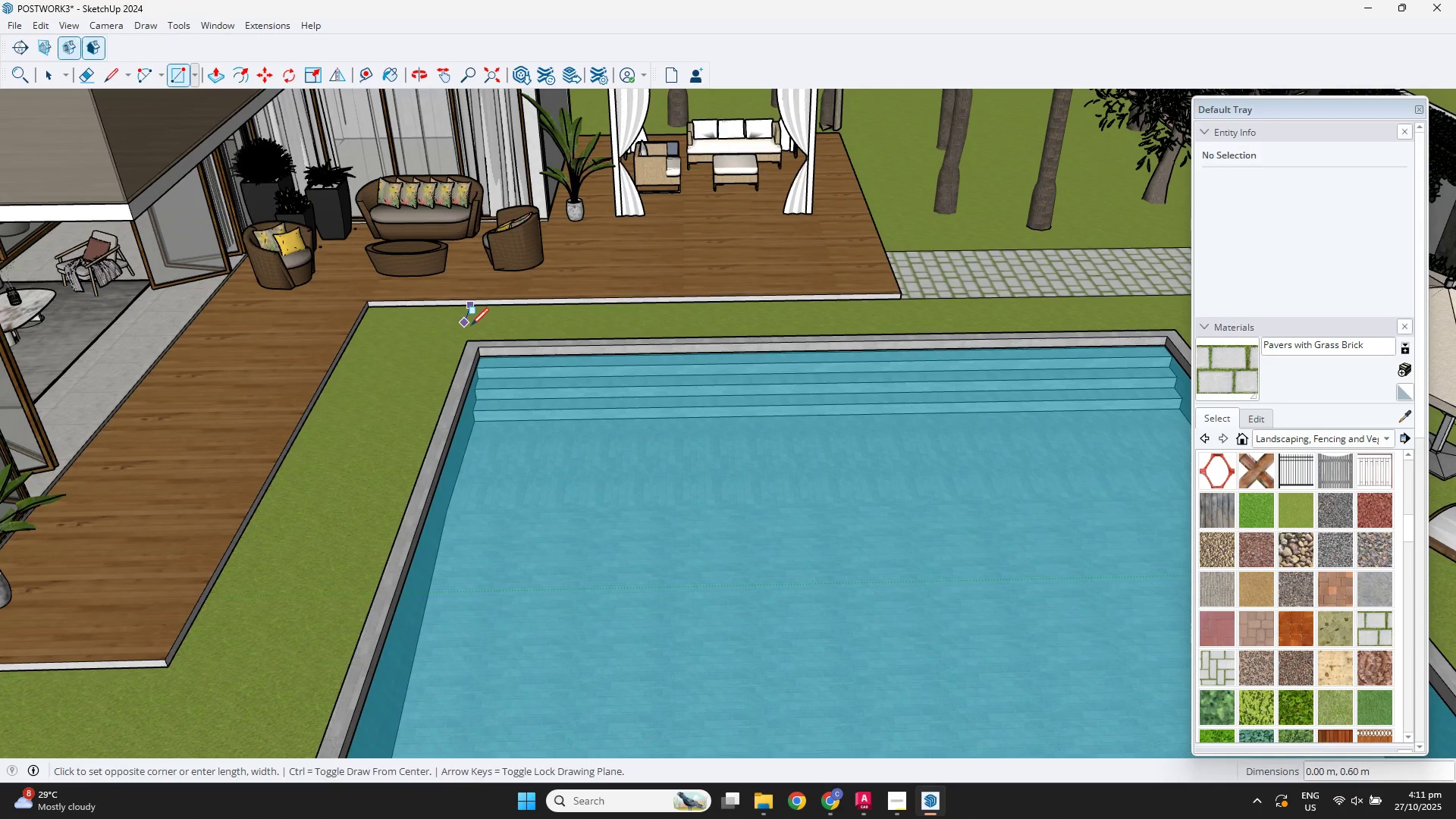 
hold_key(key=ShiftLeft, duration=0.63)
 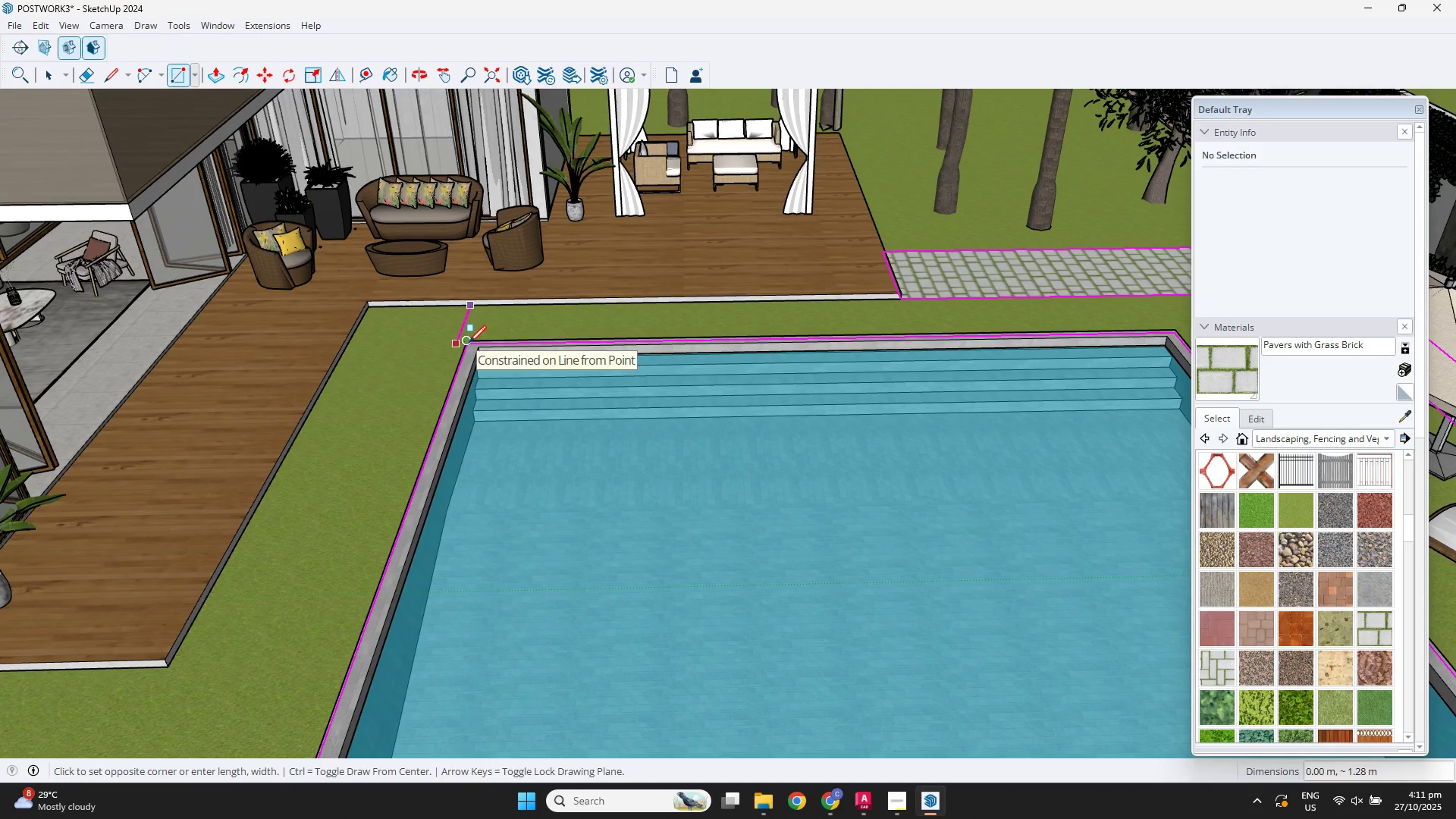 
key(Space)
 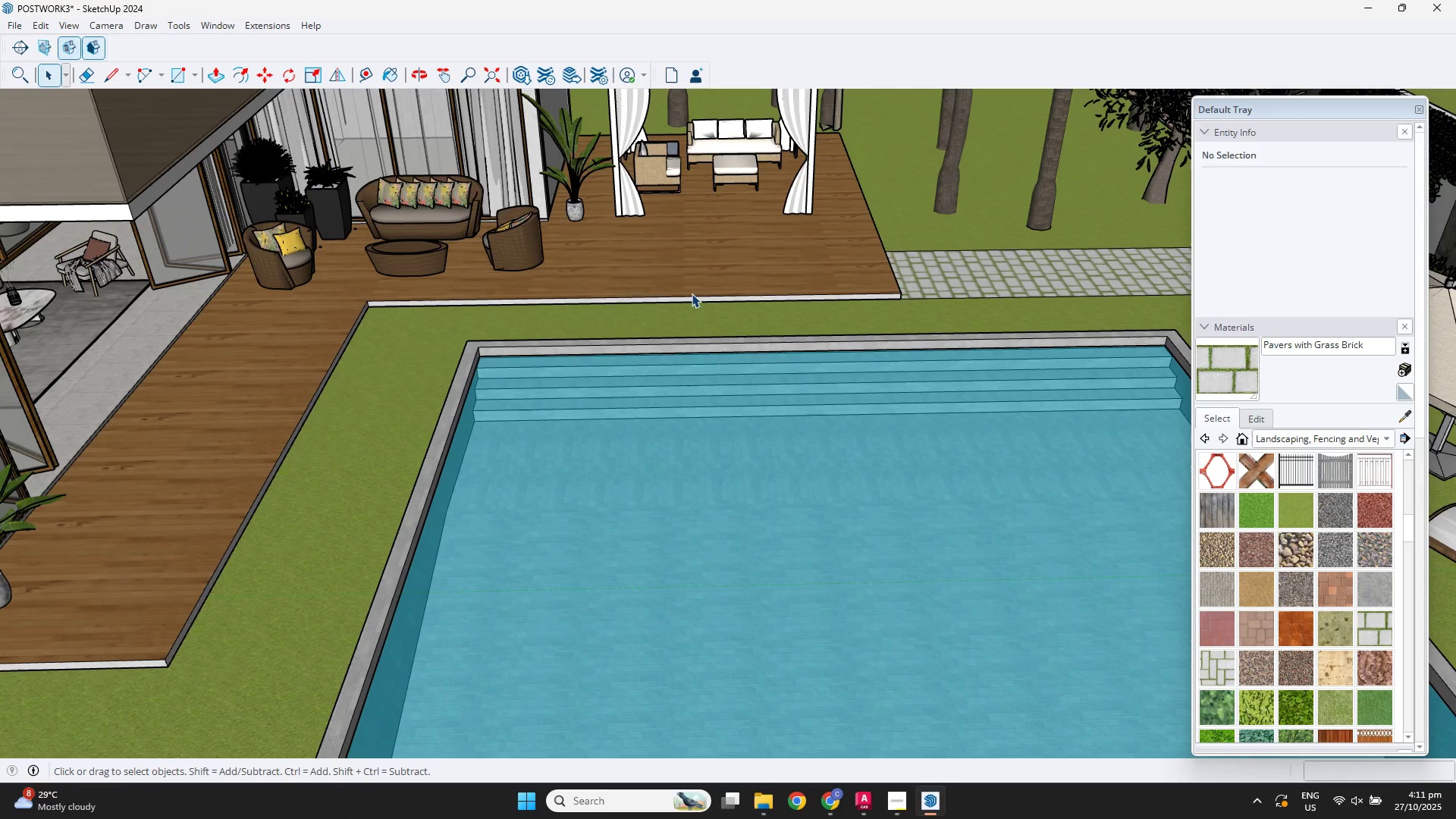 
key(R)
 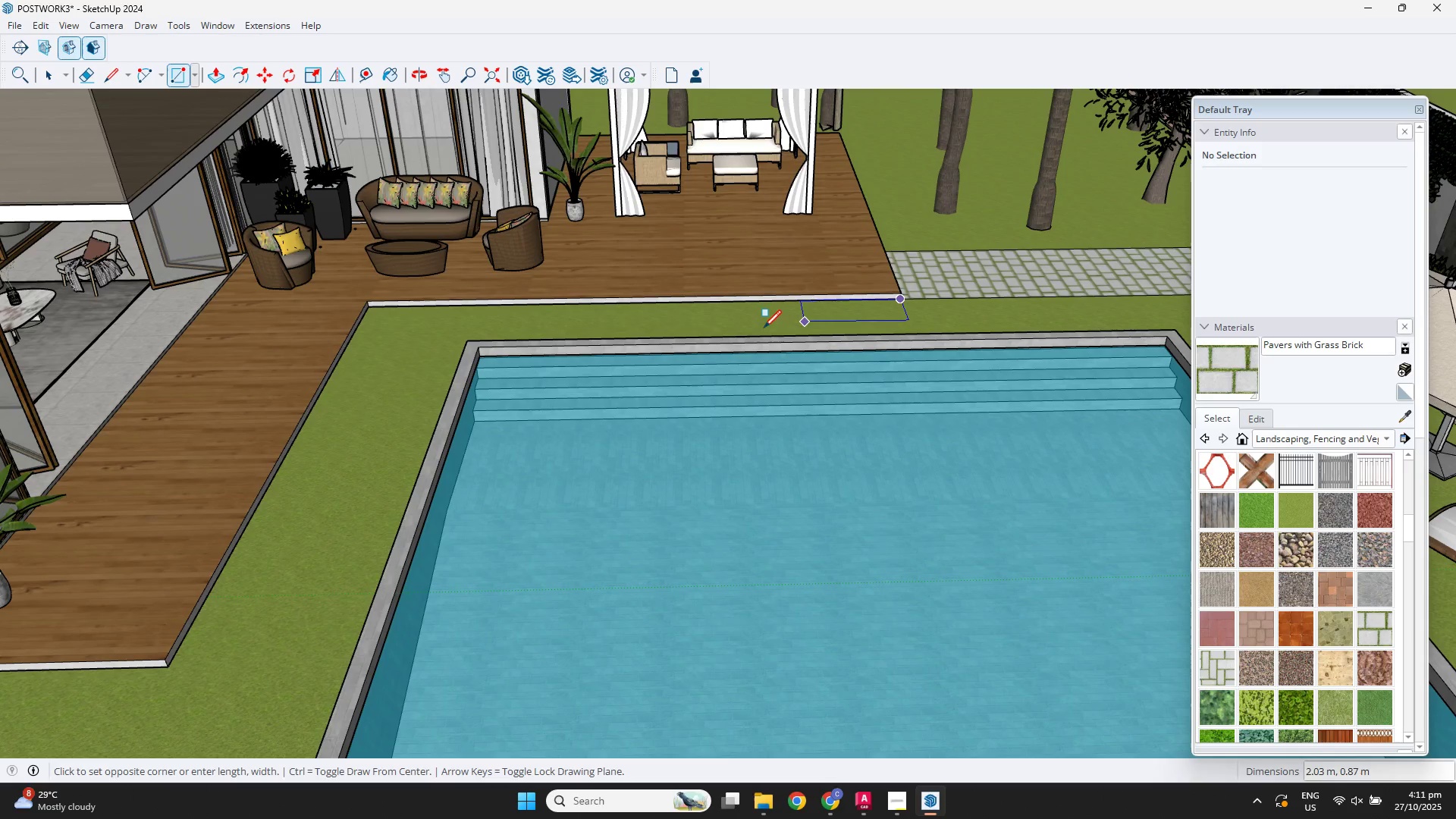 
scroll: coordinate [499, 406], scroll_direction: up, amount: 20.0
 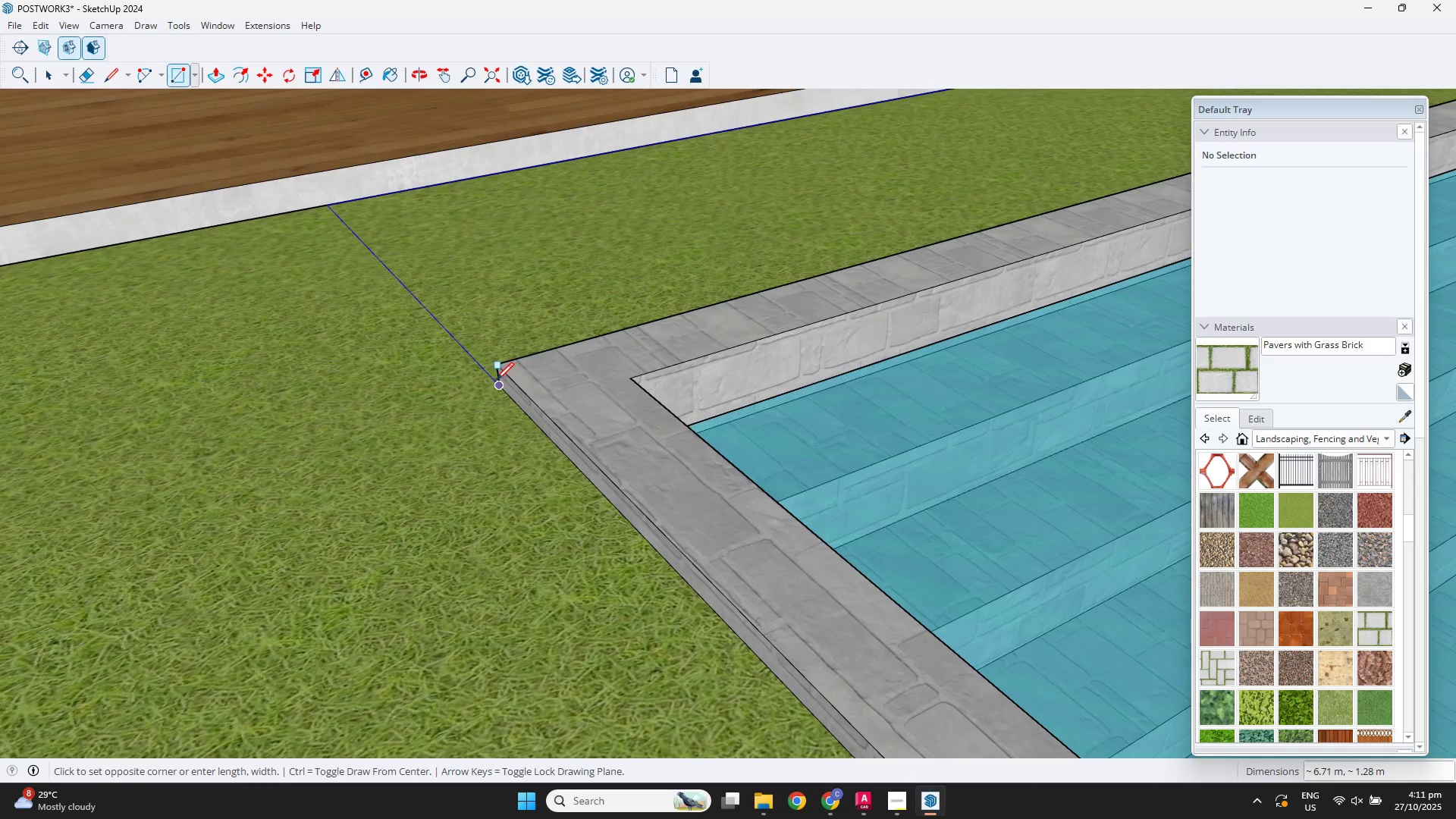 
left_click([494, 381])
 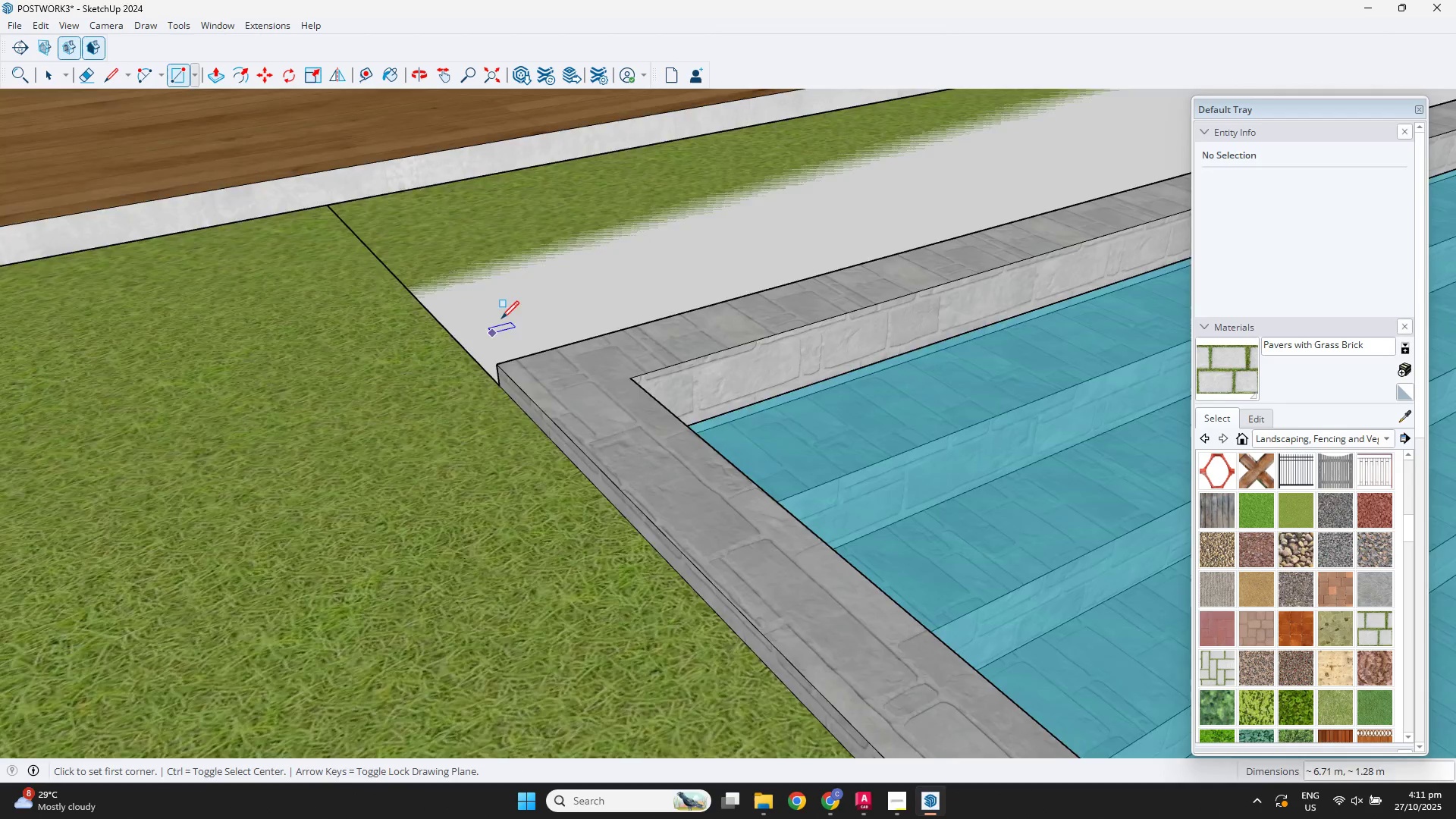 
scroll: coordinate [532, 290], scroll_direction: down, amount: 4.0
 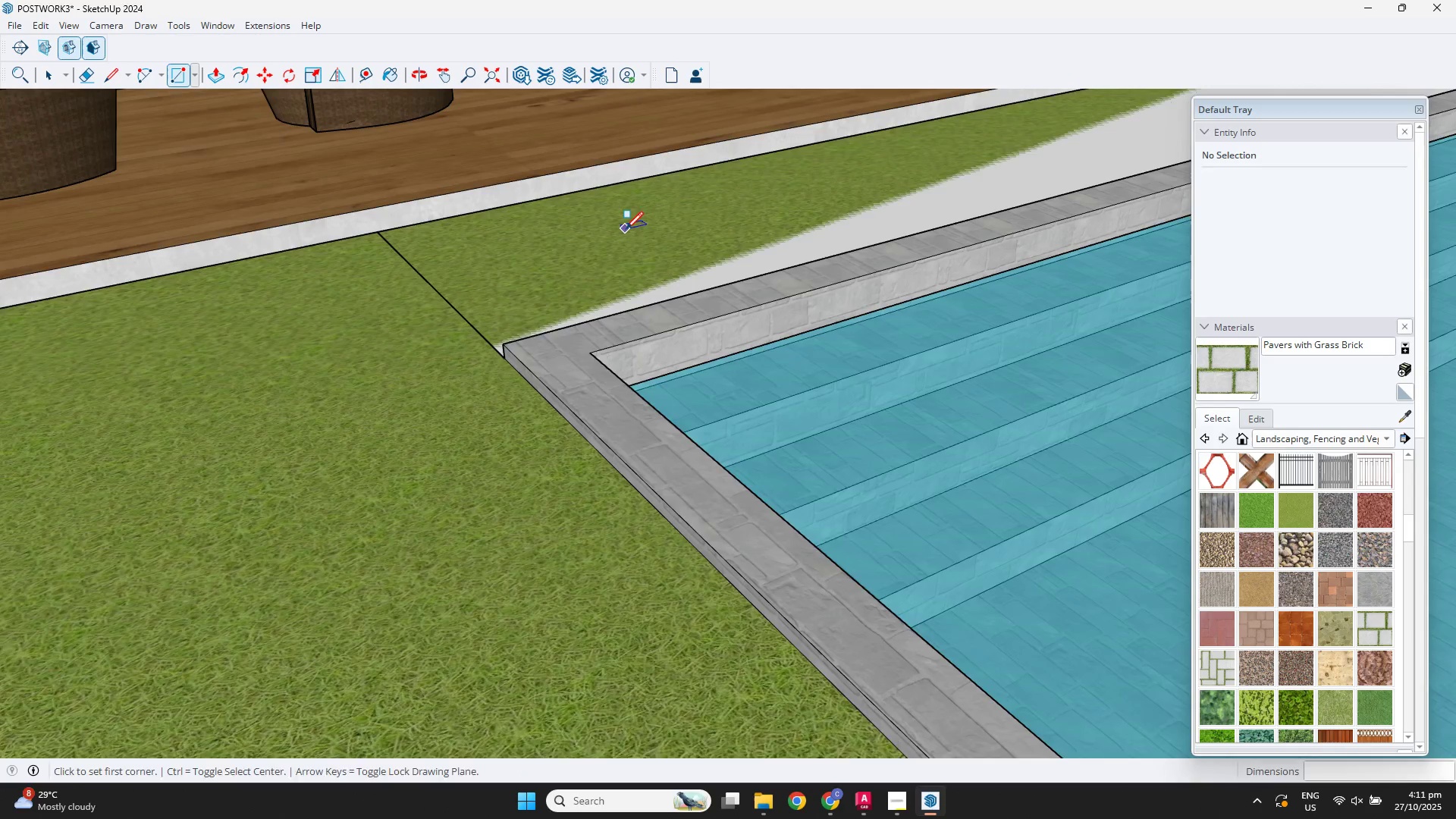 
hold_key(key=ShiftLeft, duration=0.47)
 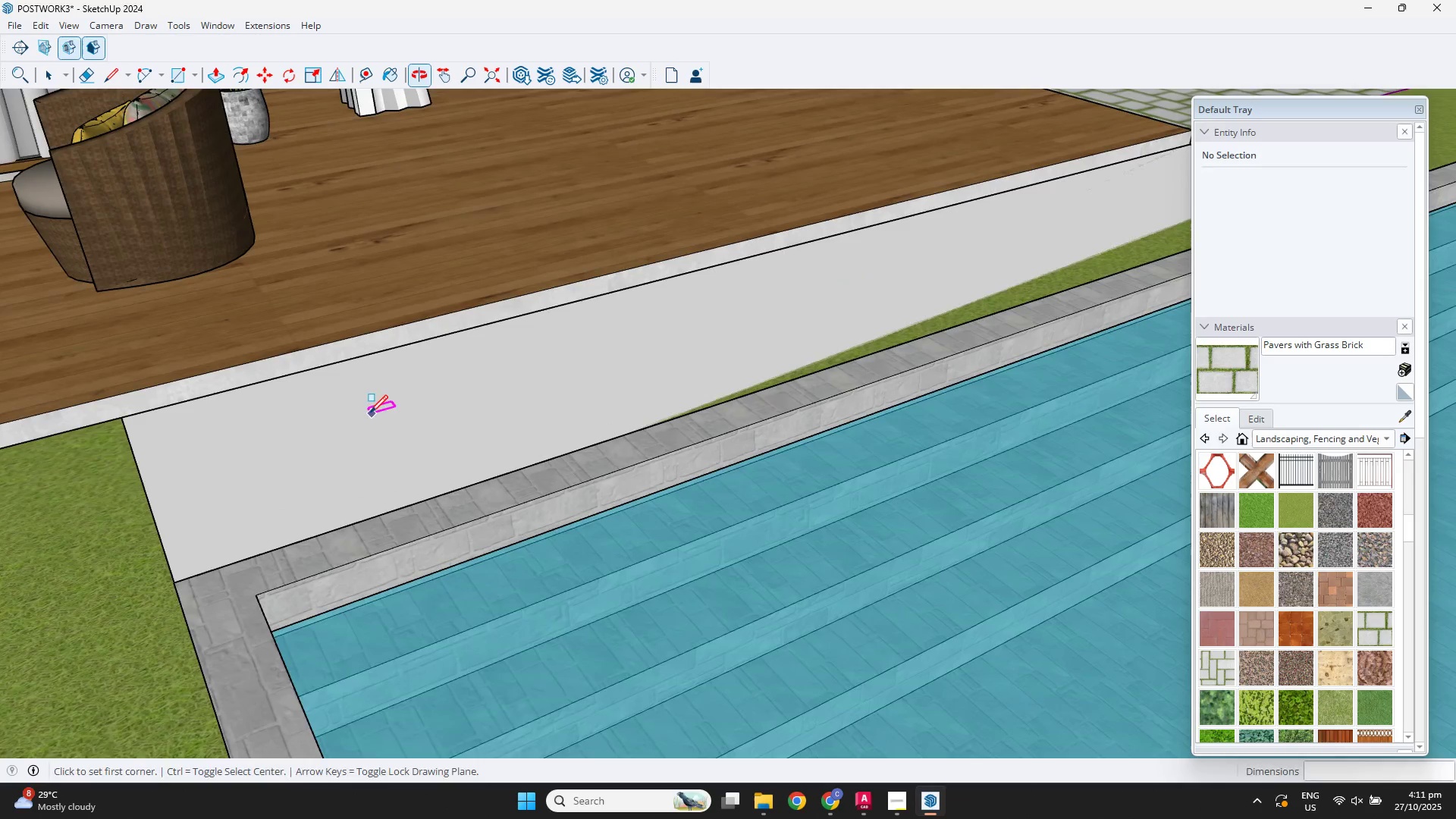 
key(Control+ControlLeft)
 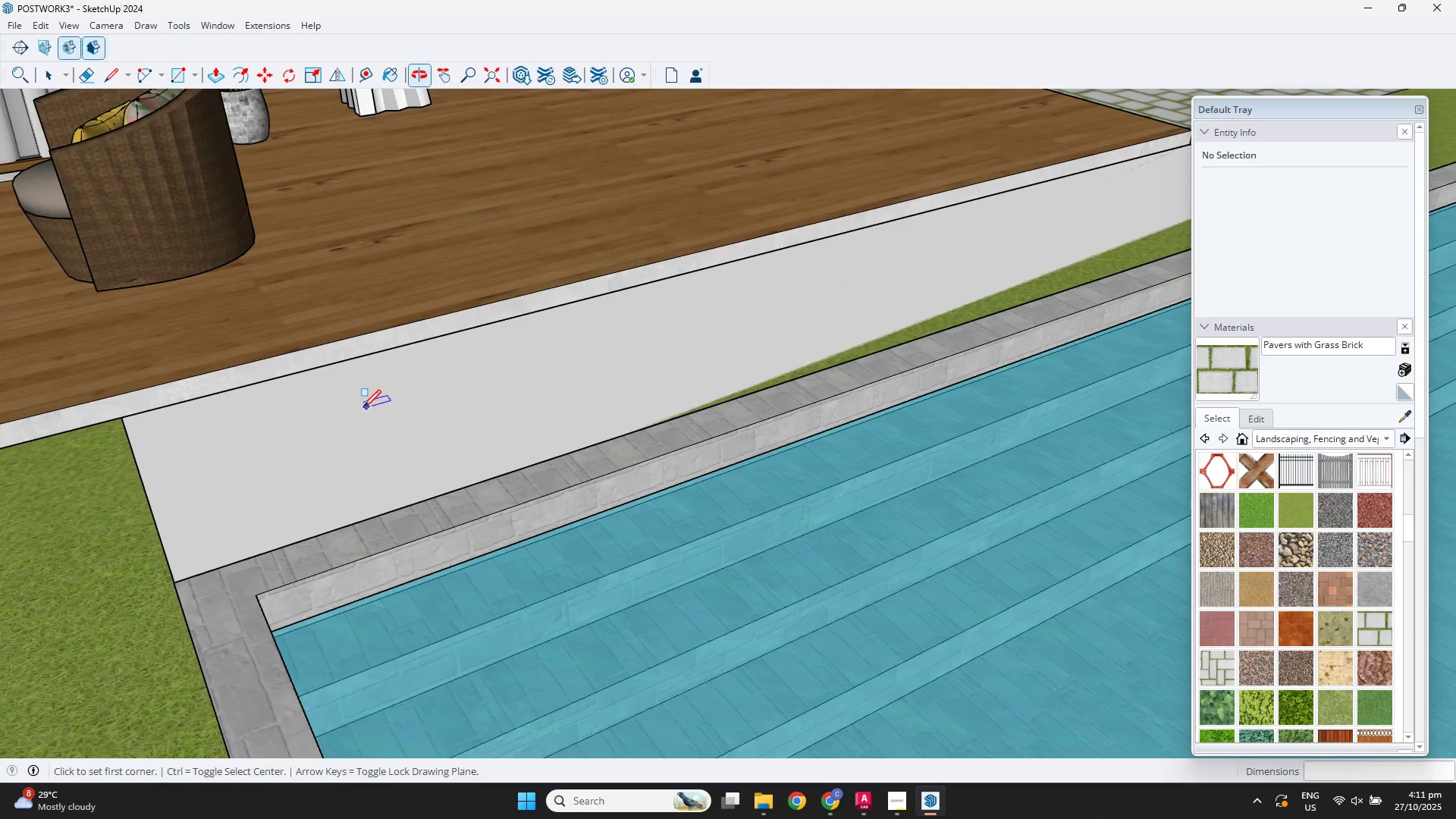 
key(Control+Z)
 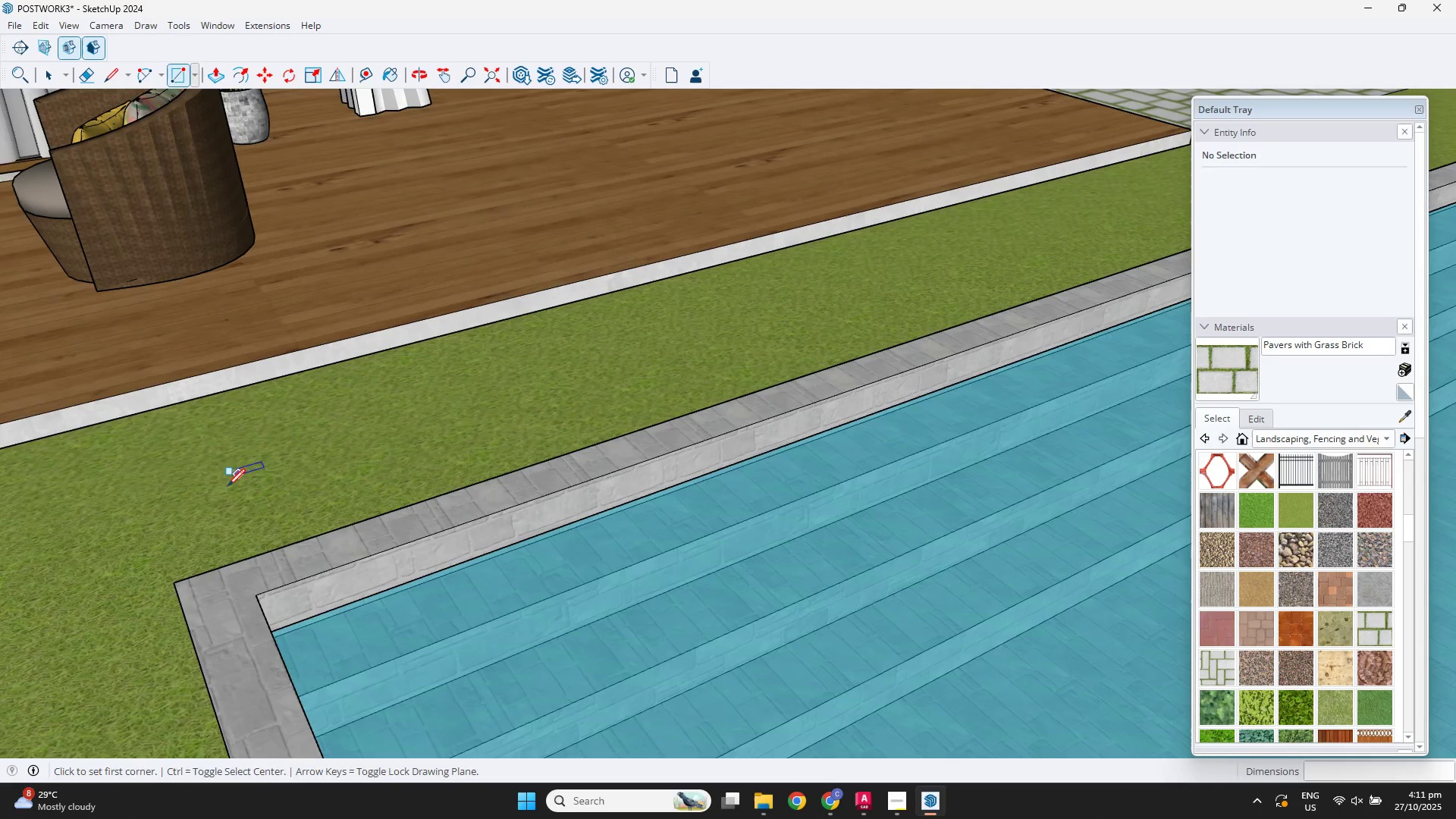 
key(Space)
 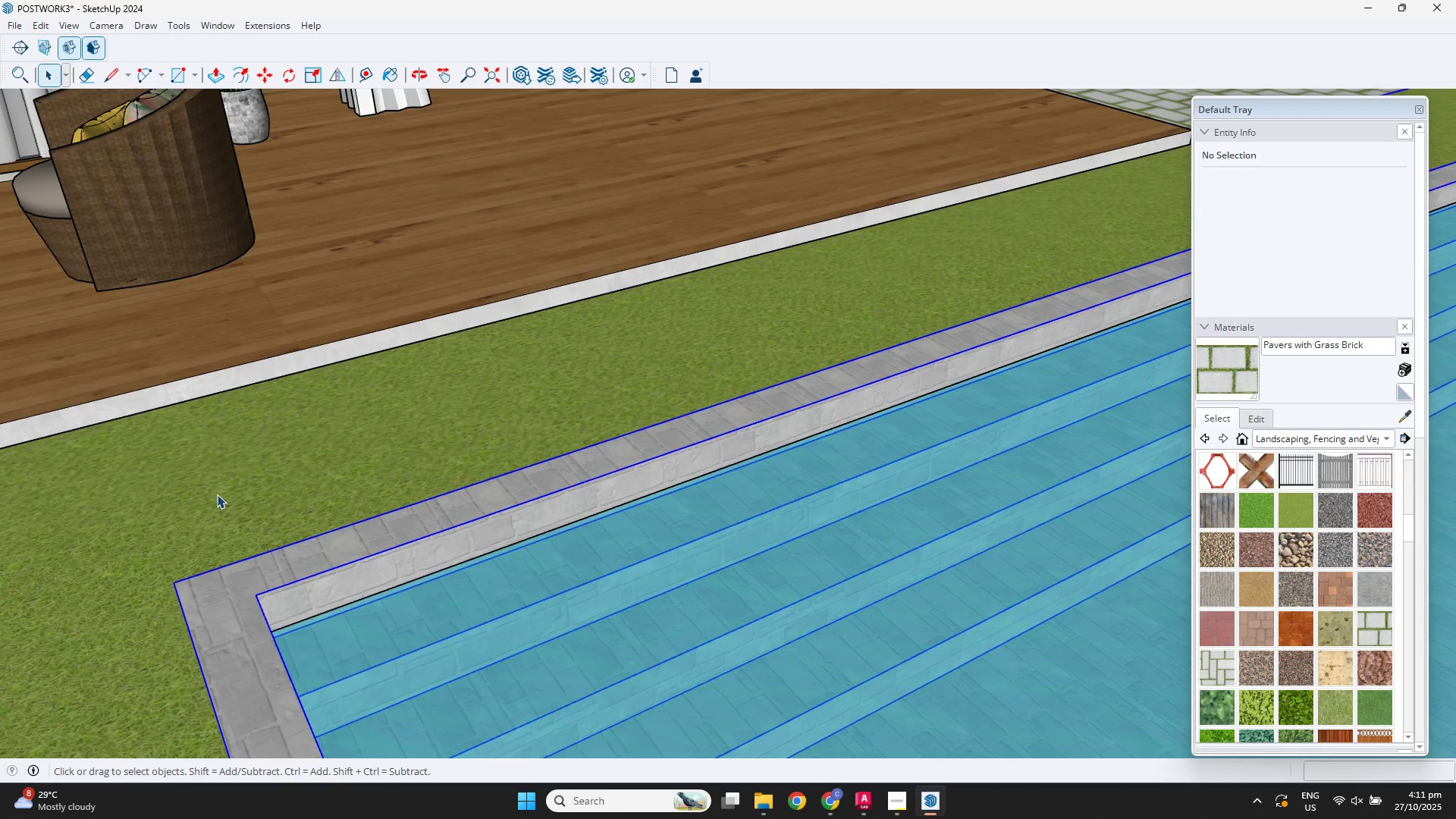 
double_click([217, 494])
 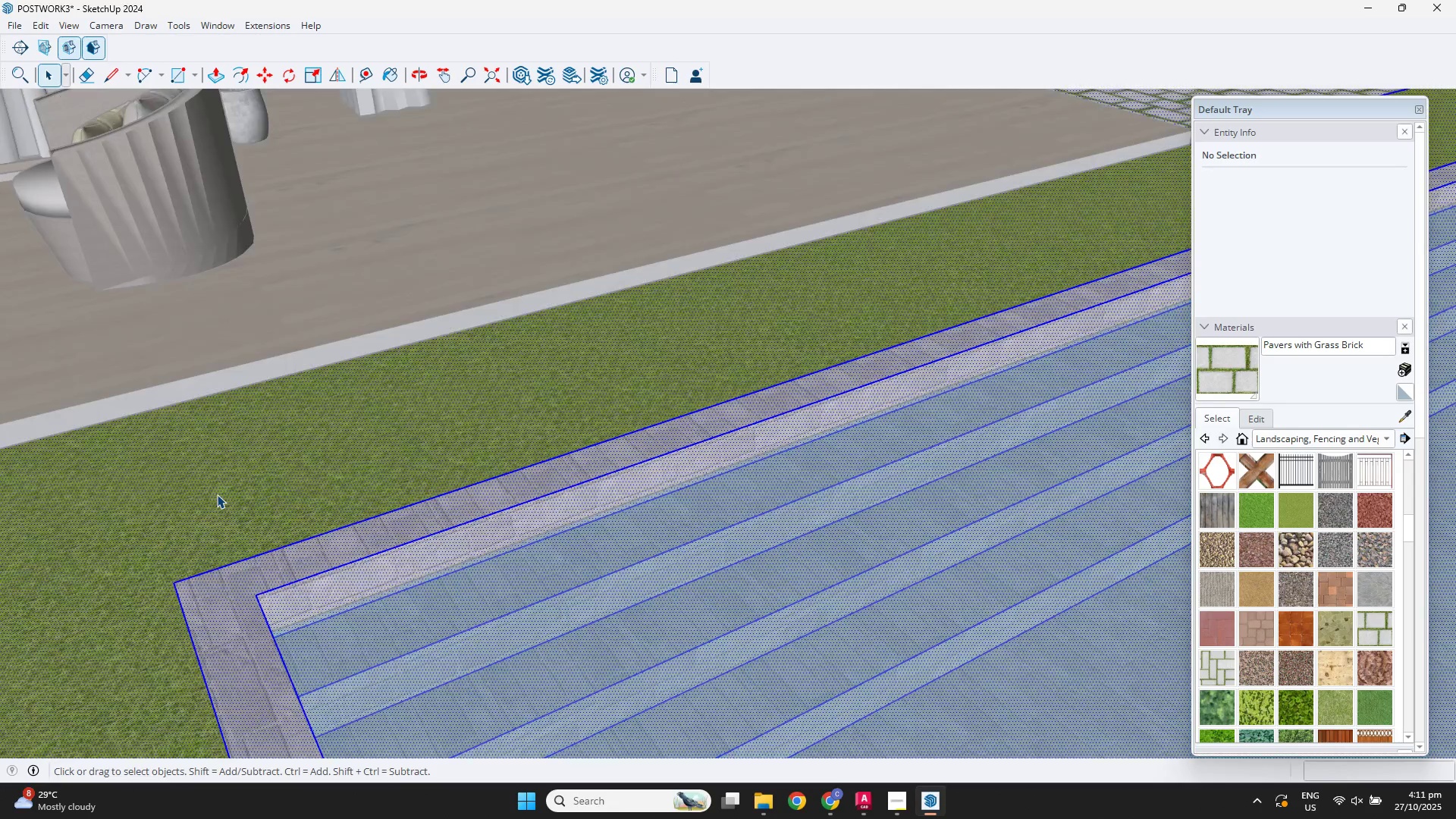 
triple_click([217, 494])
 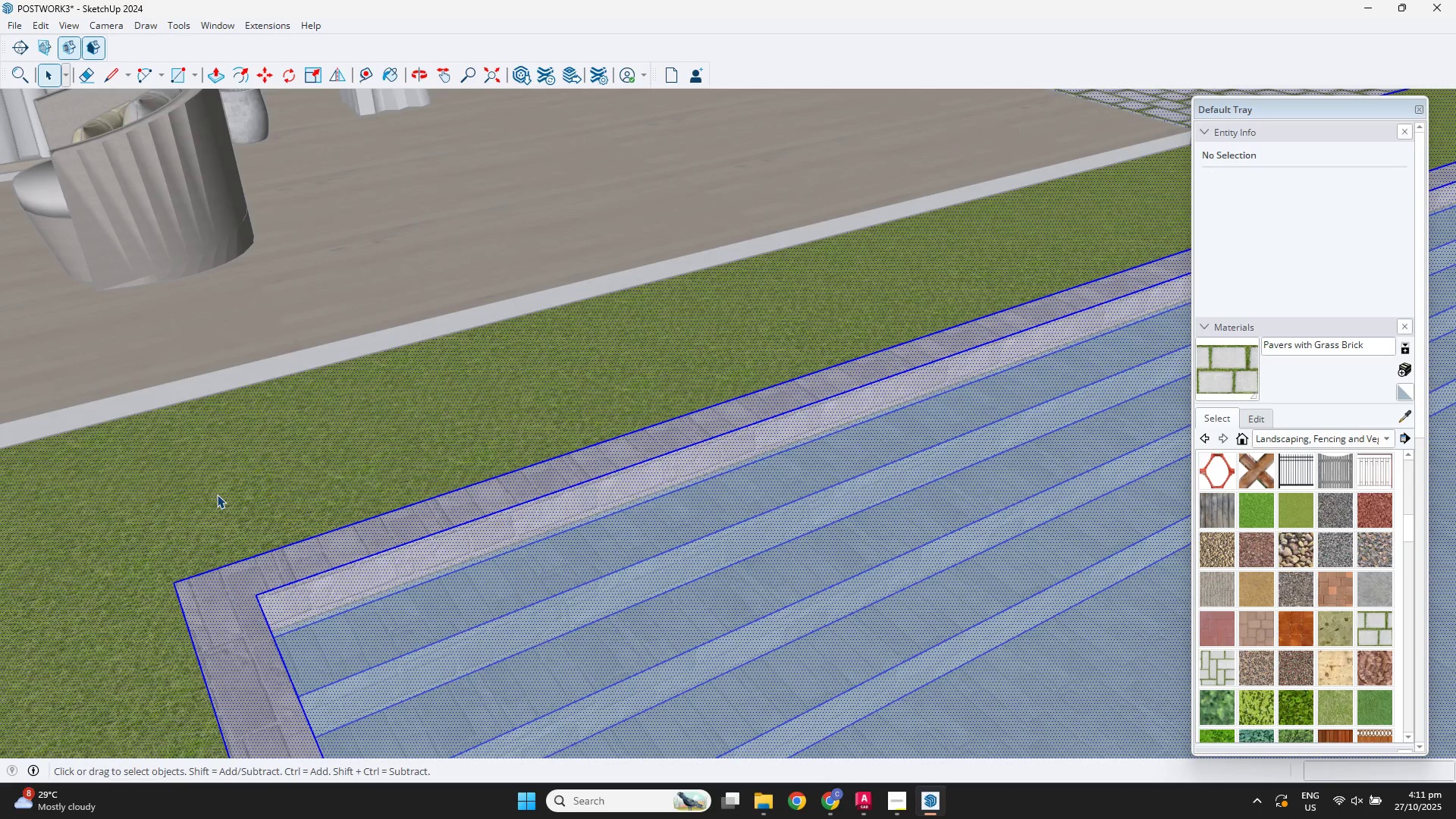 
triple_click([217, 494])
 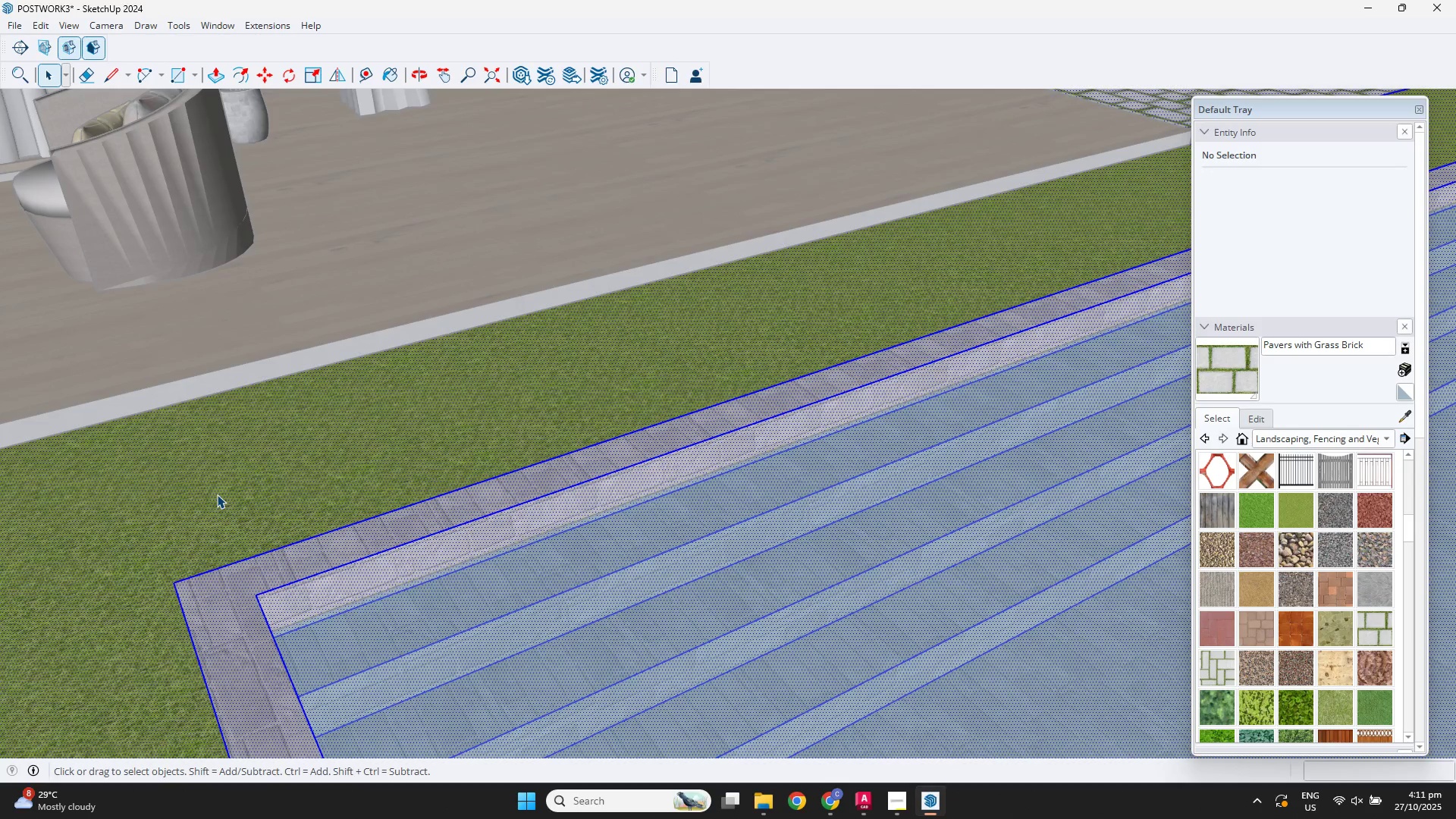 
triple_click([217, 494])
 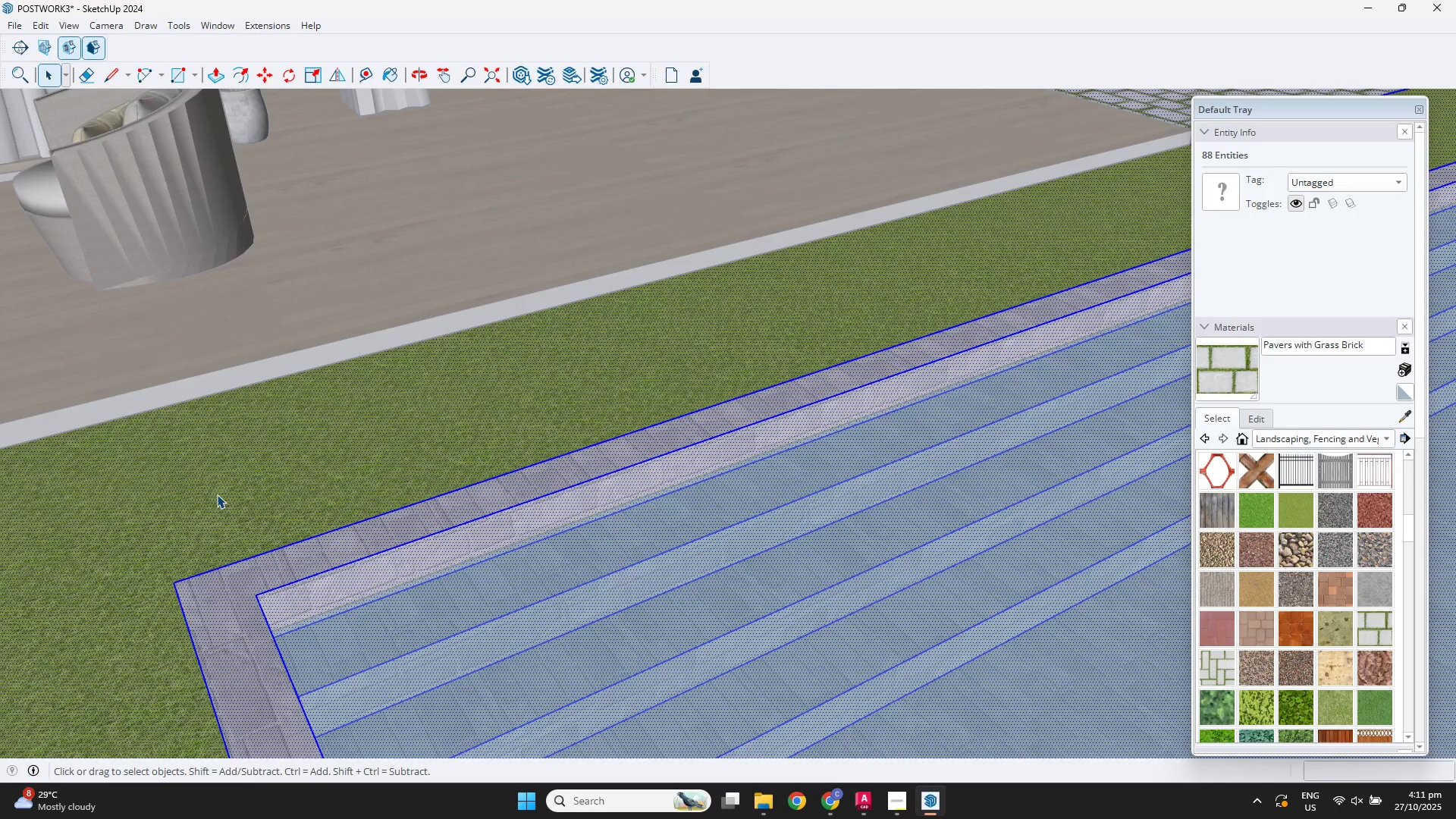 
triple_click([217, 494])
 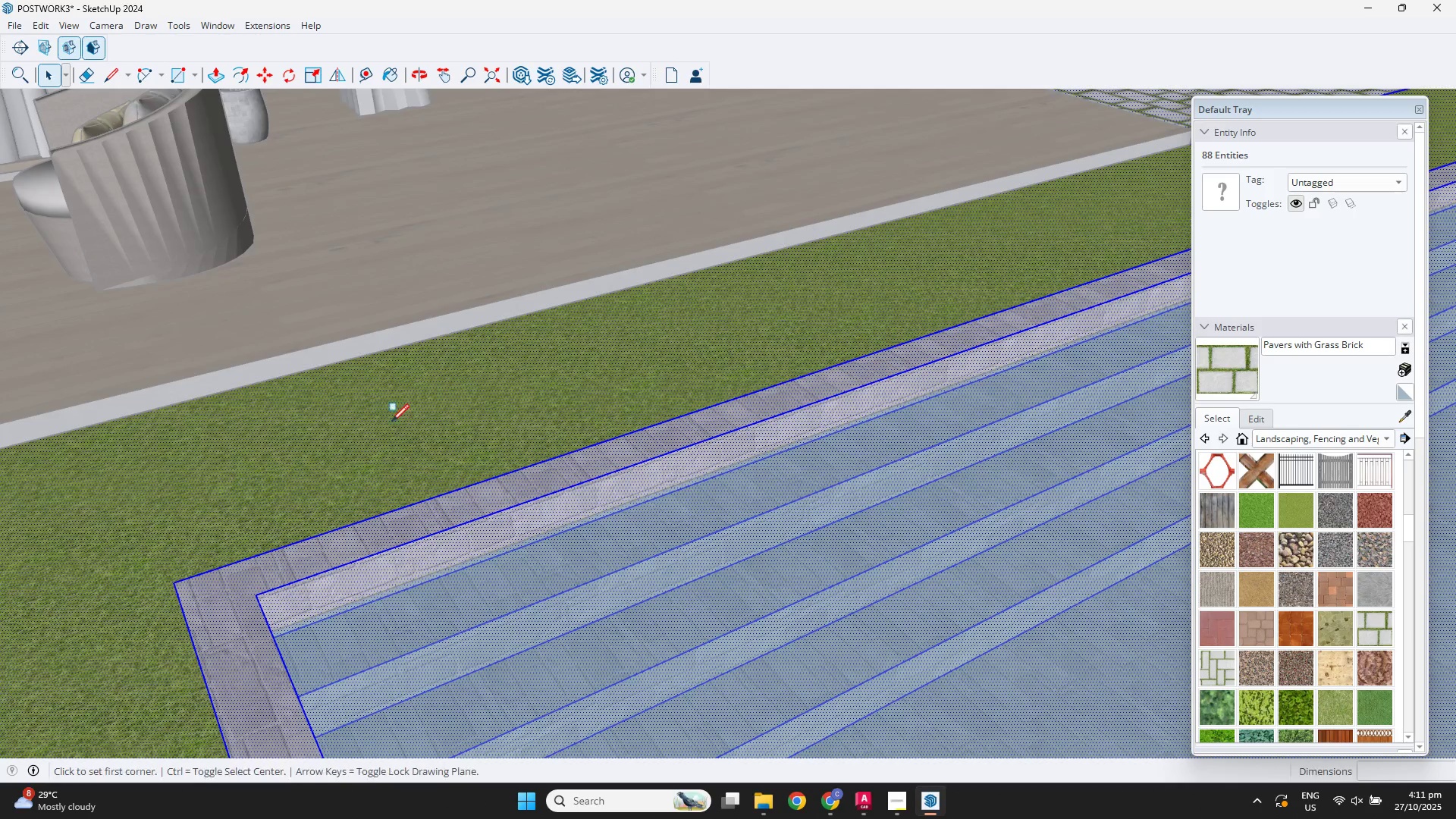 
key(R)
 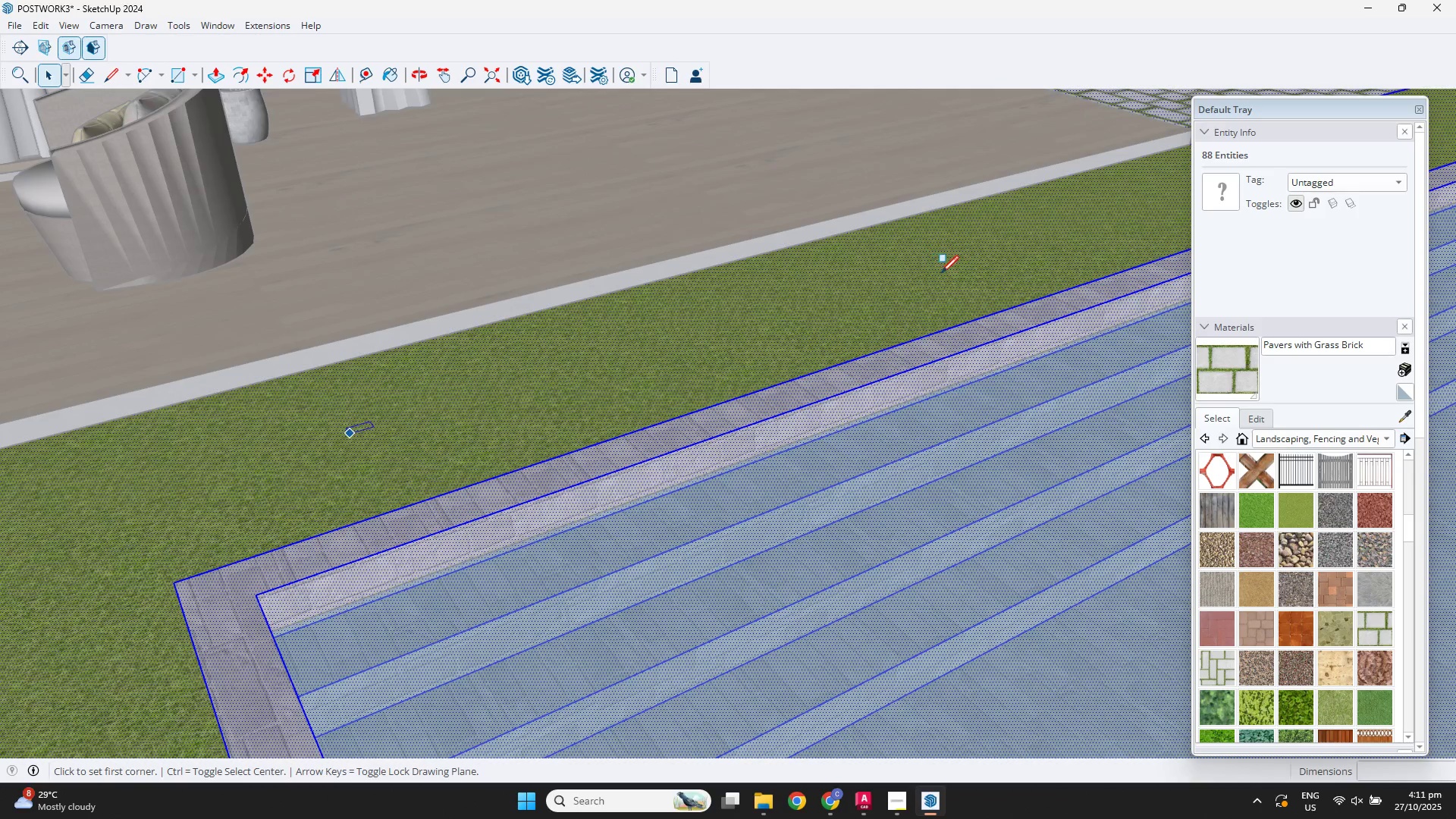 
scroll: coordinate [943, 273], scroll_direction: up, amount: 1.0
 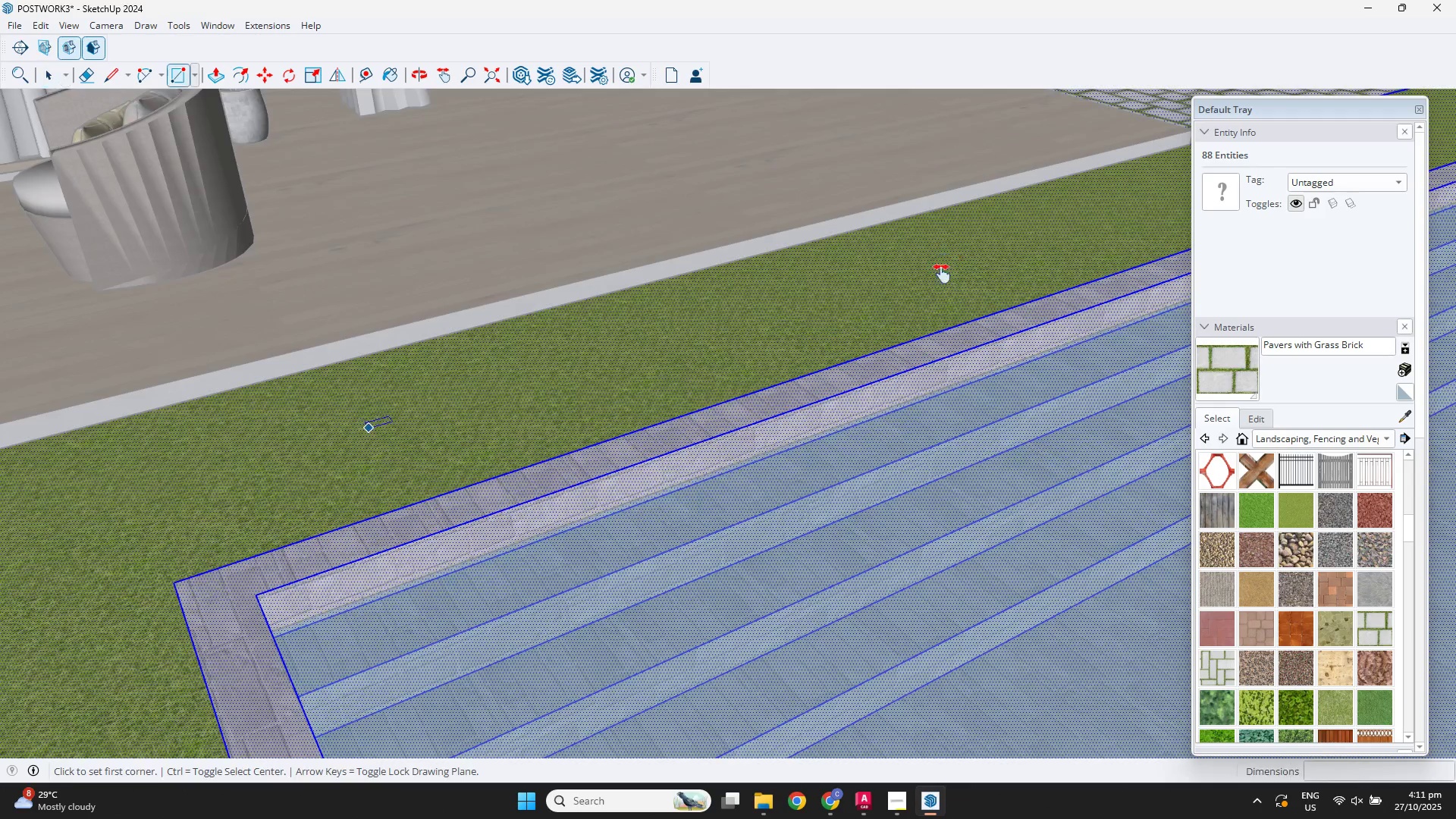 
hold_key(key=ShiftLeft, duration=0.38)
 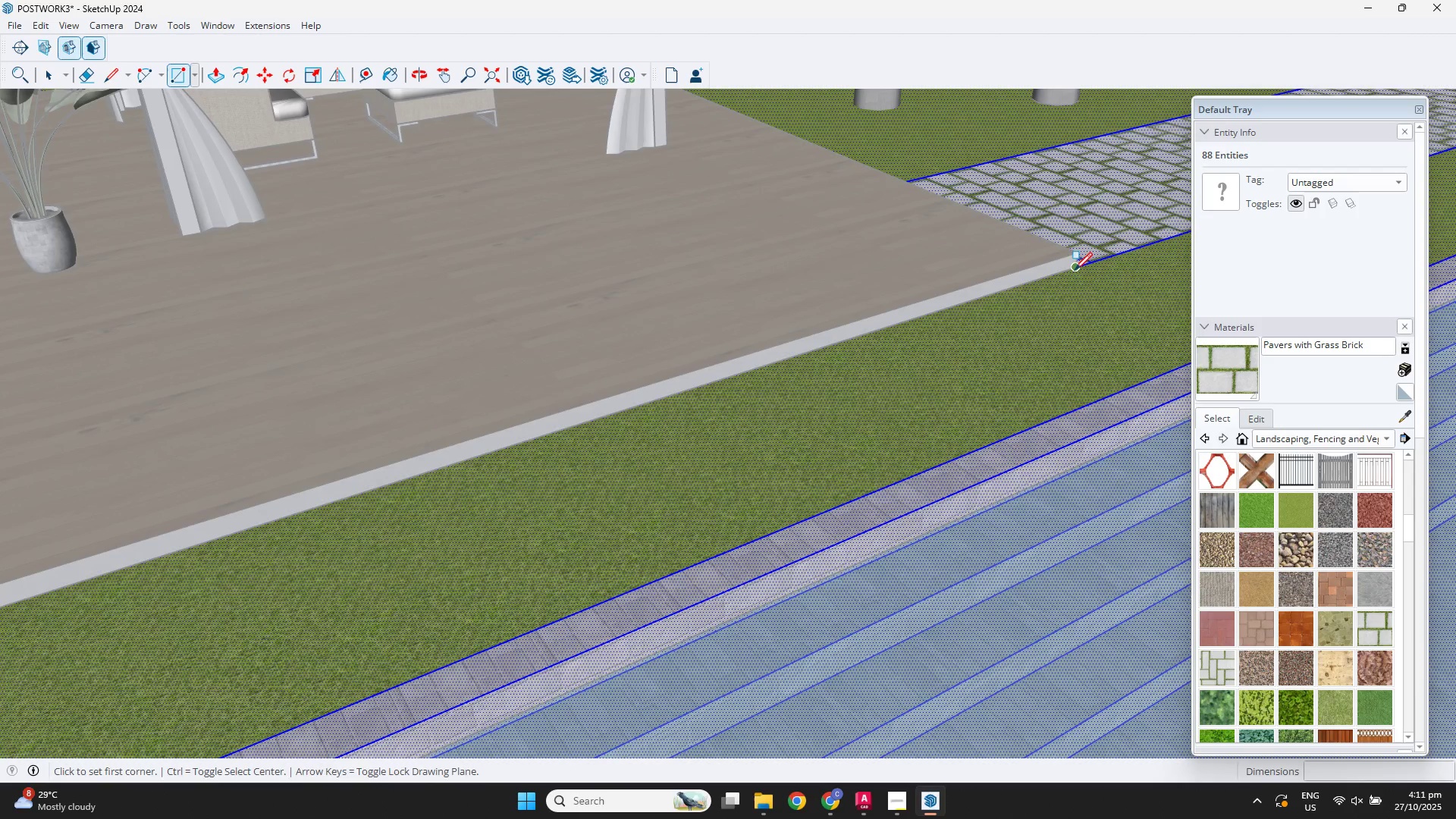 
scroll: coordinate [780, 434], scroll_direction: down, amount: 1.0
 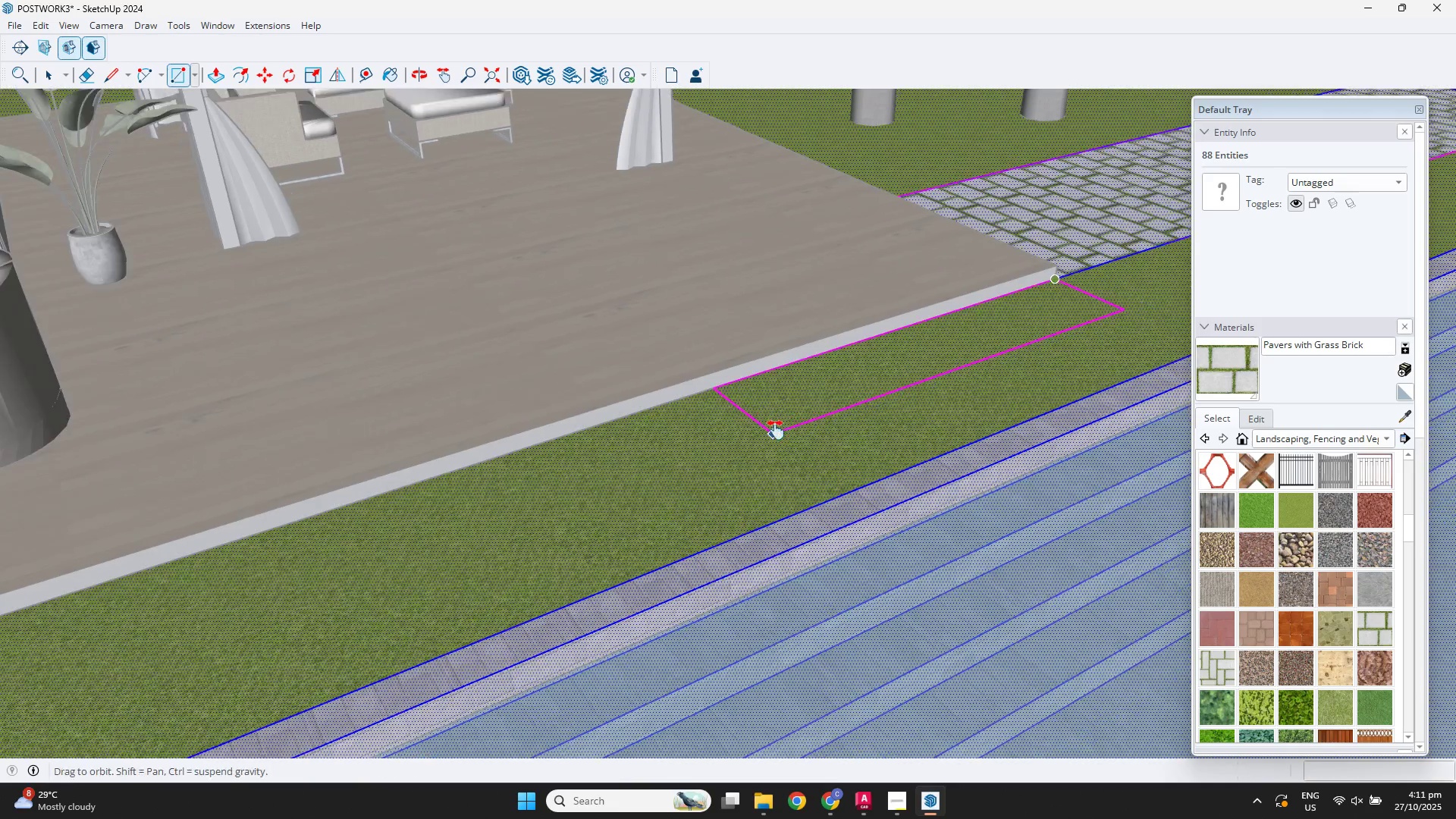 
hold_key(key=ShiftLeft, duration=0.54)
 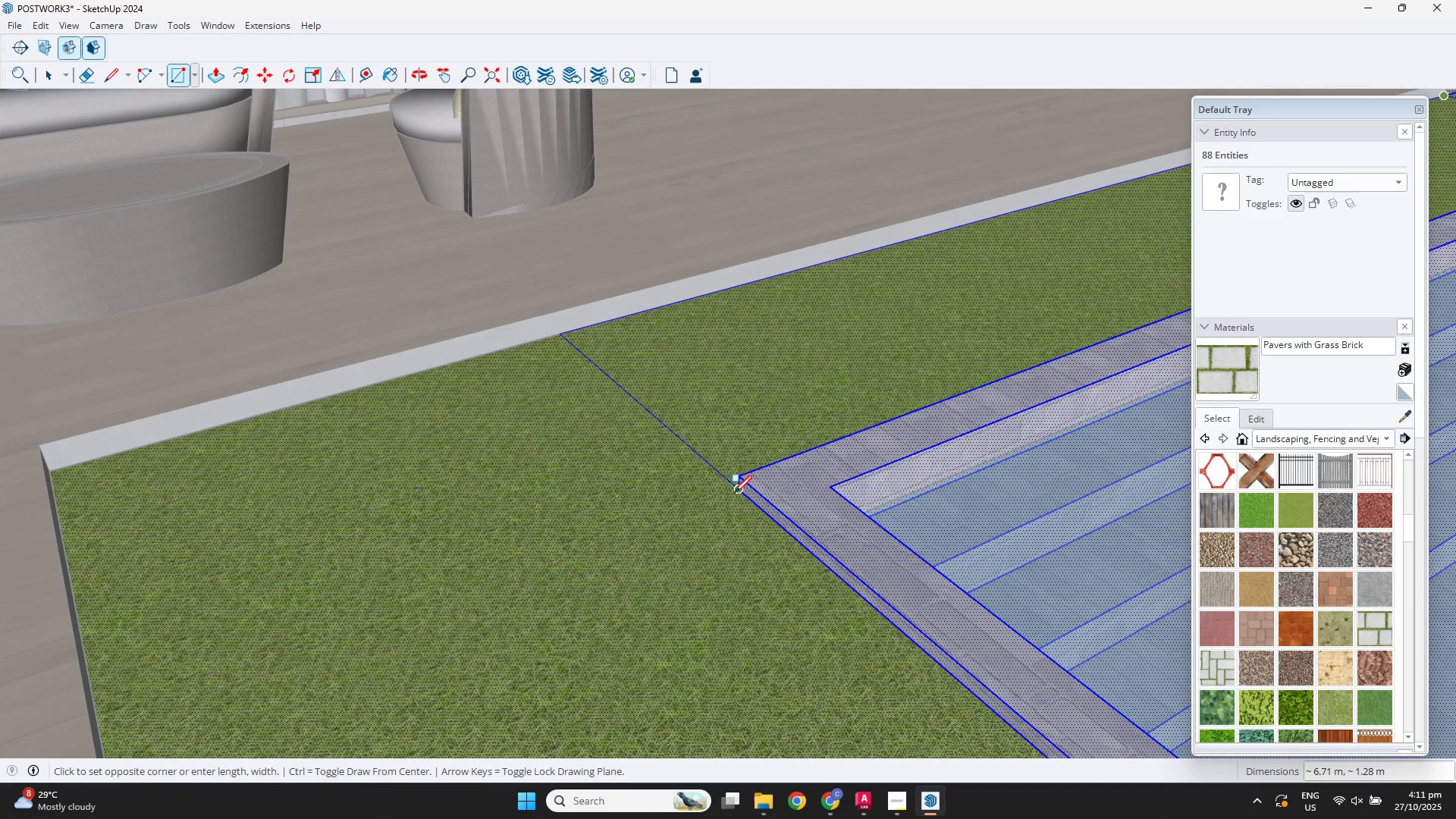 
left_click([733, 493])
 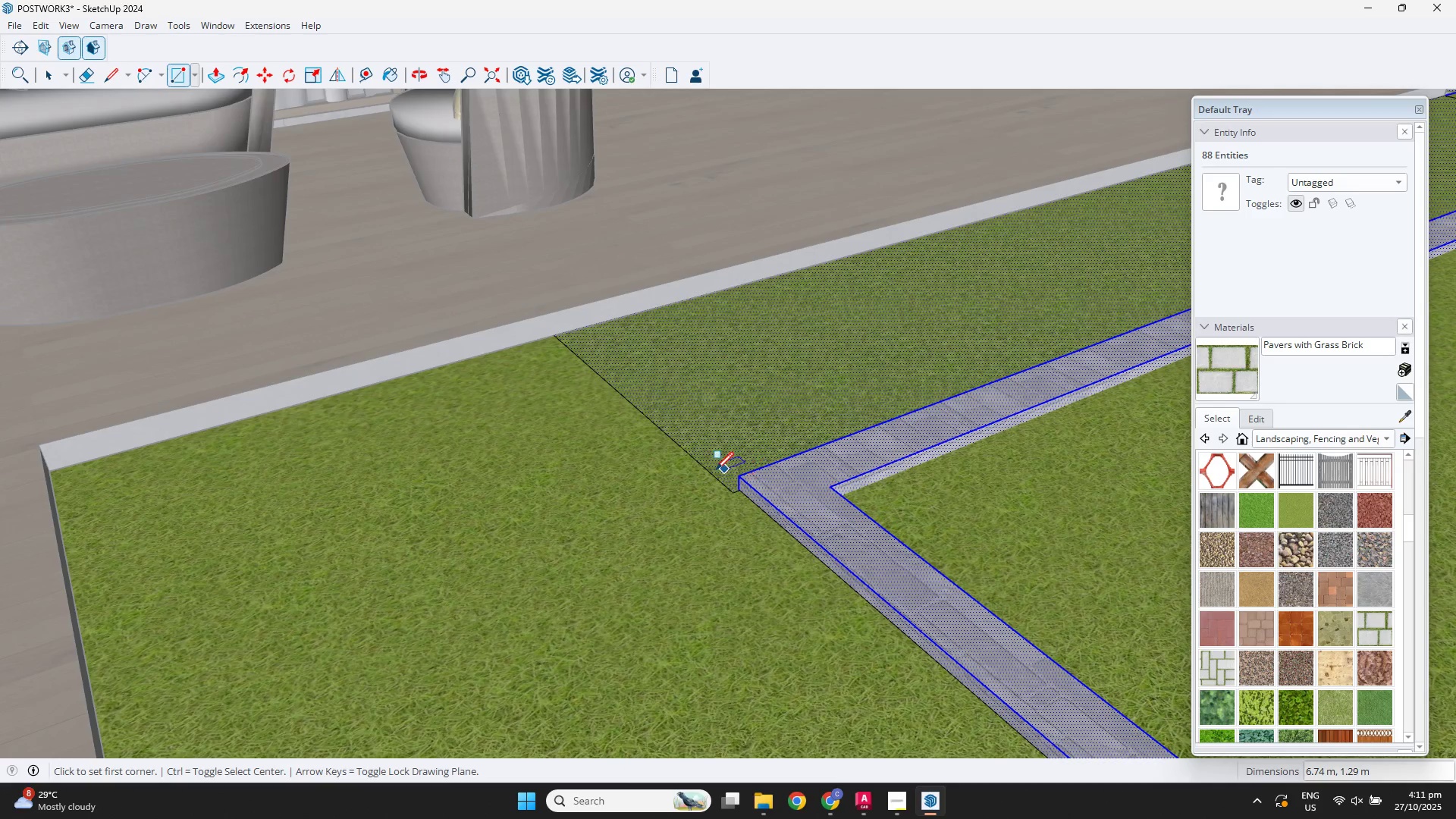 
key(Space)
 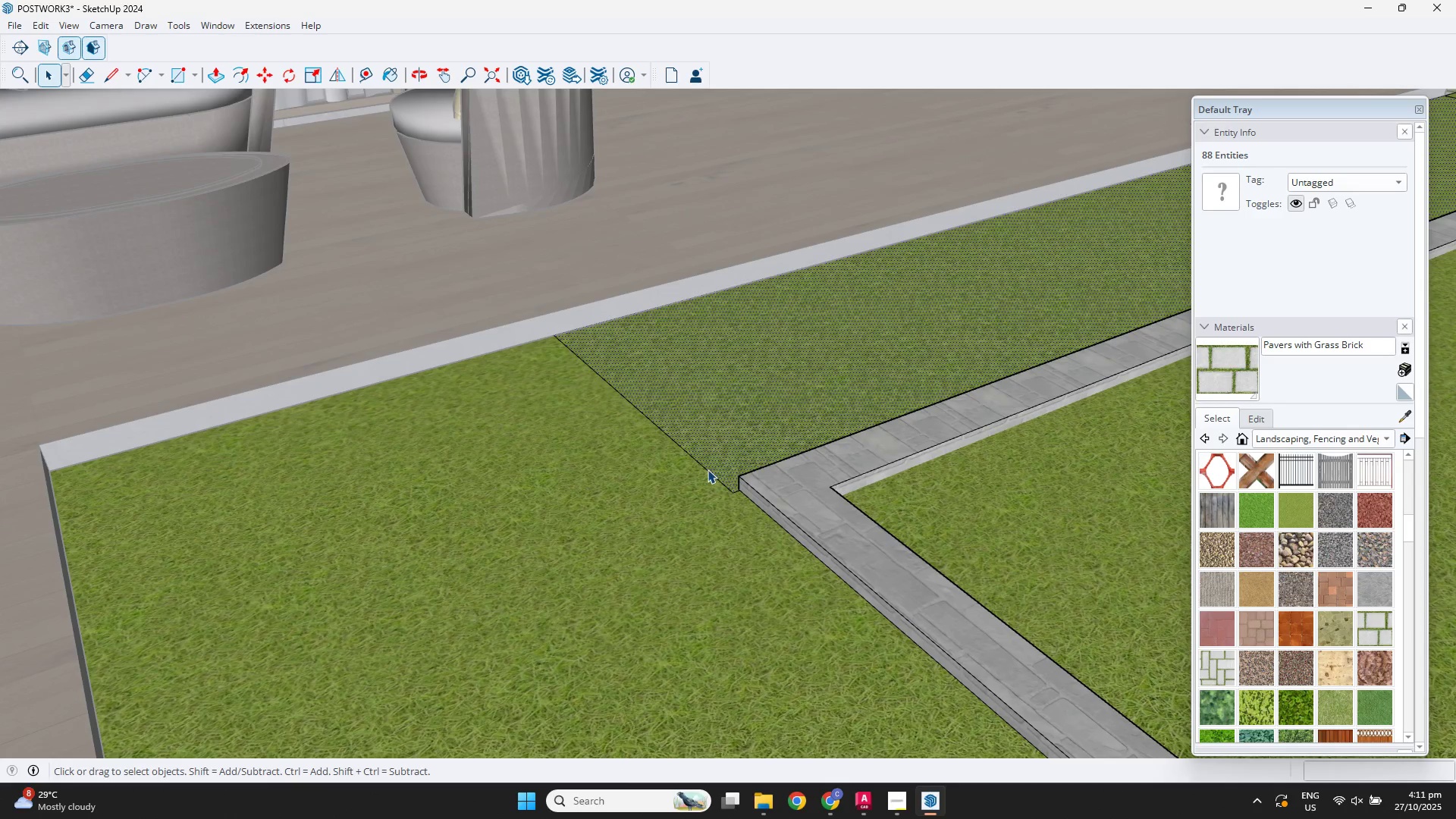 
double_click([708, 469])
 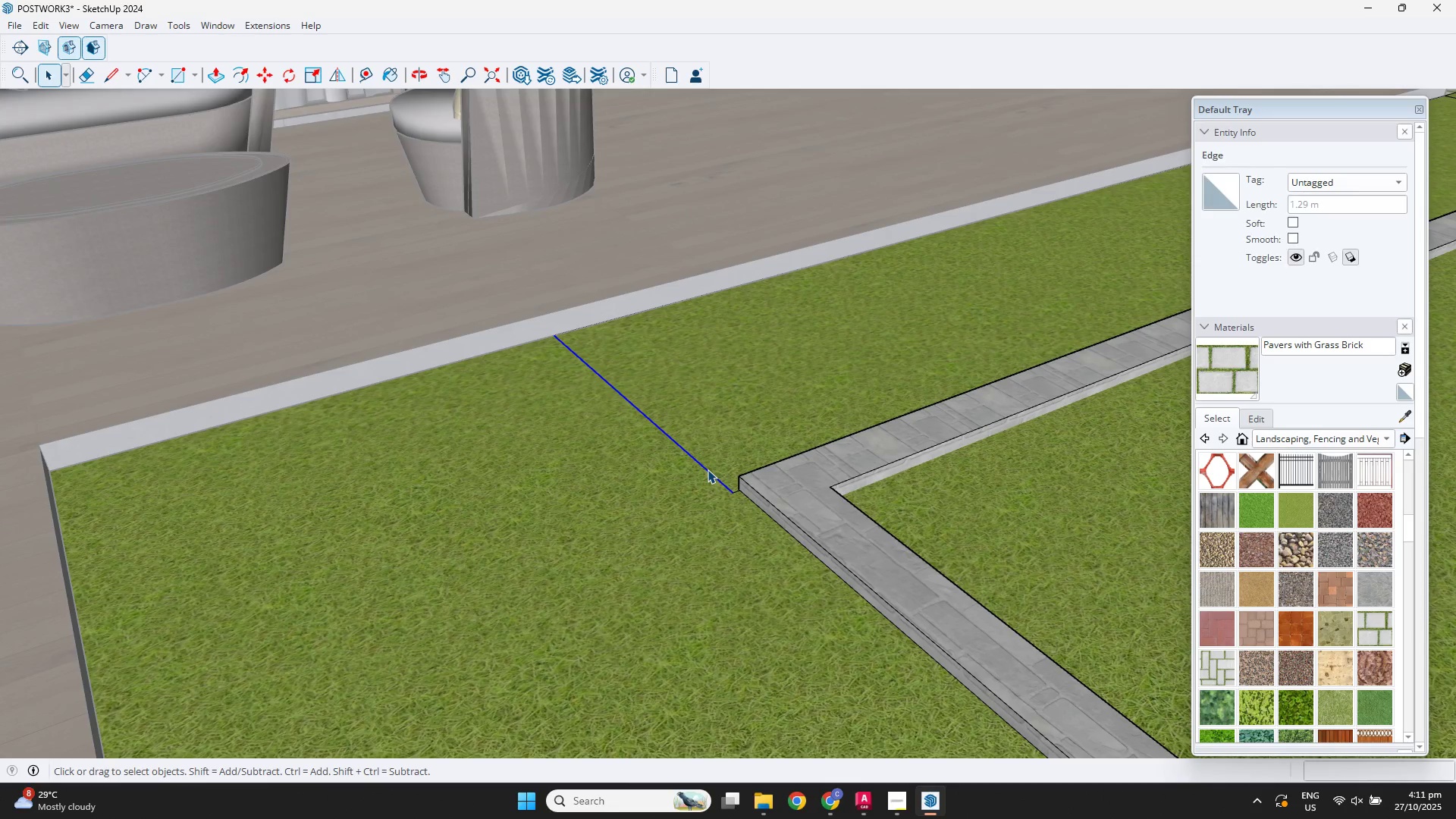 
key(M)
 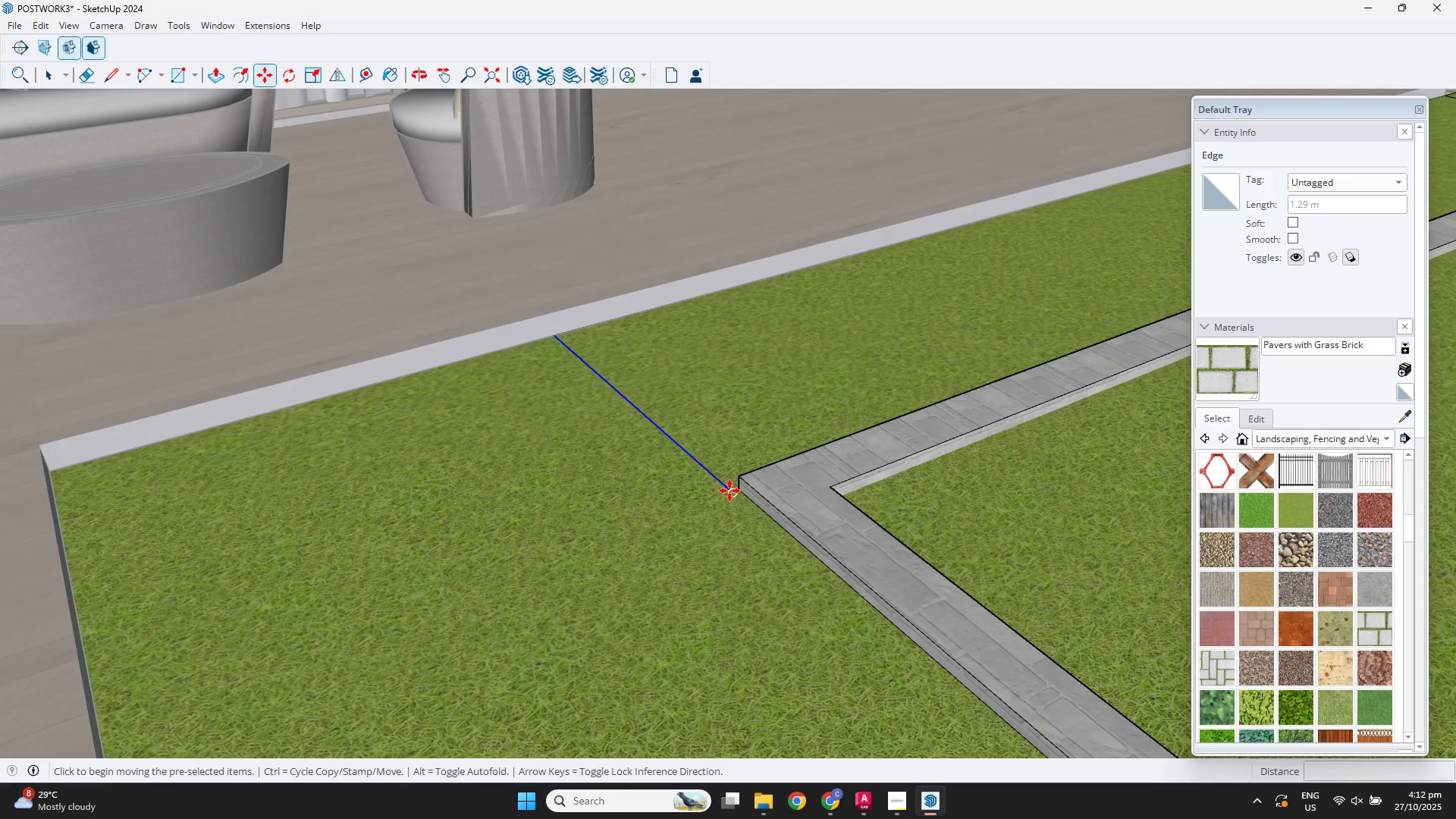 
left_click([730, 491])
 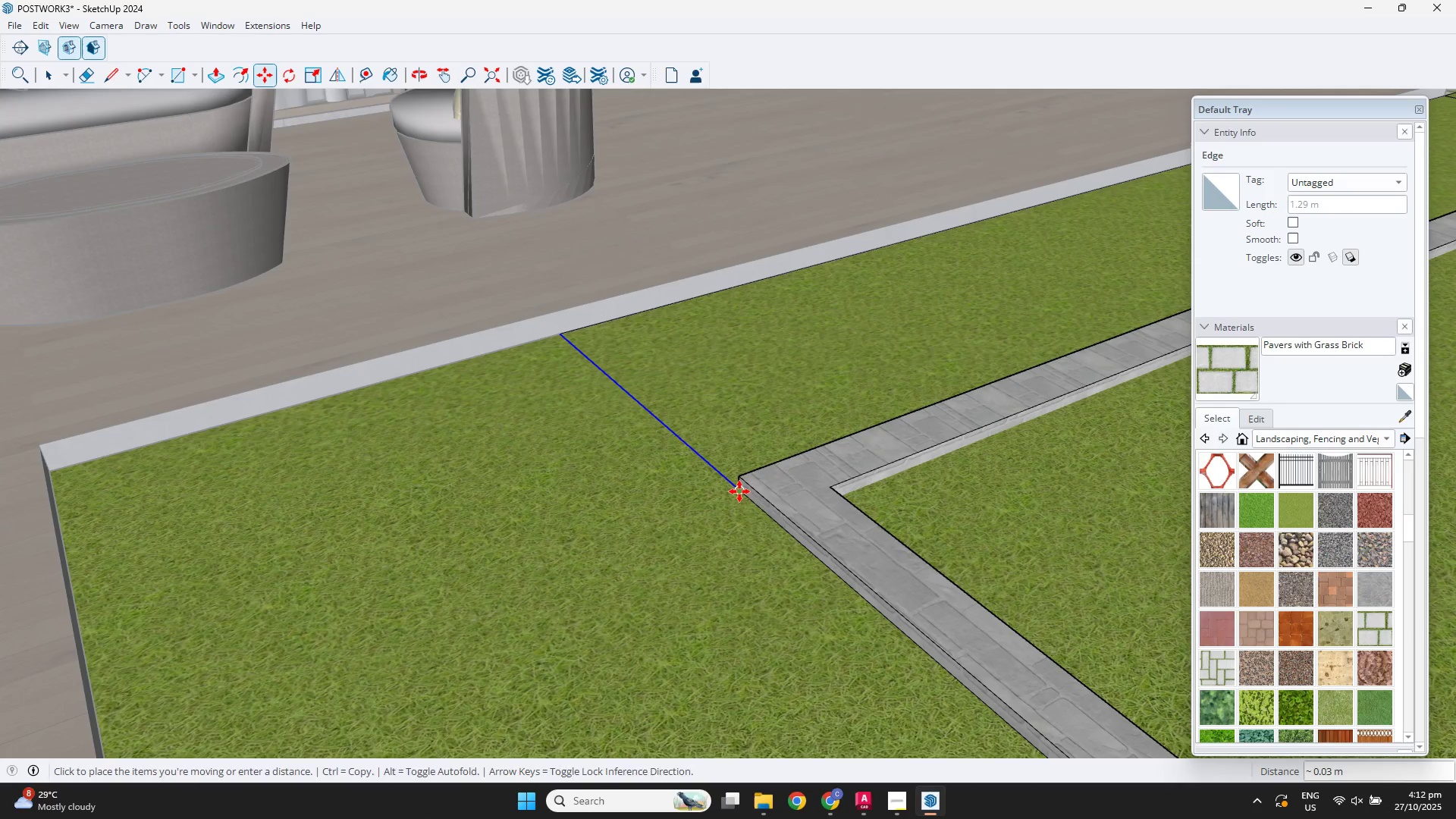 
left_click([739, 491])
 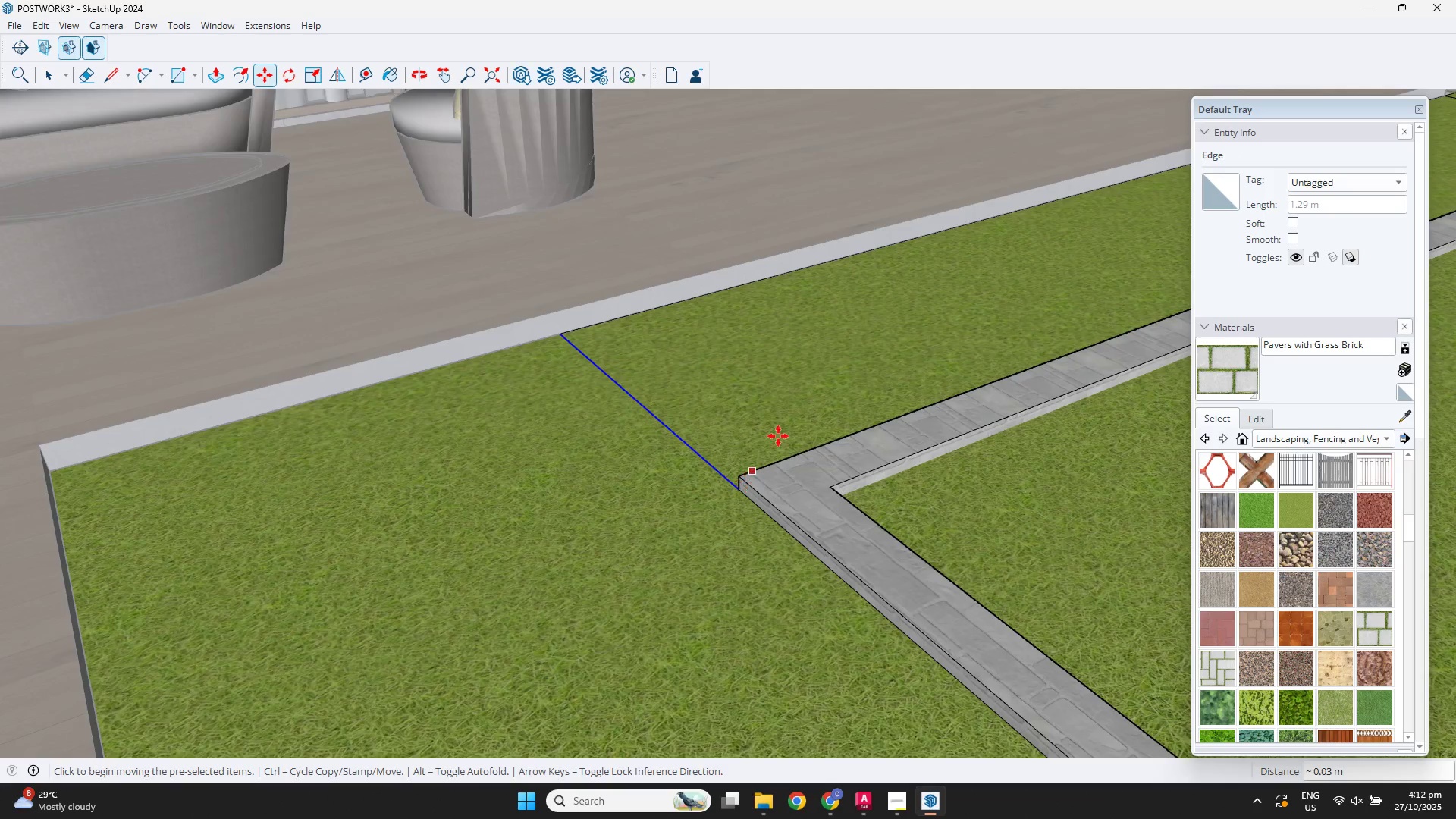 
scroll: coordinate [858, 379], scroll_direction: down, amount: 3.0
 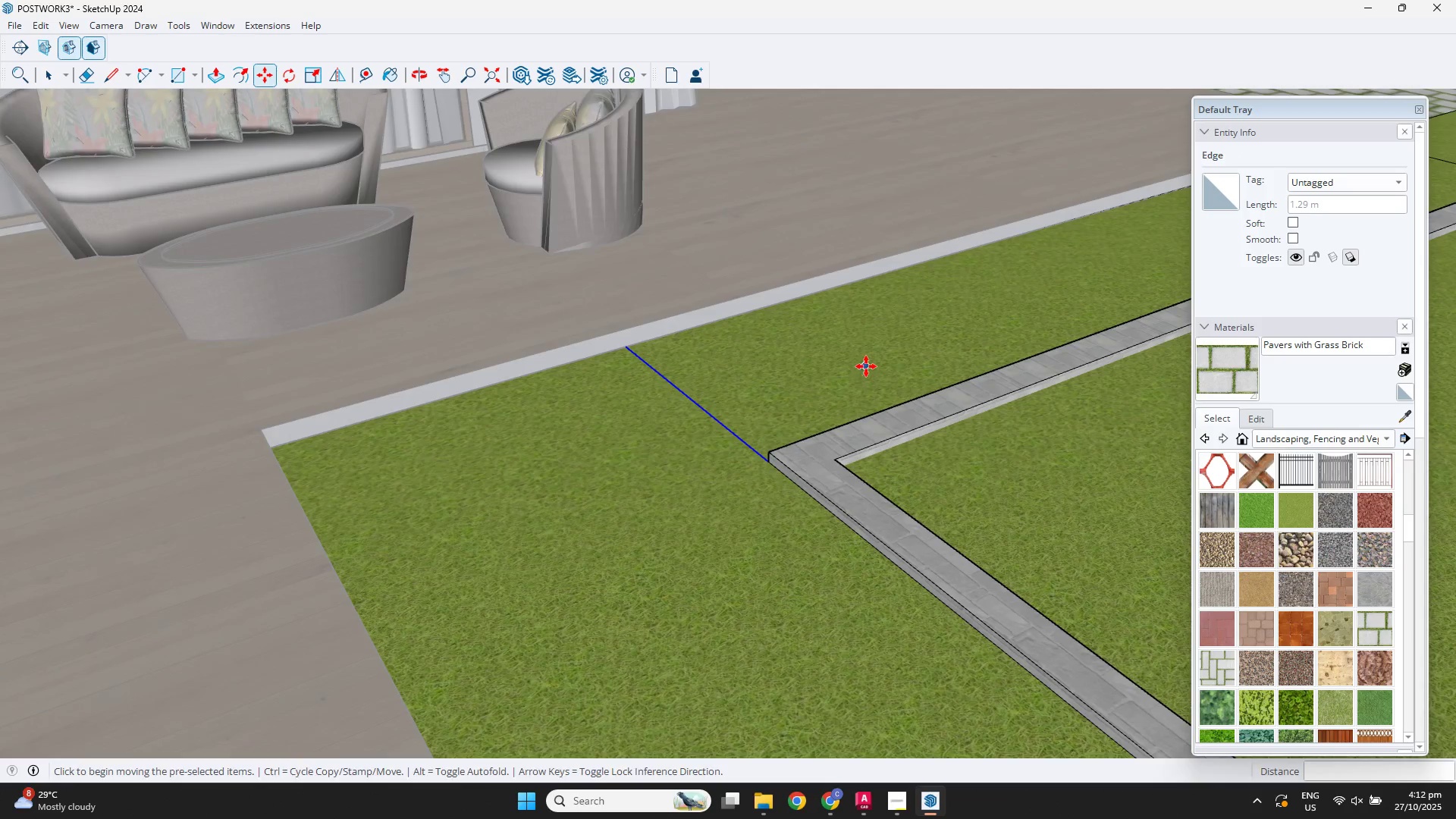 
hold_key(key=ShiftLeft, duration=0.33)
 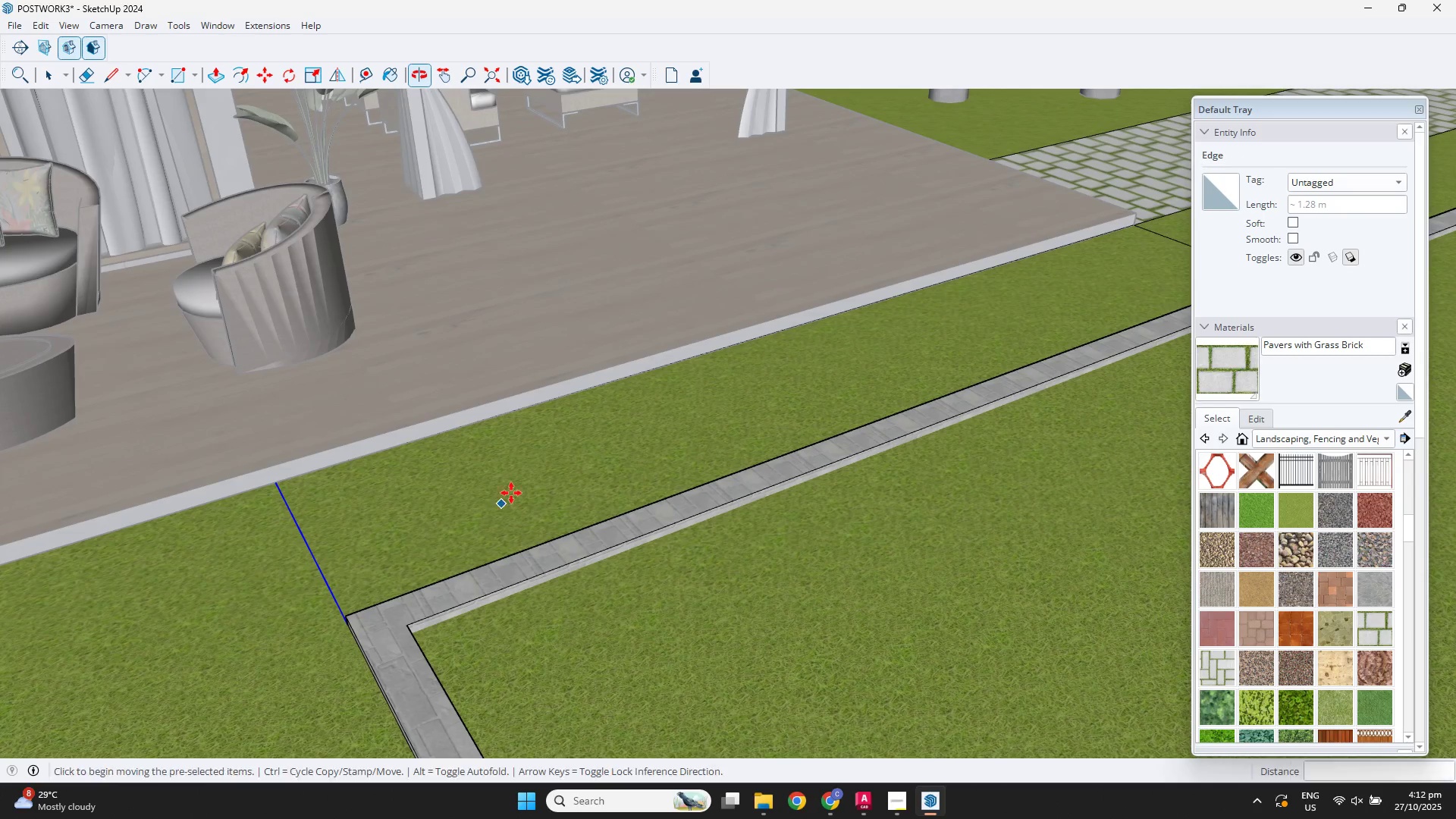 
key(Space)
 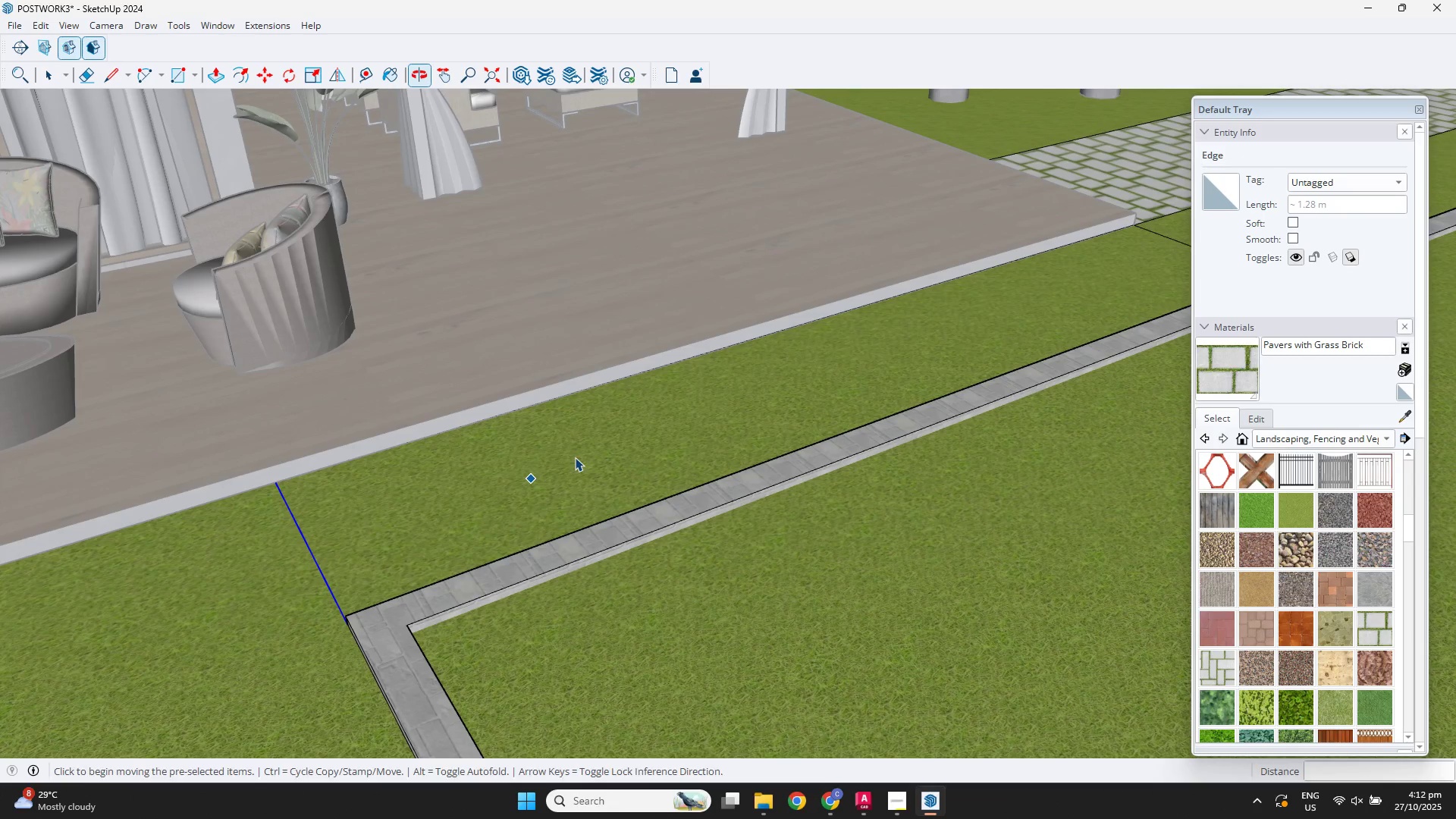 
left_click([575, 457])
 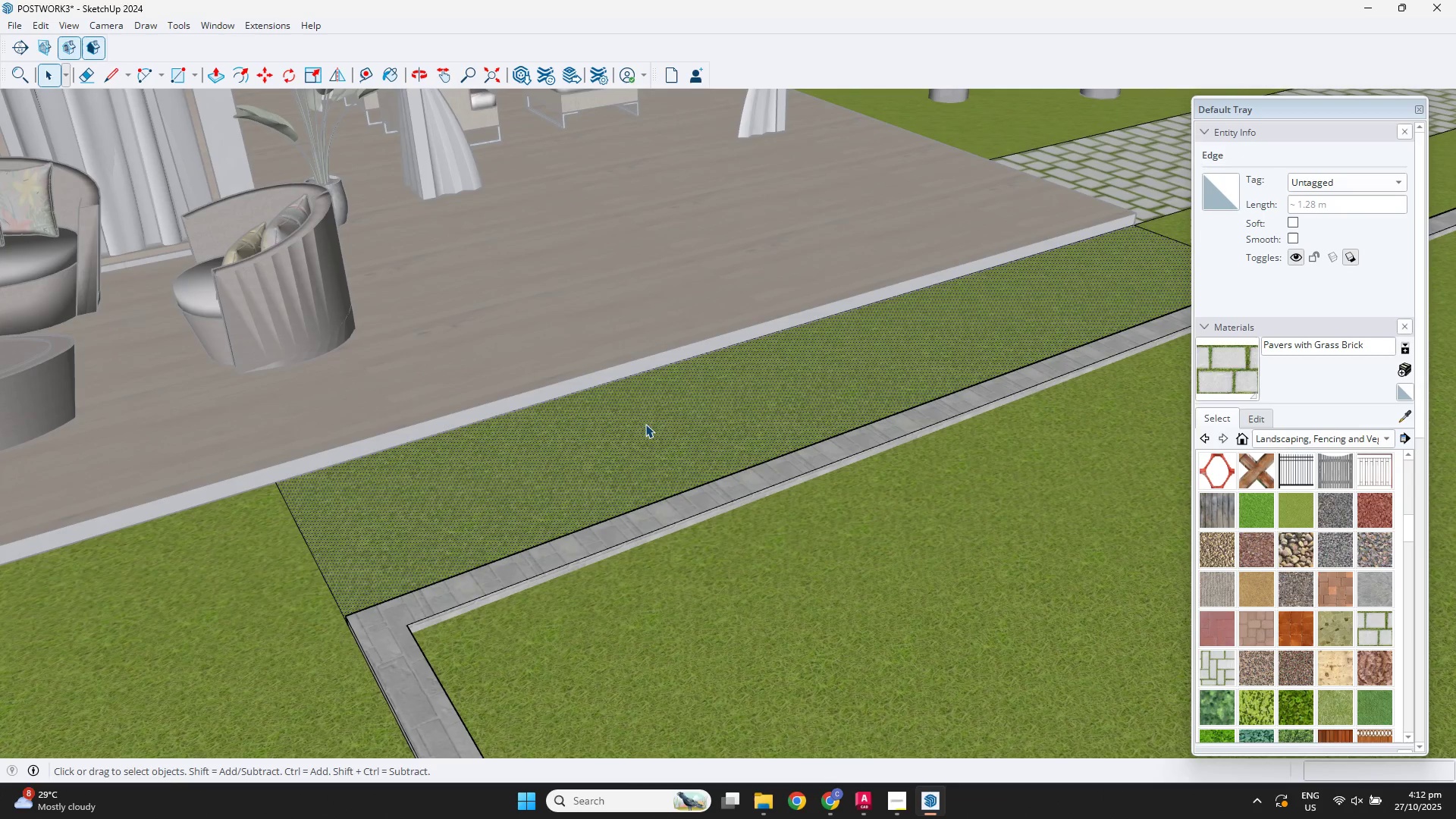 
scroll: coordinate [648, 424], scroll_direction: down, amount: 3.0
 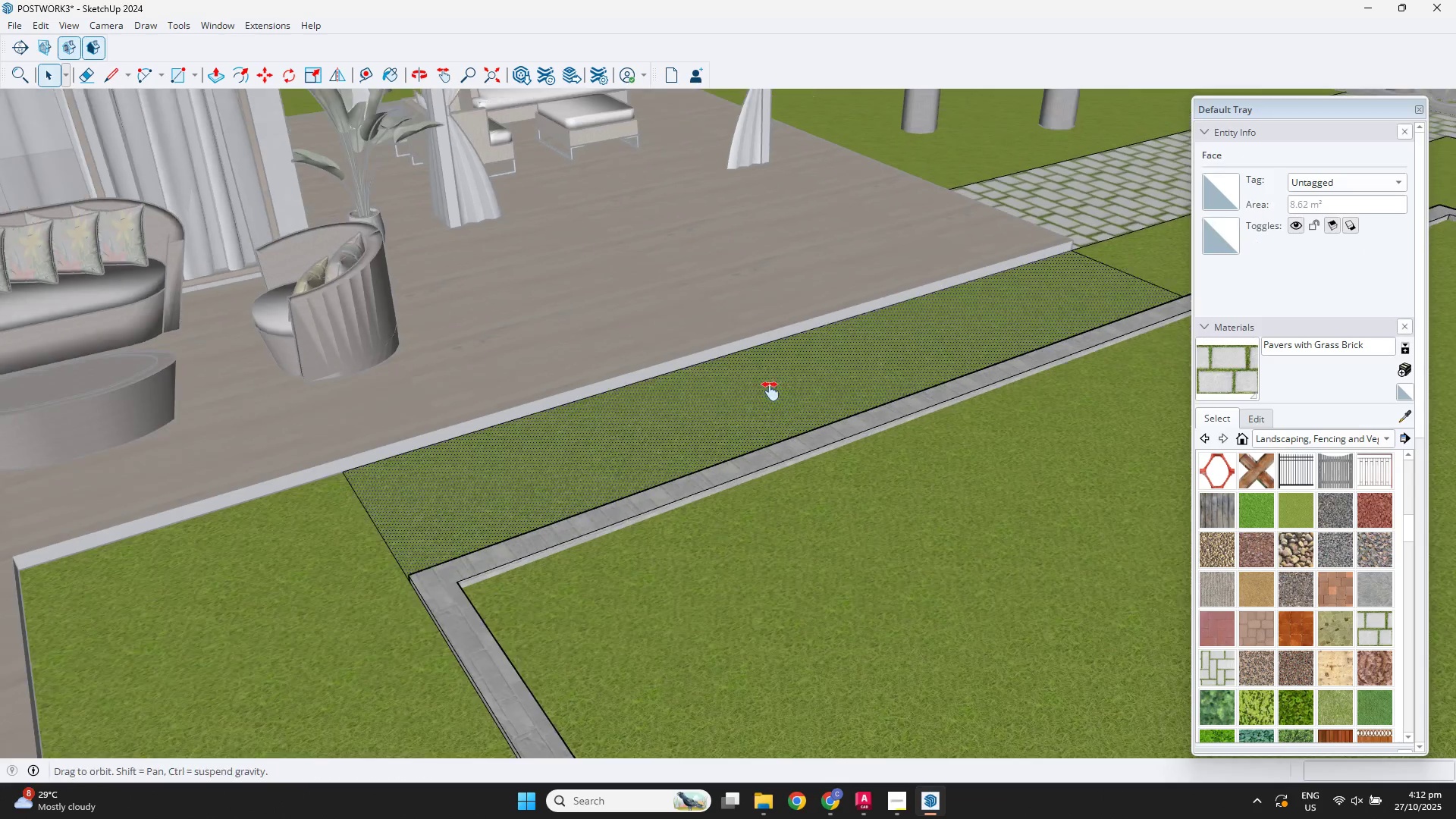 
hold_key(key=ShiftLeft, duration=0.4)
 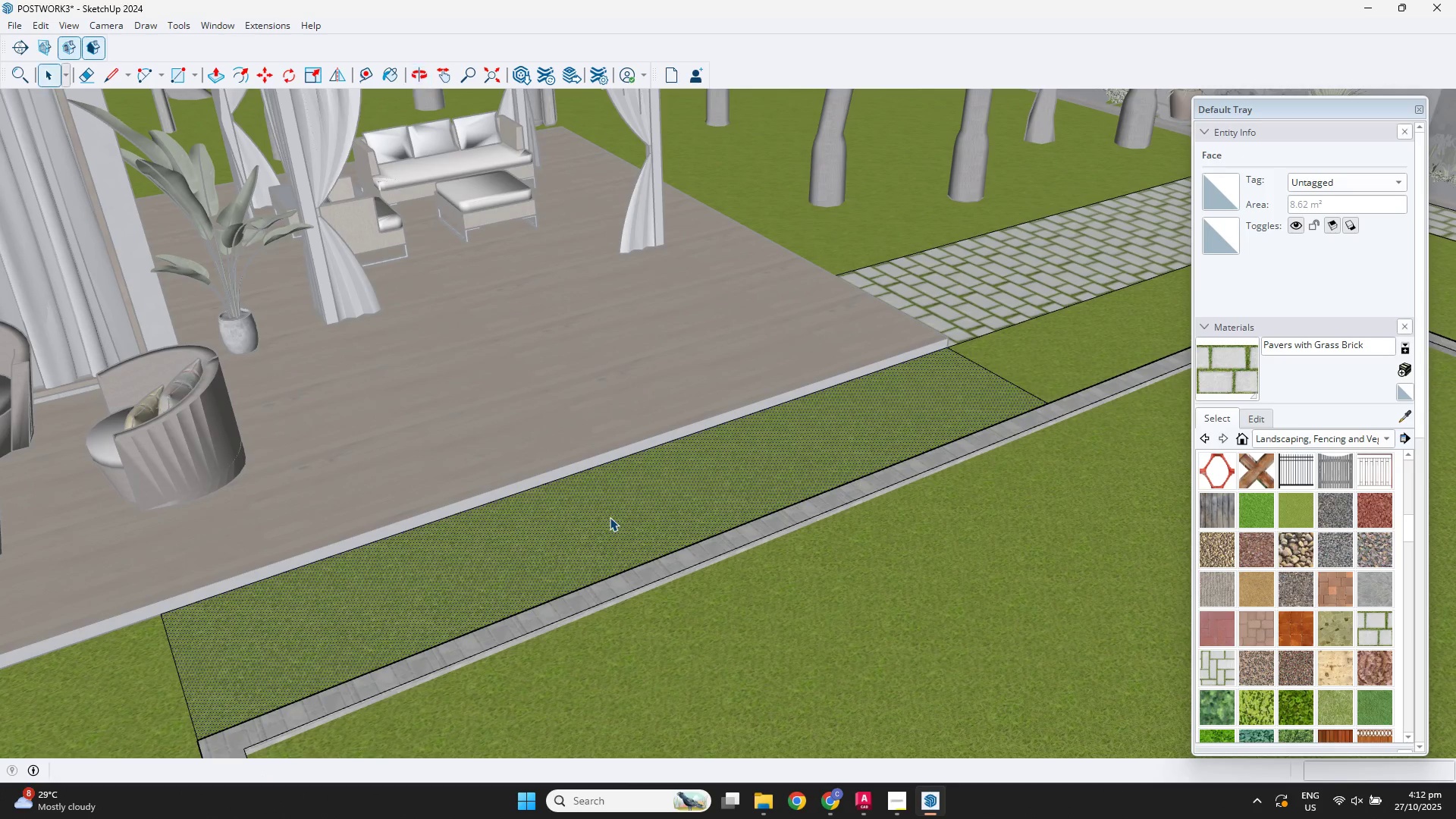 
key(B)
 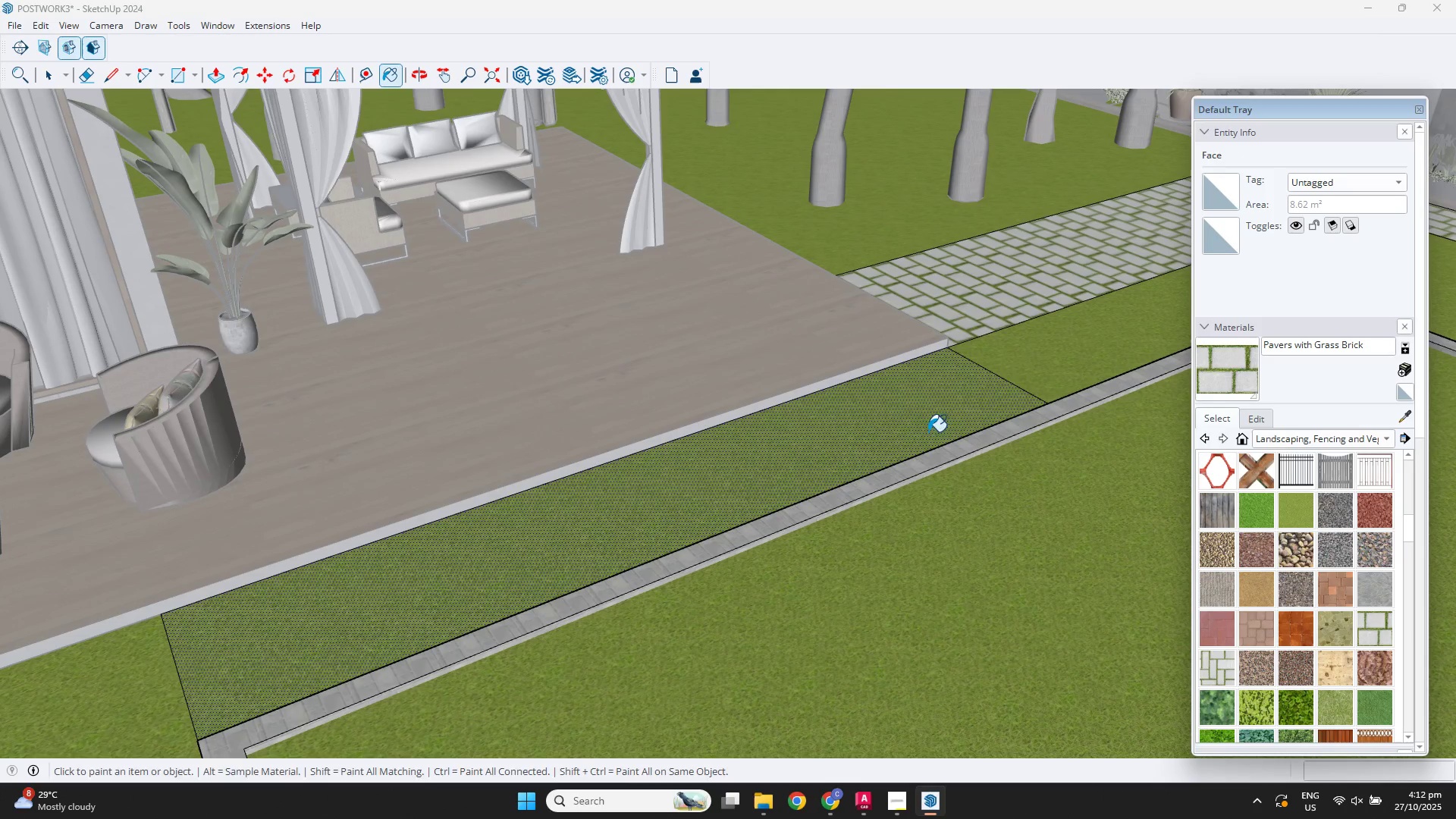 
key(Alt+AltLeft)
 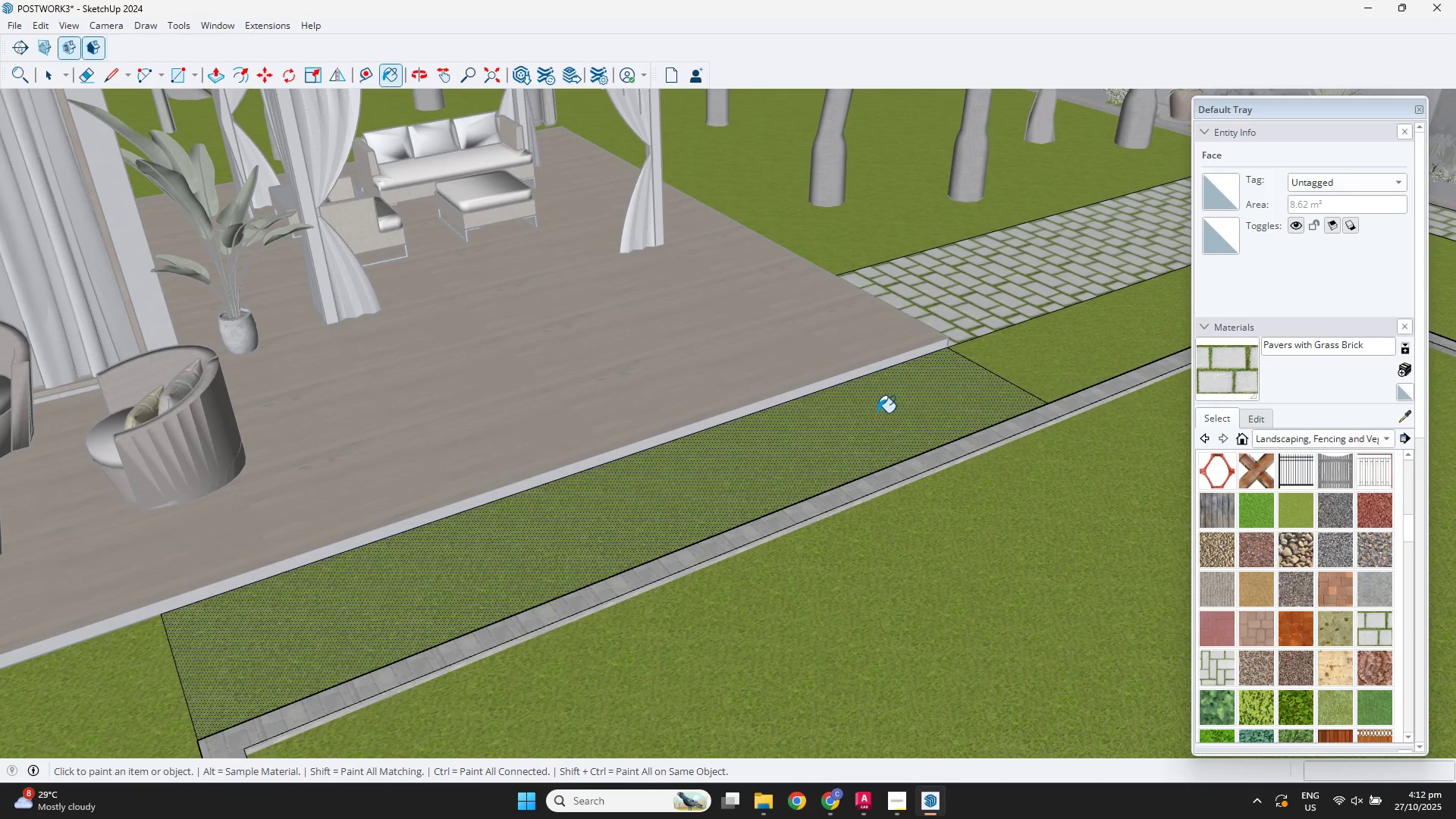 
double_click([874, 416])
 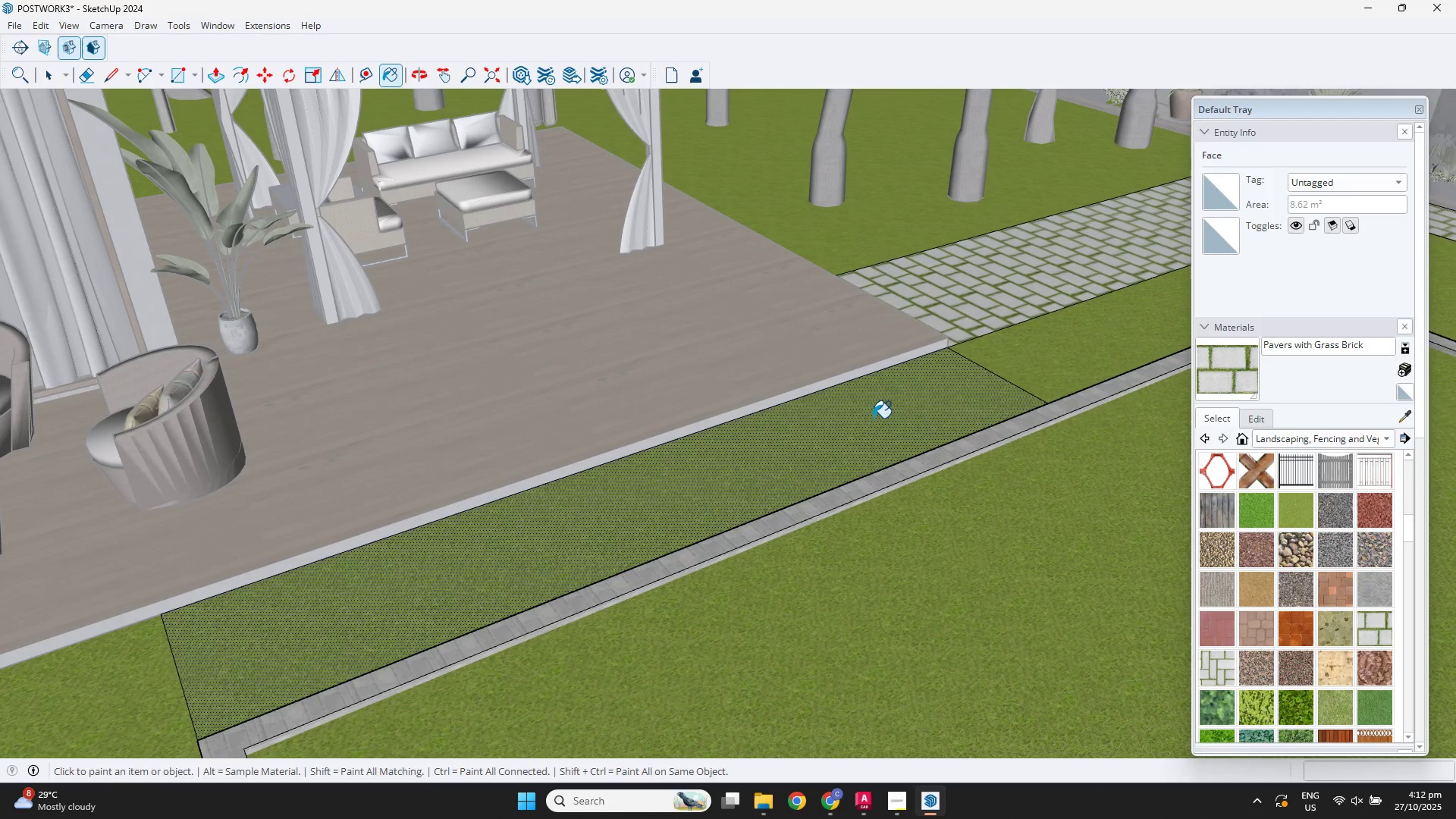 
key(Space)
 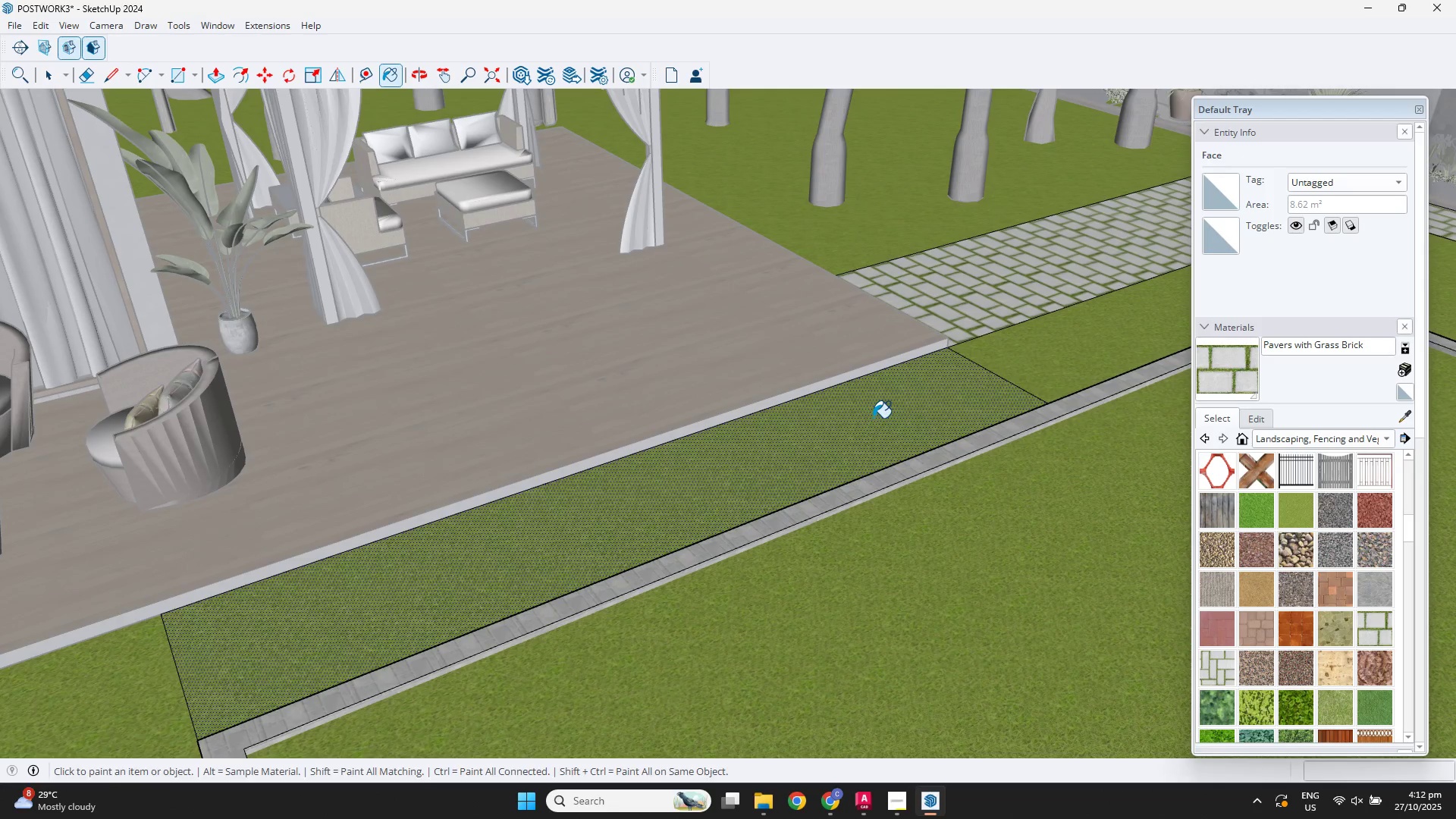 
scroll: coordinate [711, 569], scroll_direction: down, amount: 27.0
 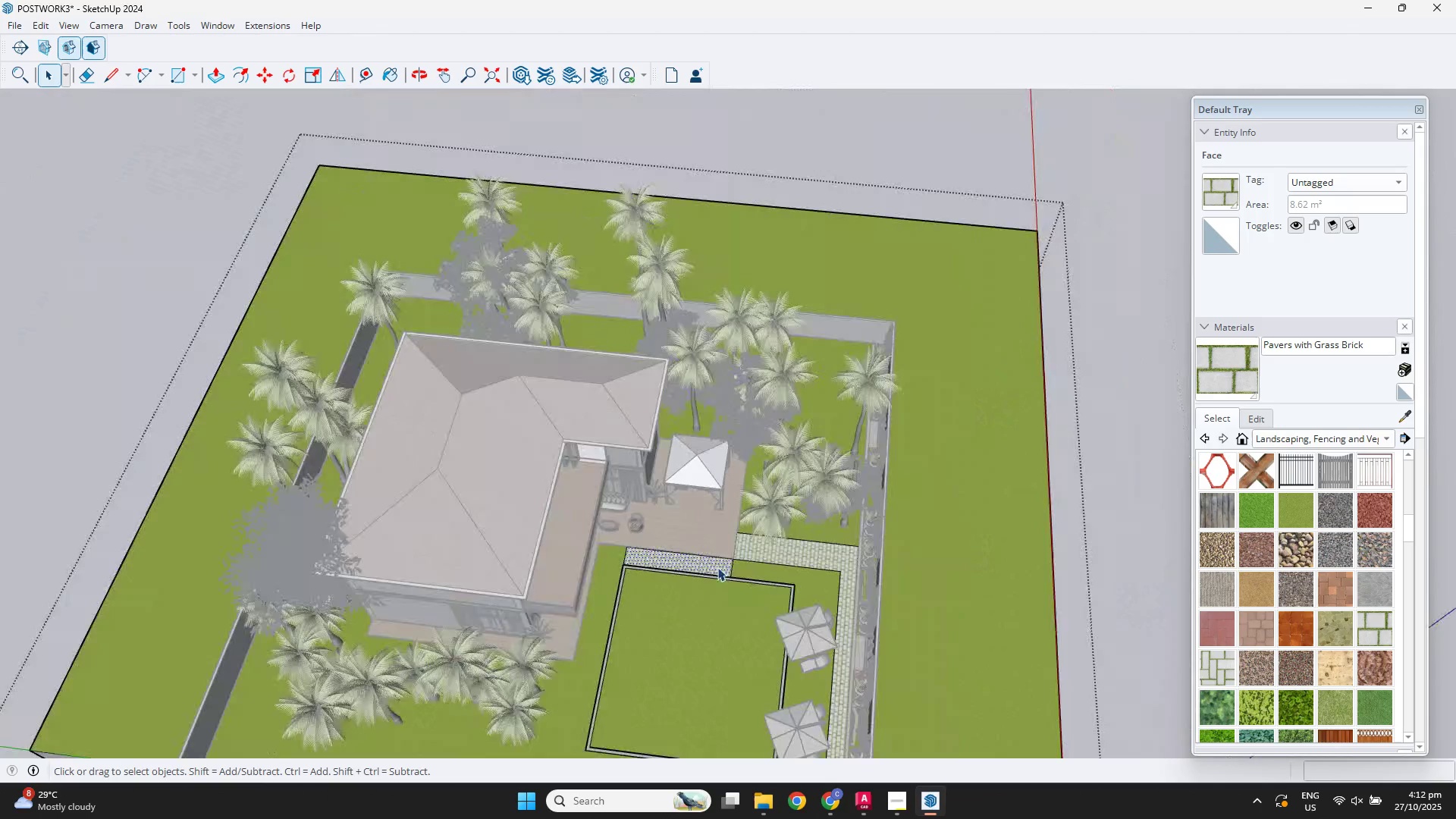 
key(Escape)
 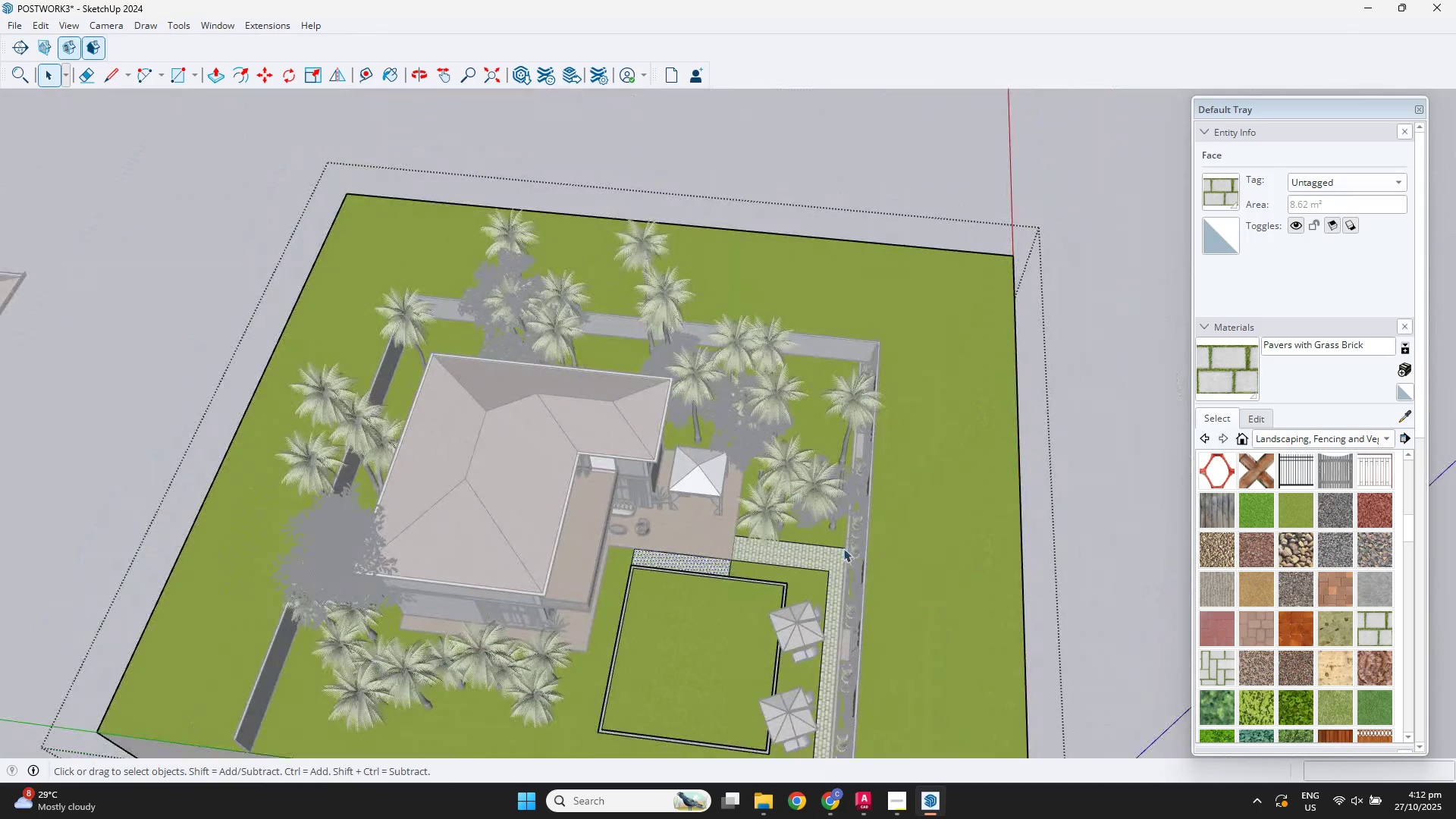 
key(Space)
 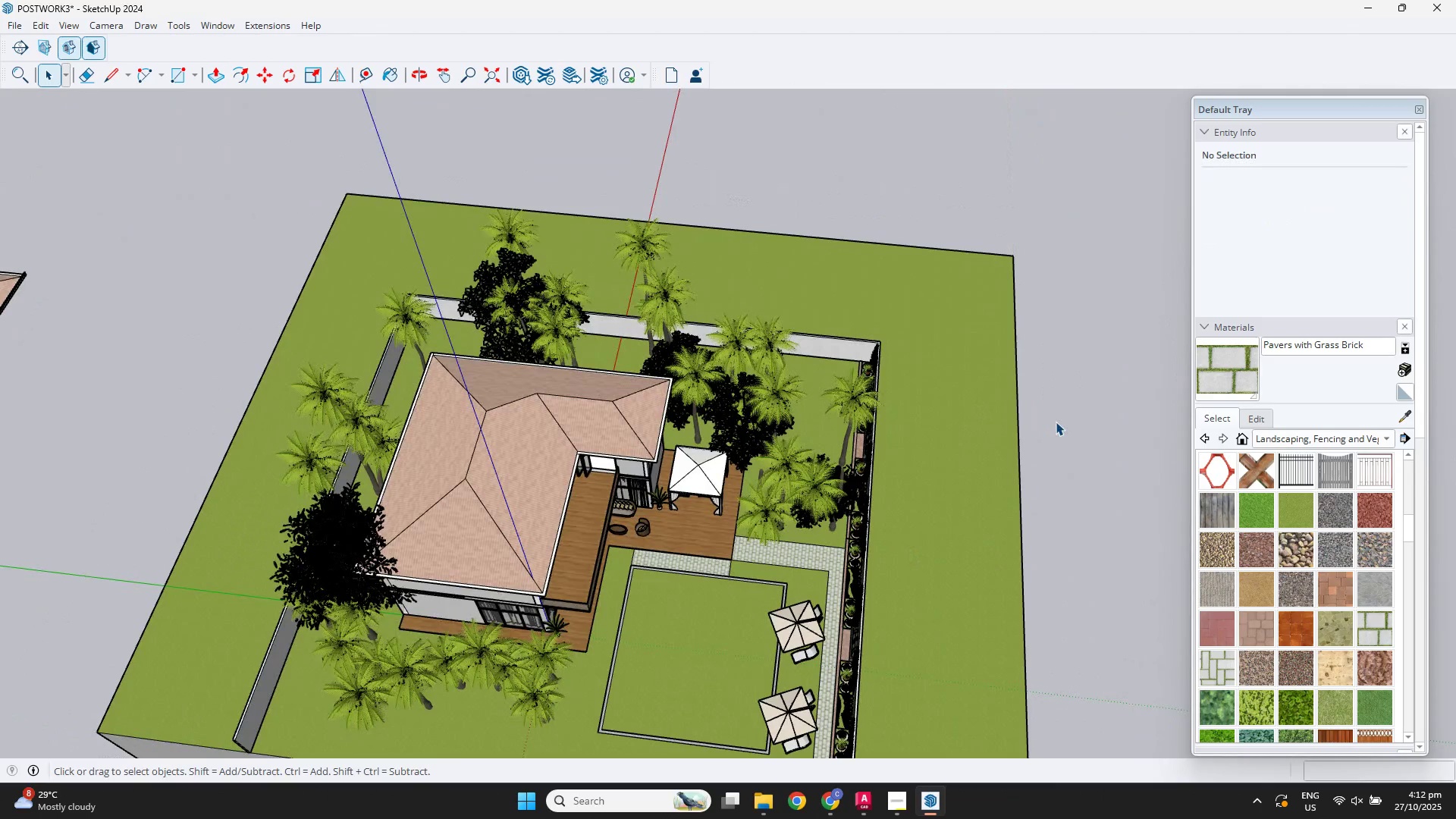 
double_click([1056, 419])
 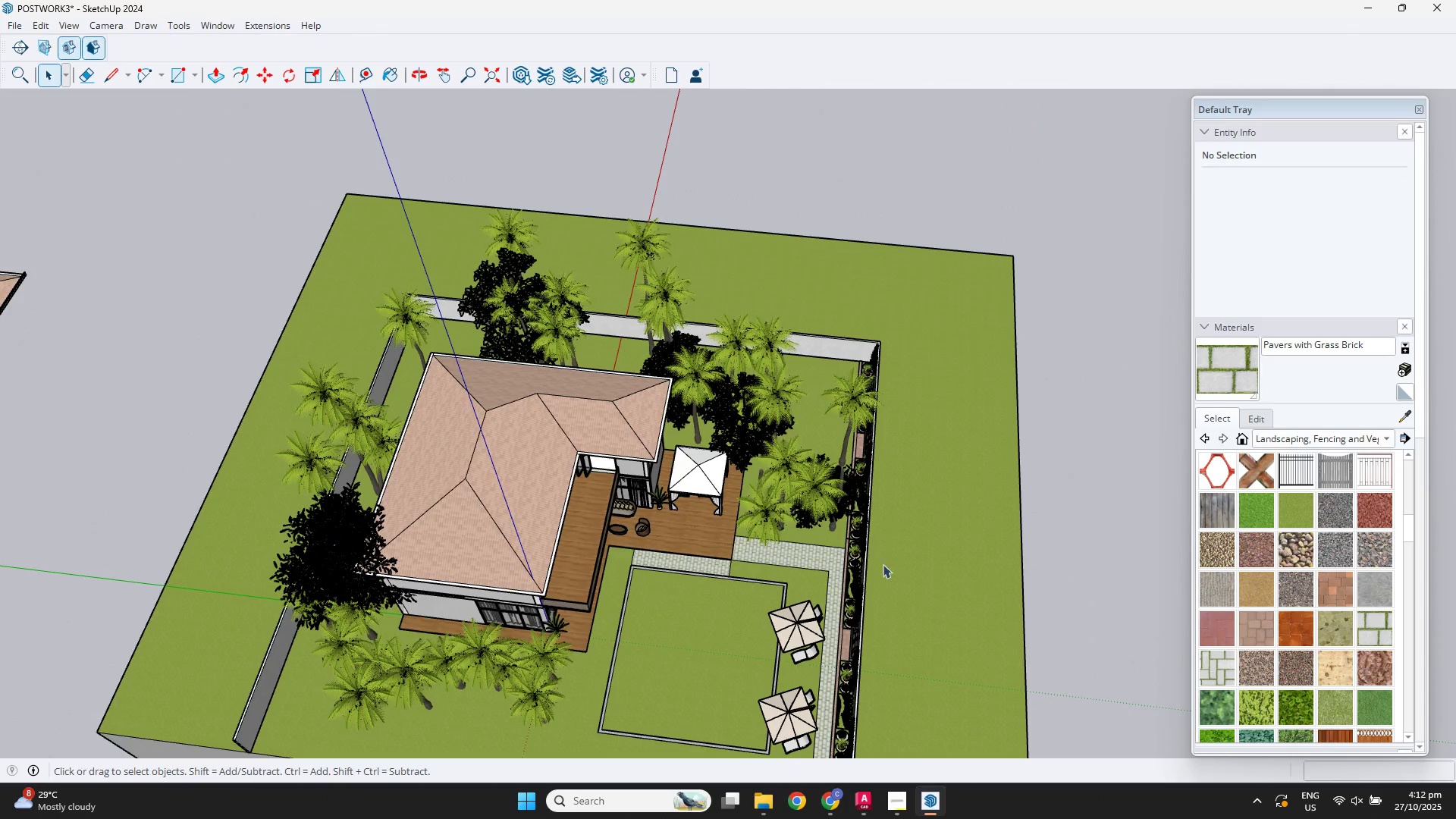 
key(Escape)
 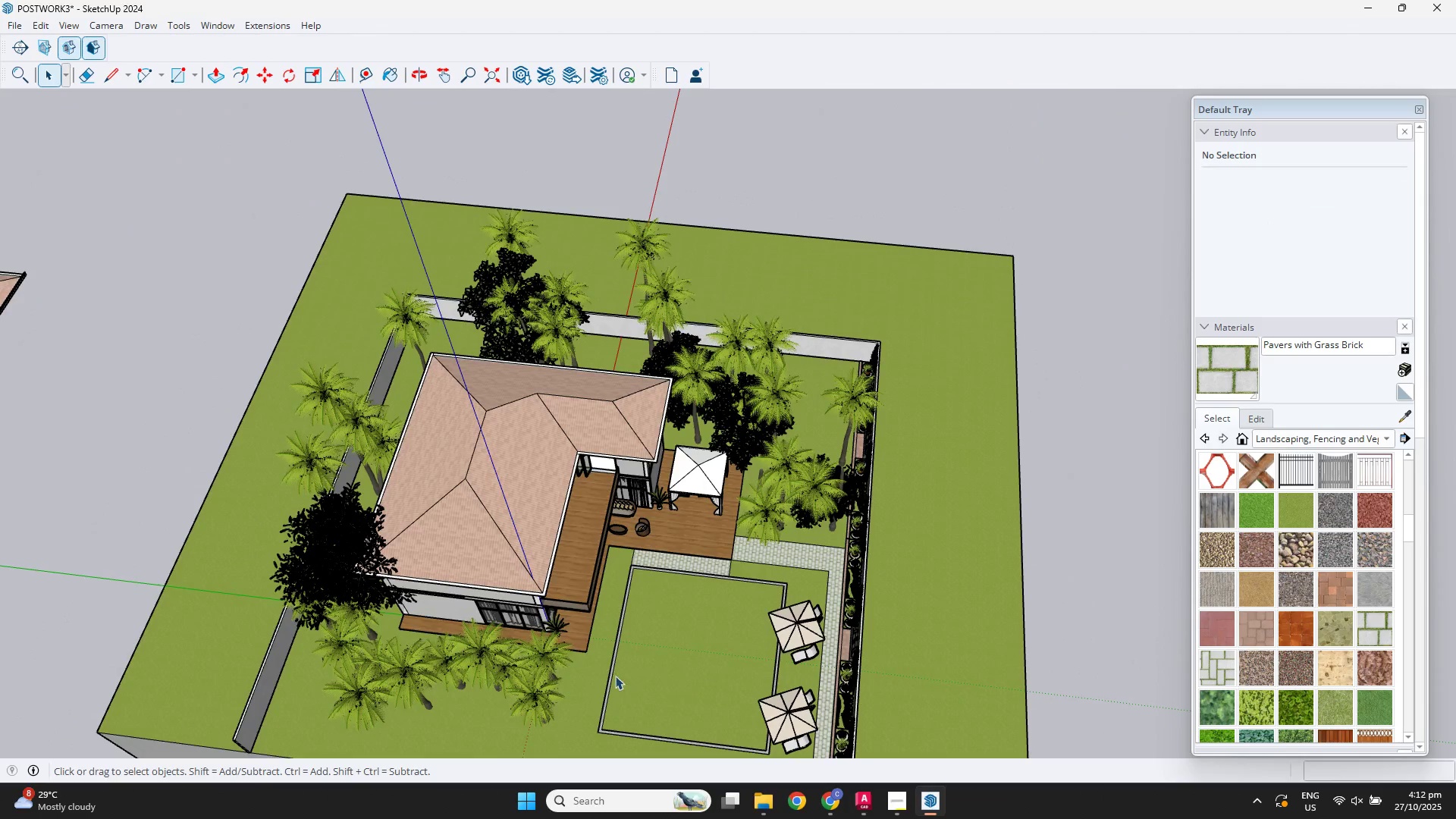 
scroll: coordinate [615, 676], scroll_direction: up, amount: 3.0
 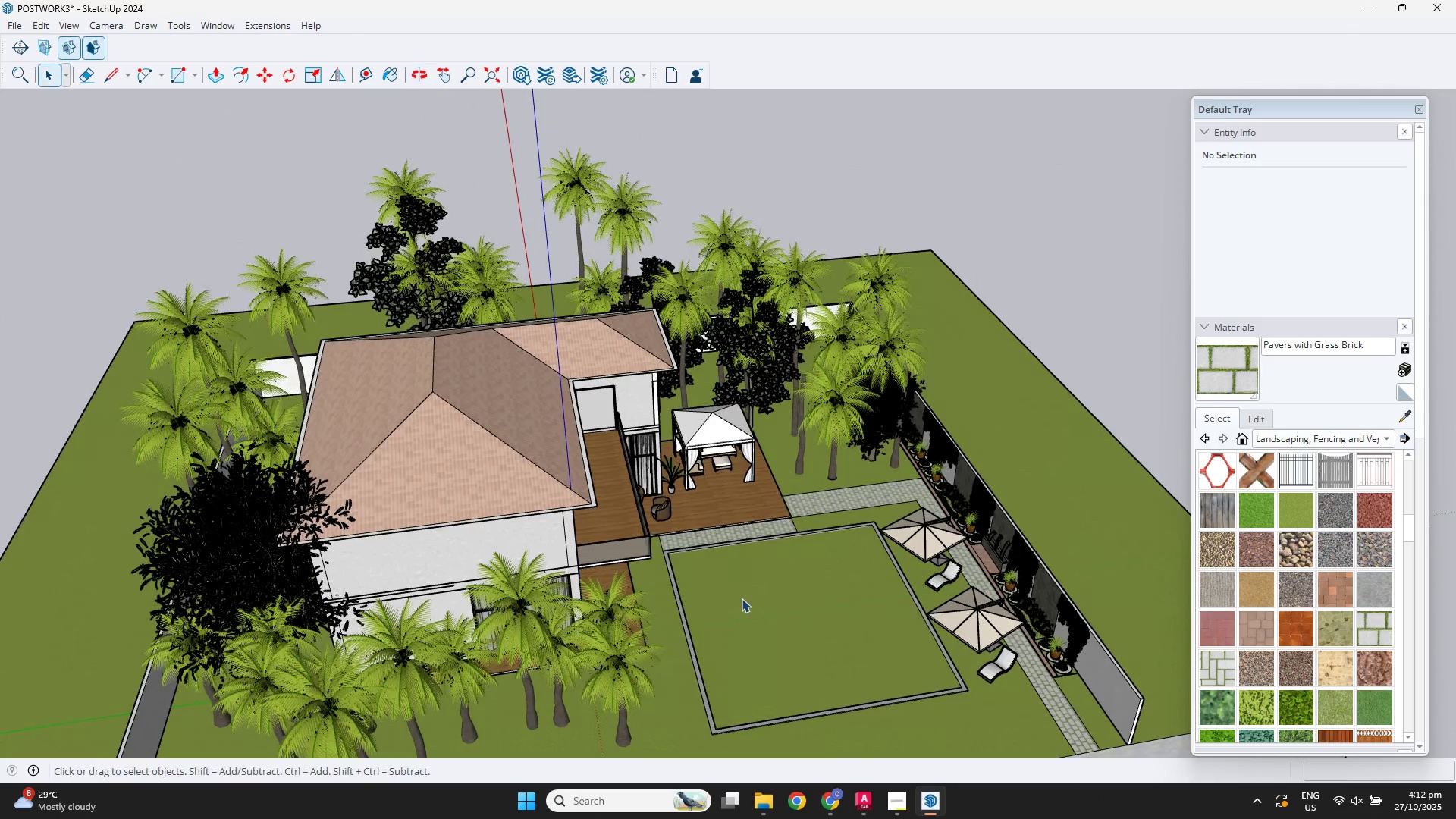 
left_click([722, 622])
 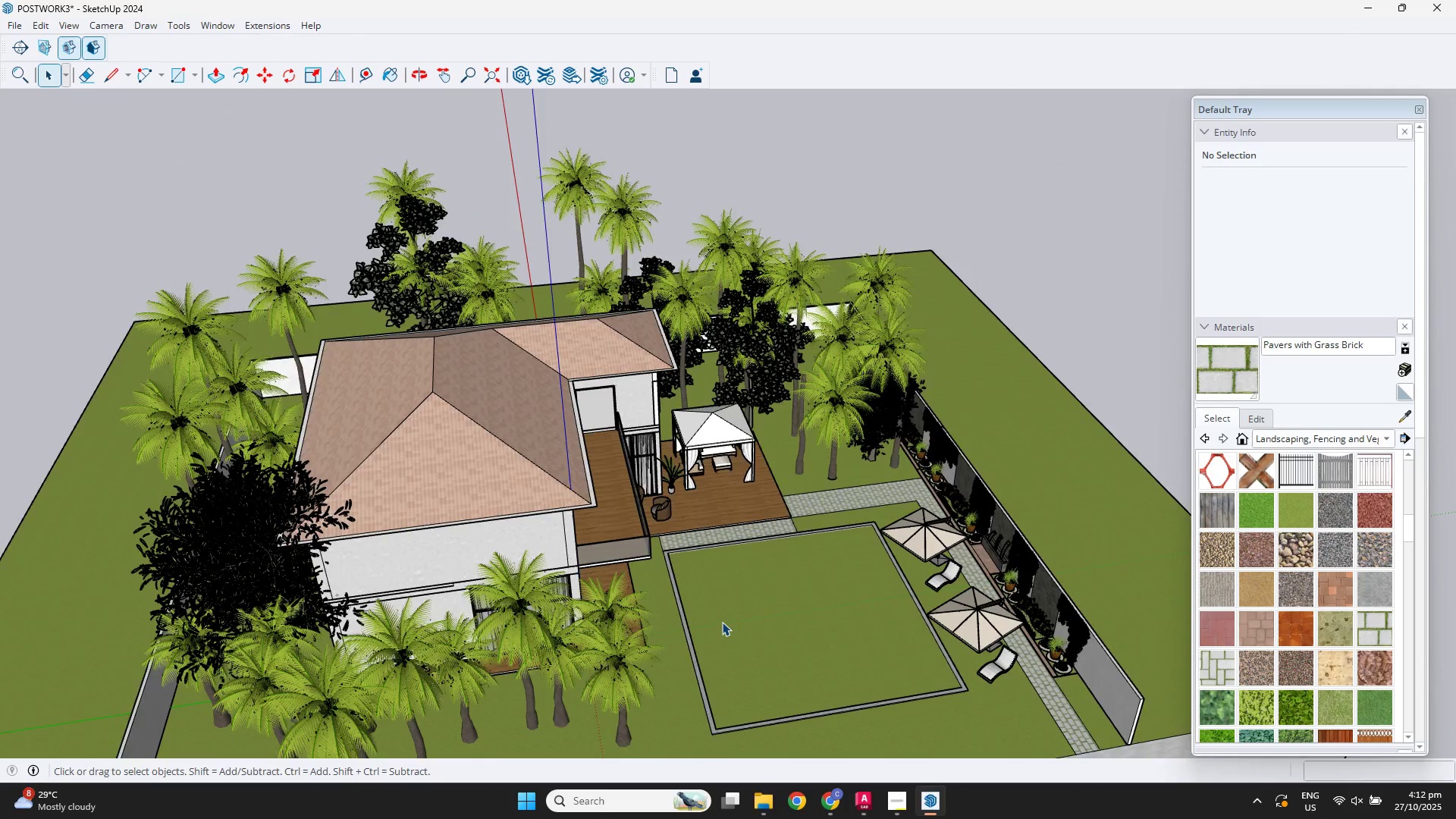 
scroll: coordinate [722, 622], scroll_direction: up, amount: 4.0
 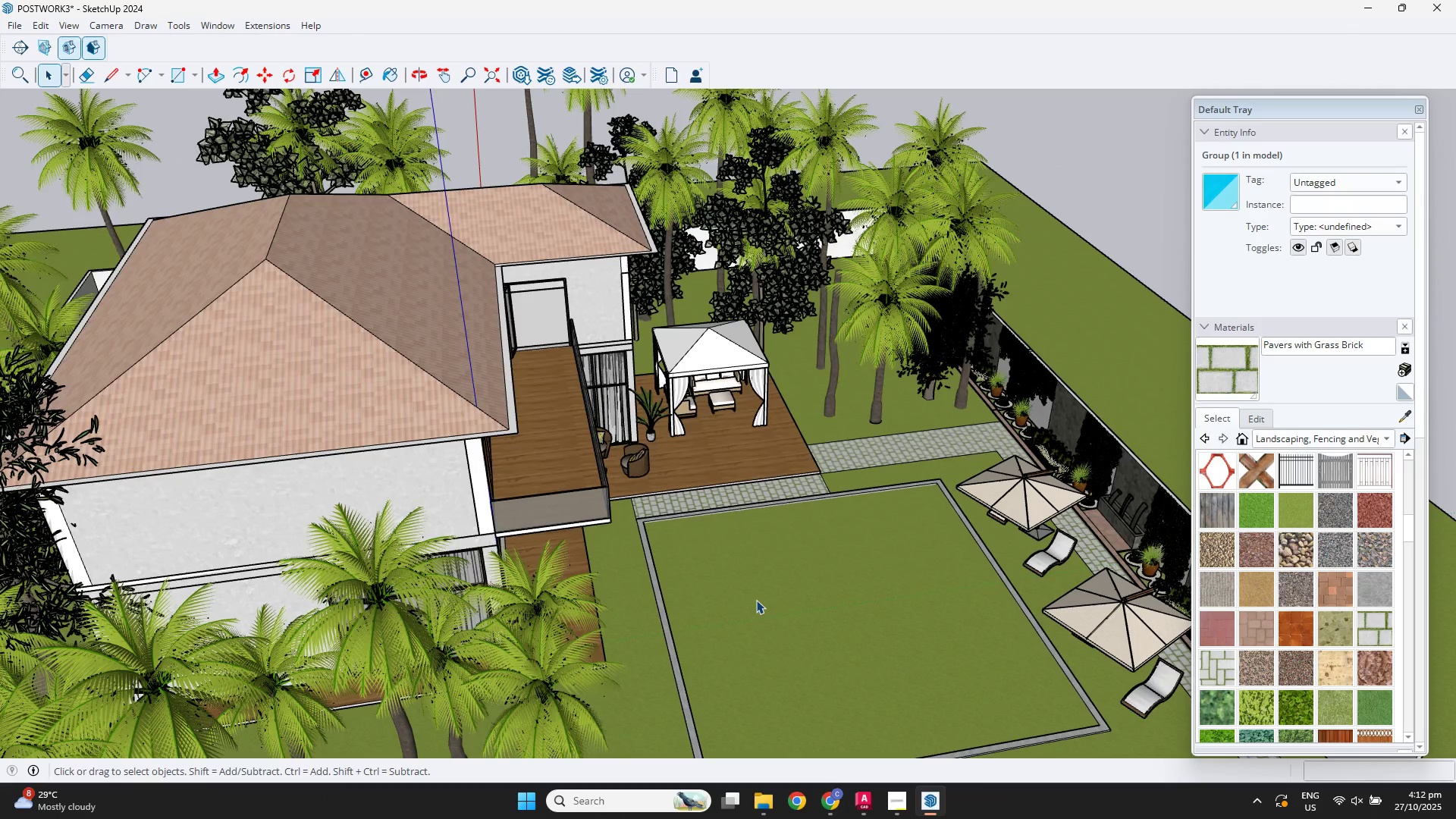 
double_click([756, 600])
 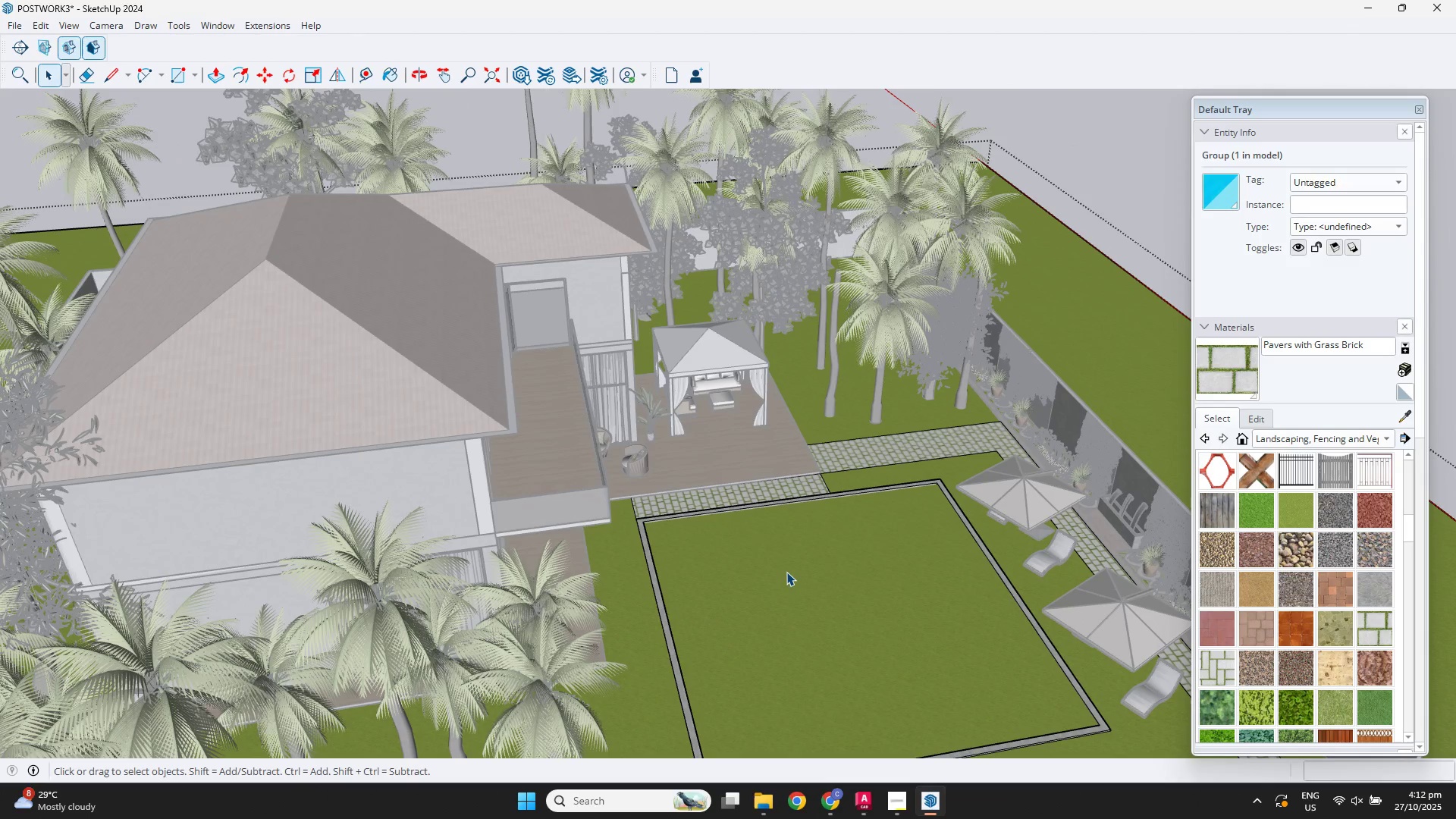 
triple_click([788, 573])
 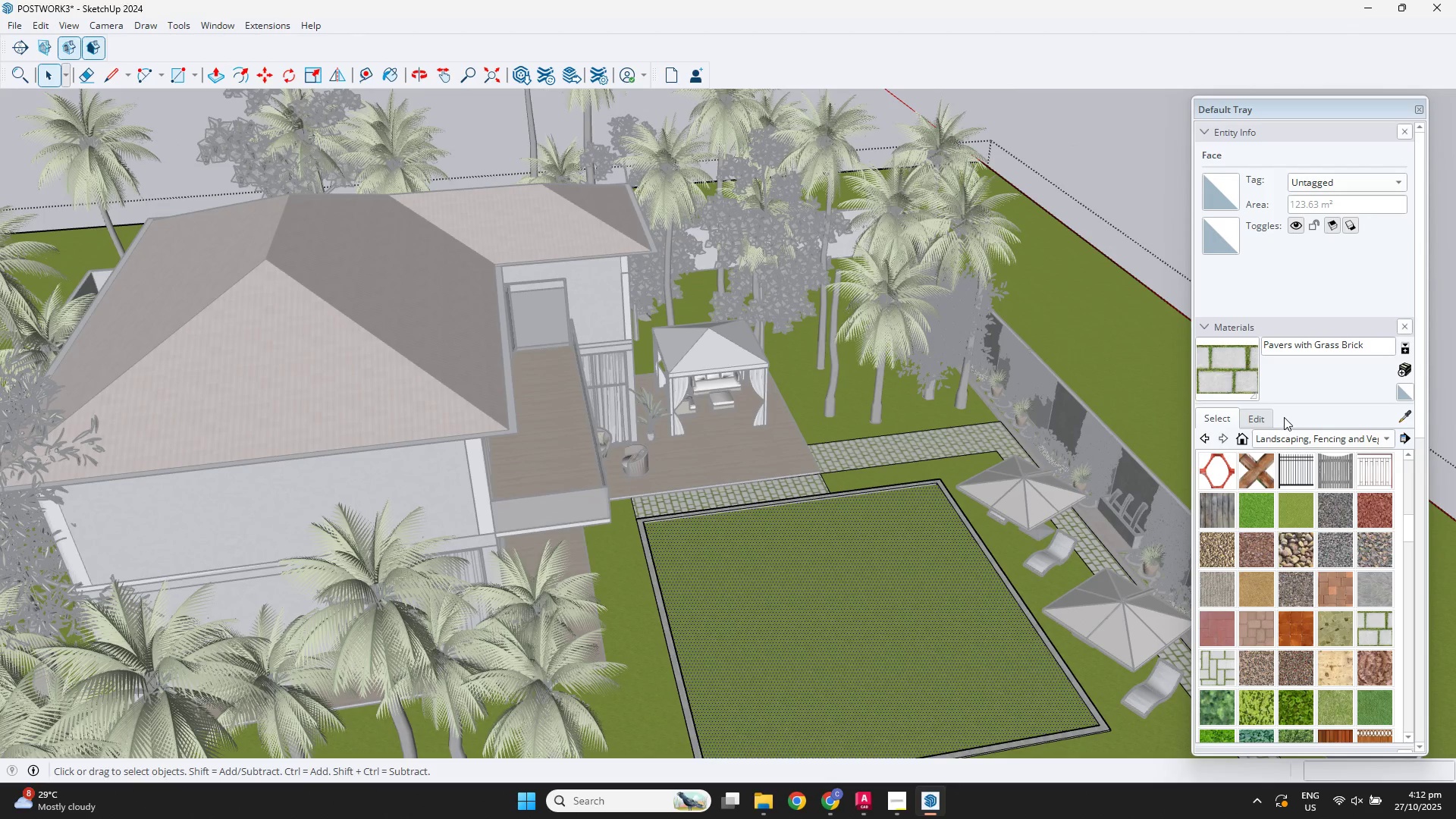 
left_click([1313, 437])
 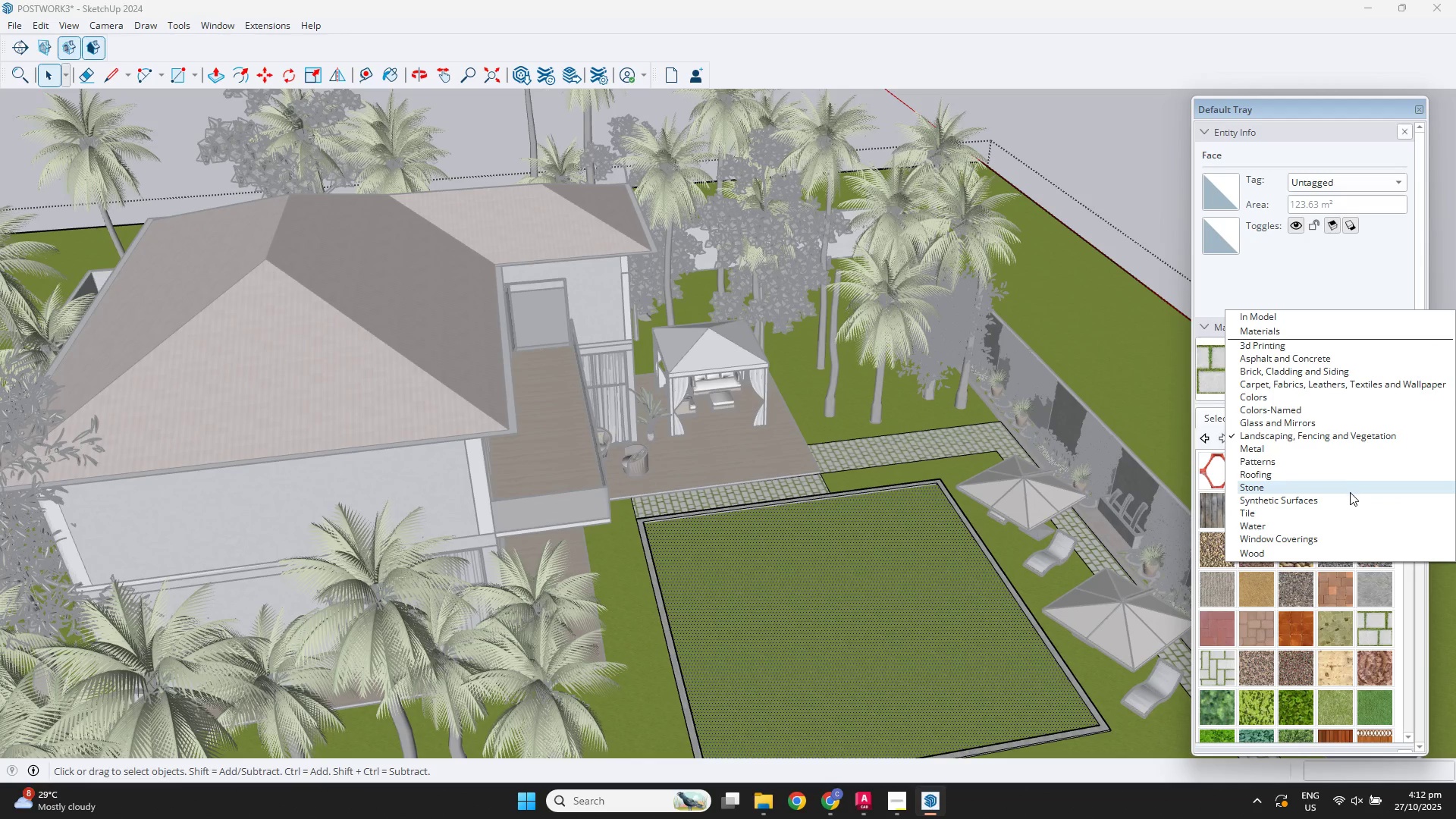 
wait(5.58)
 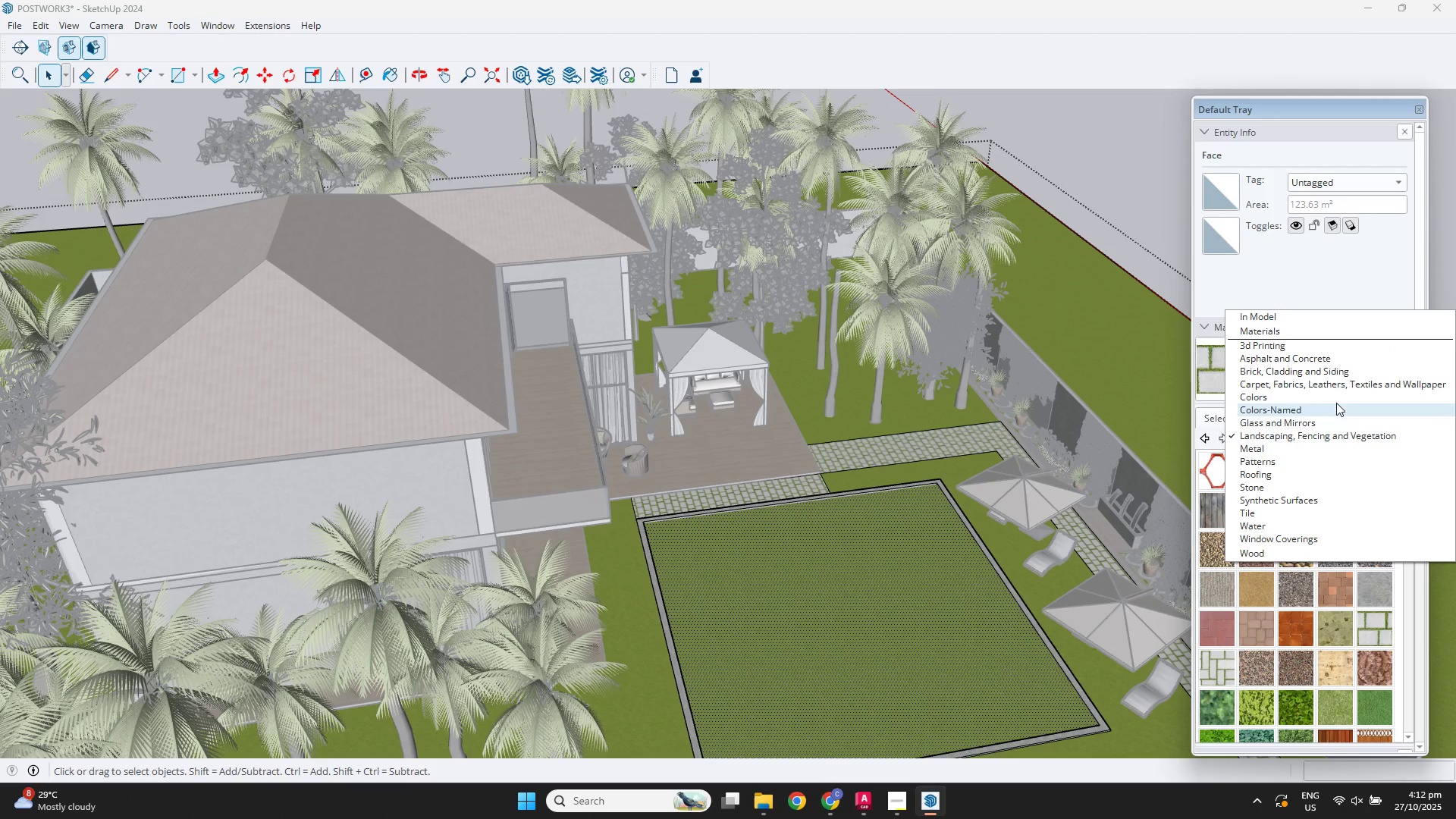 
left_click([1311, 525])
 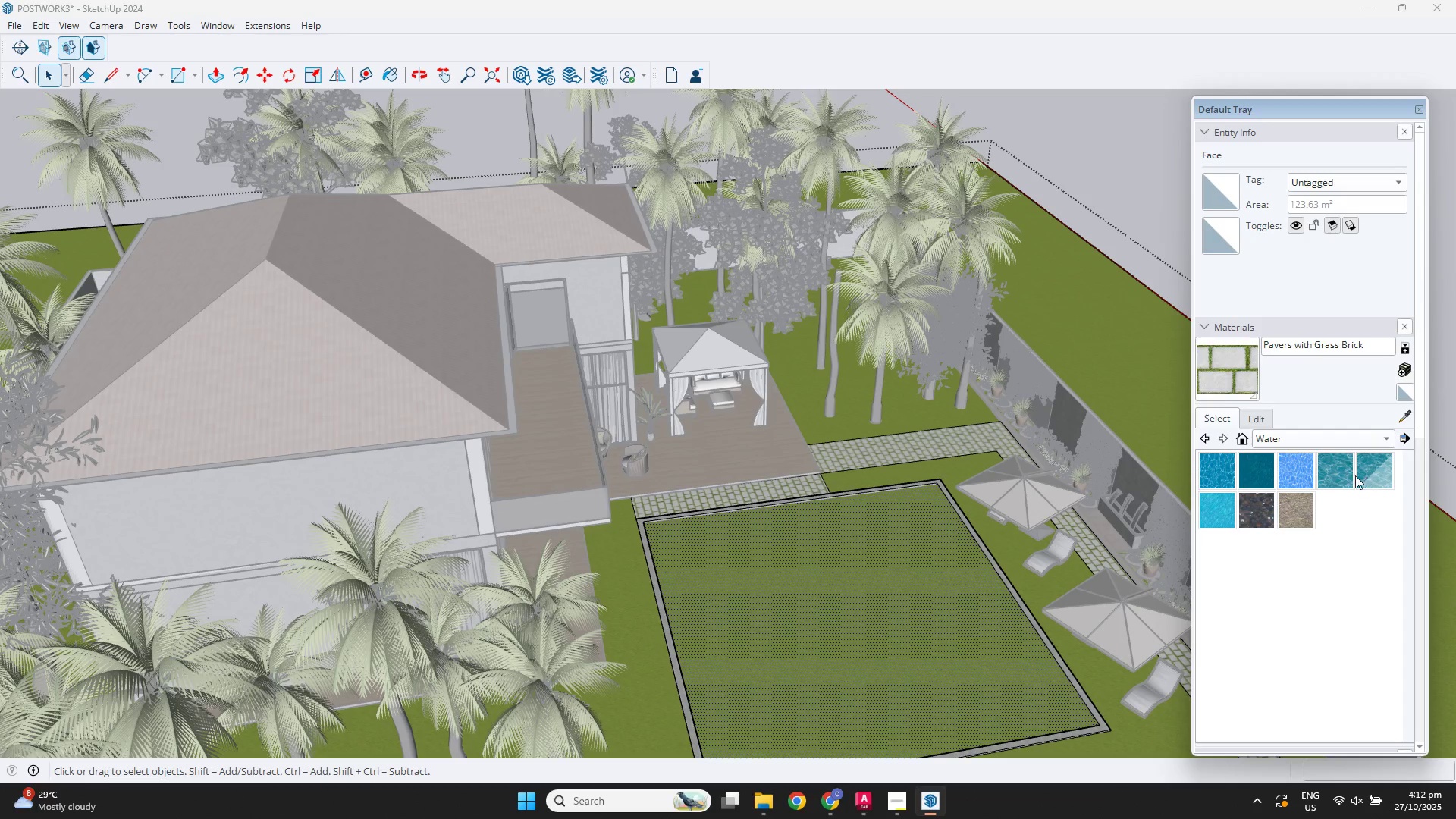 
double_click([891, 638])
 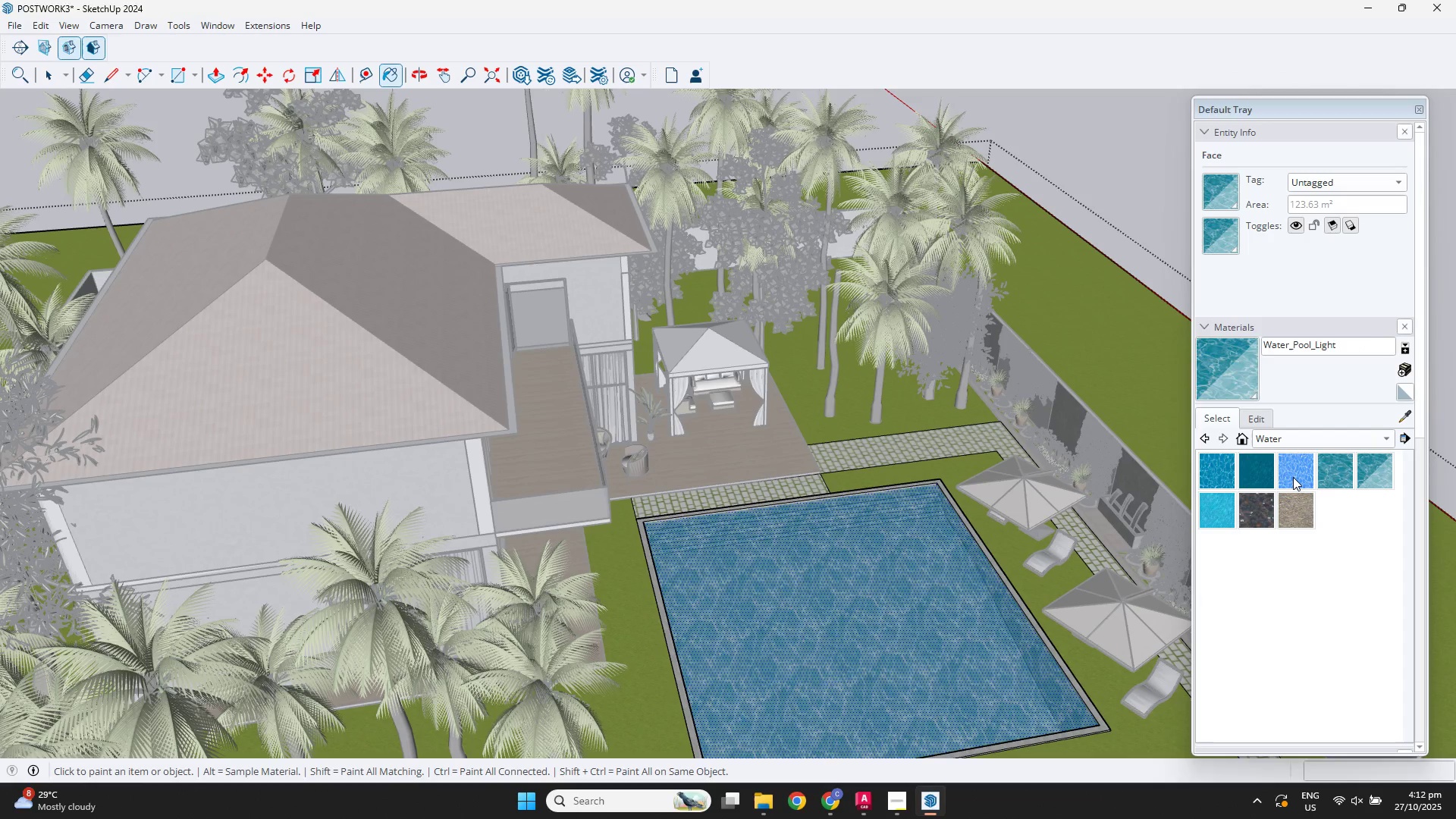 
double_click([960, 645])
 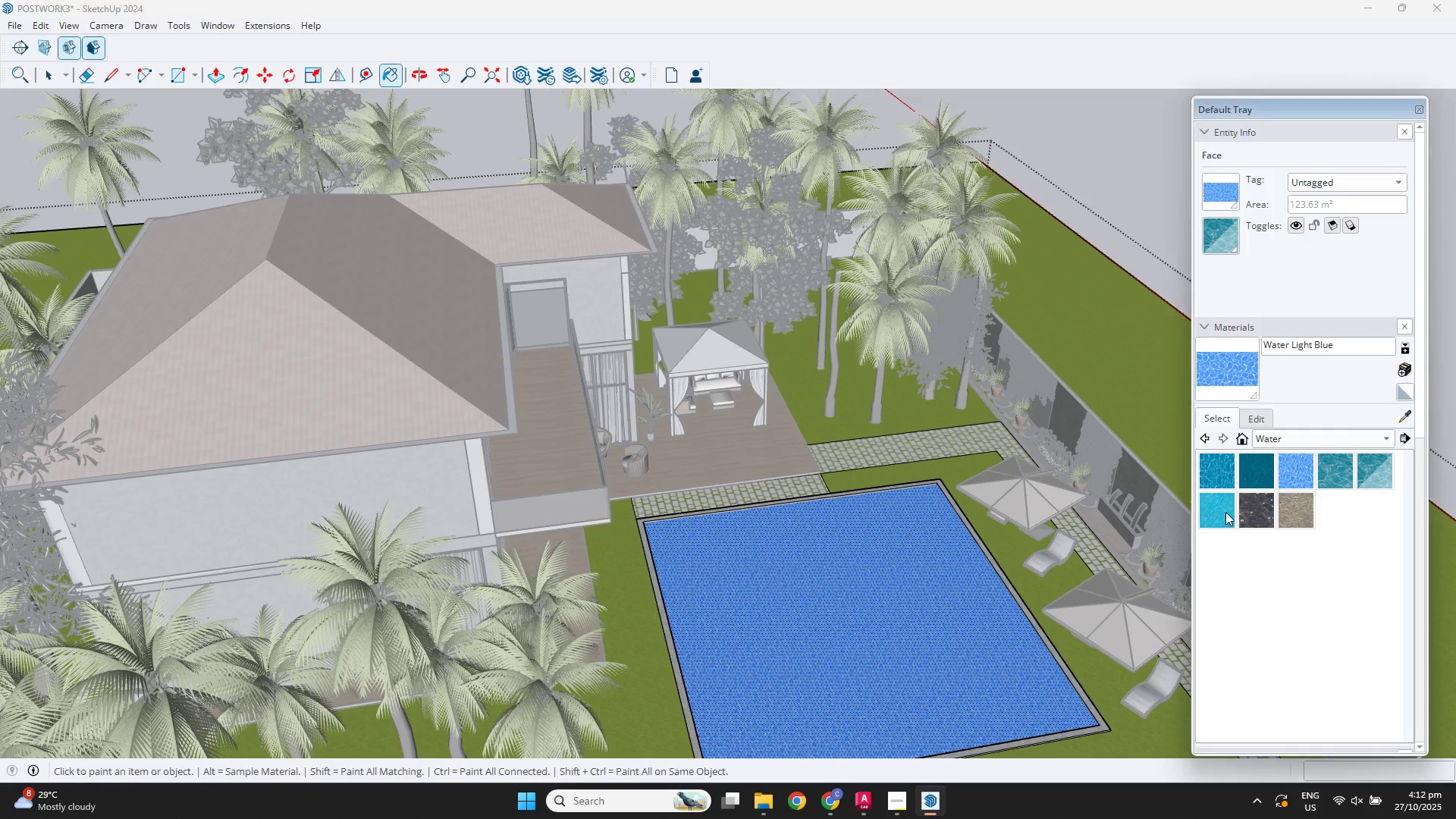 
double_click([811, 635])
 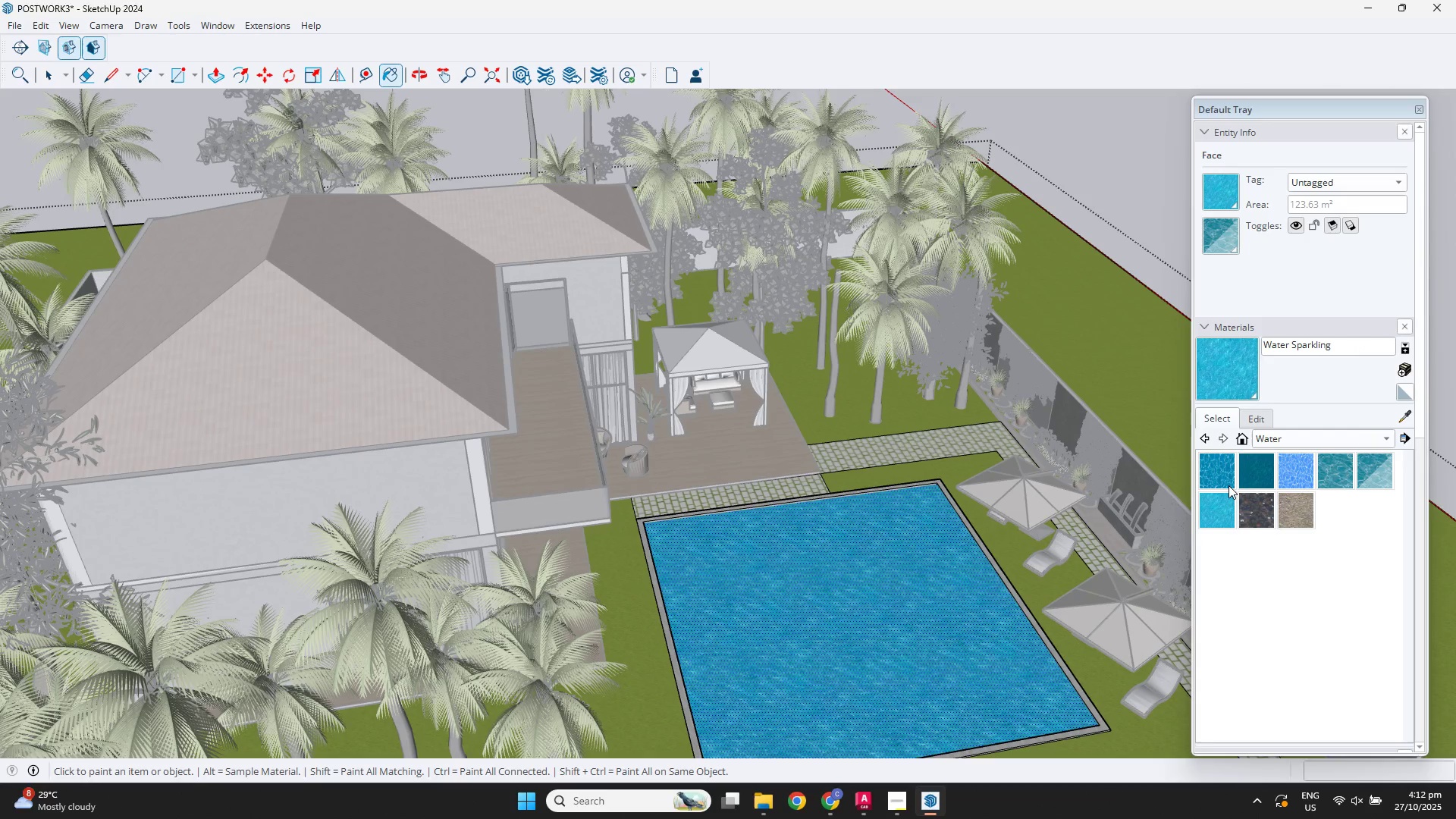 
double_click([1222, 477])
 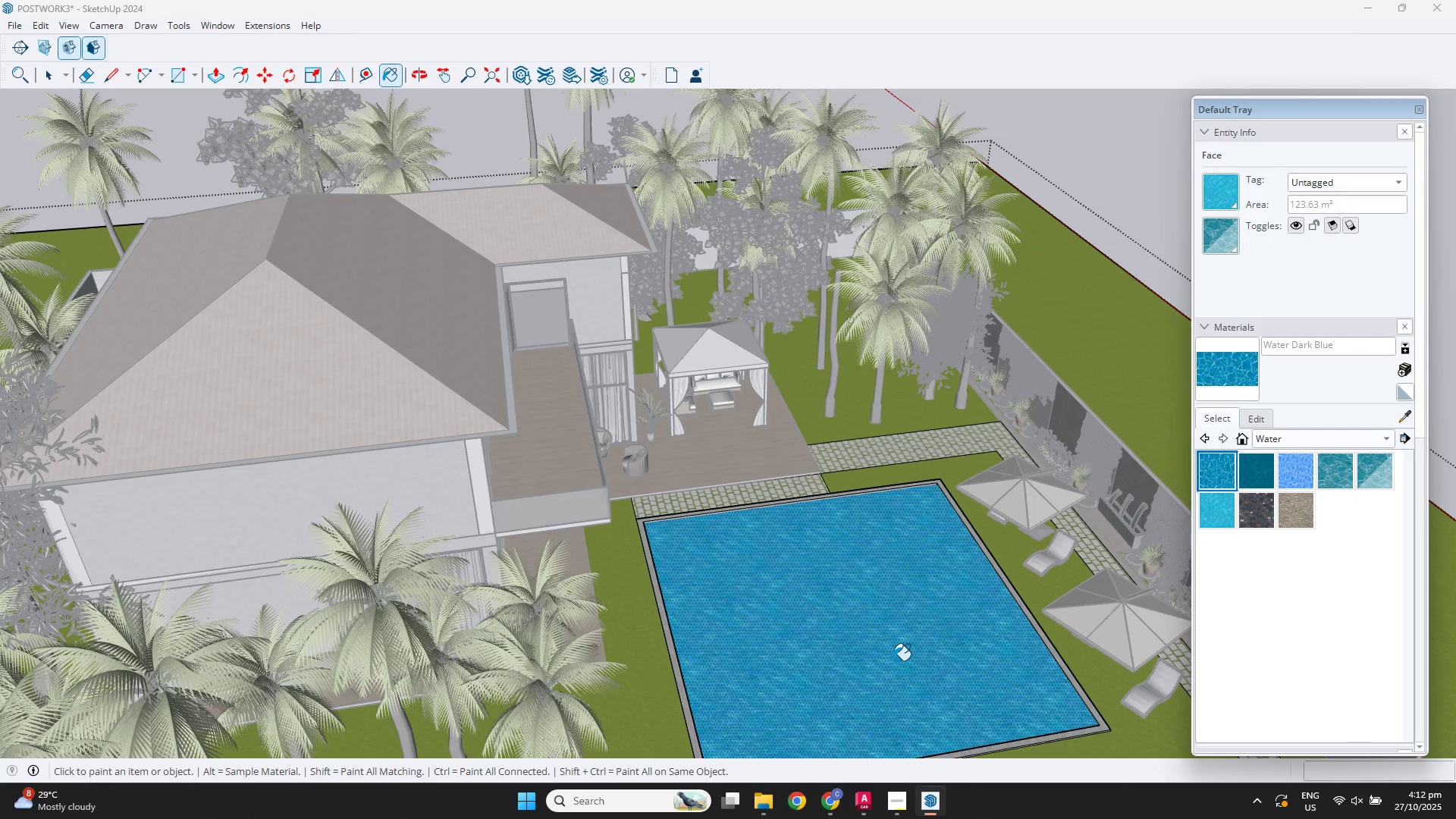 
triple_click([893, 661])
 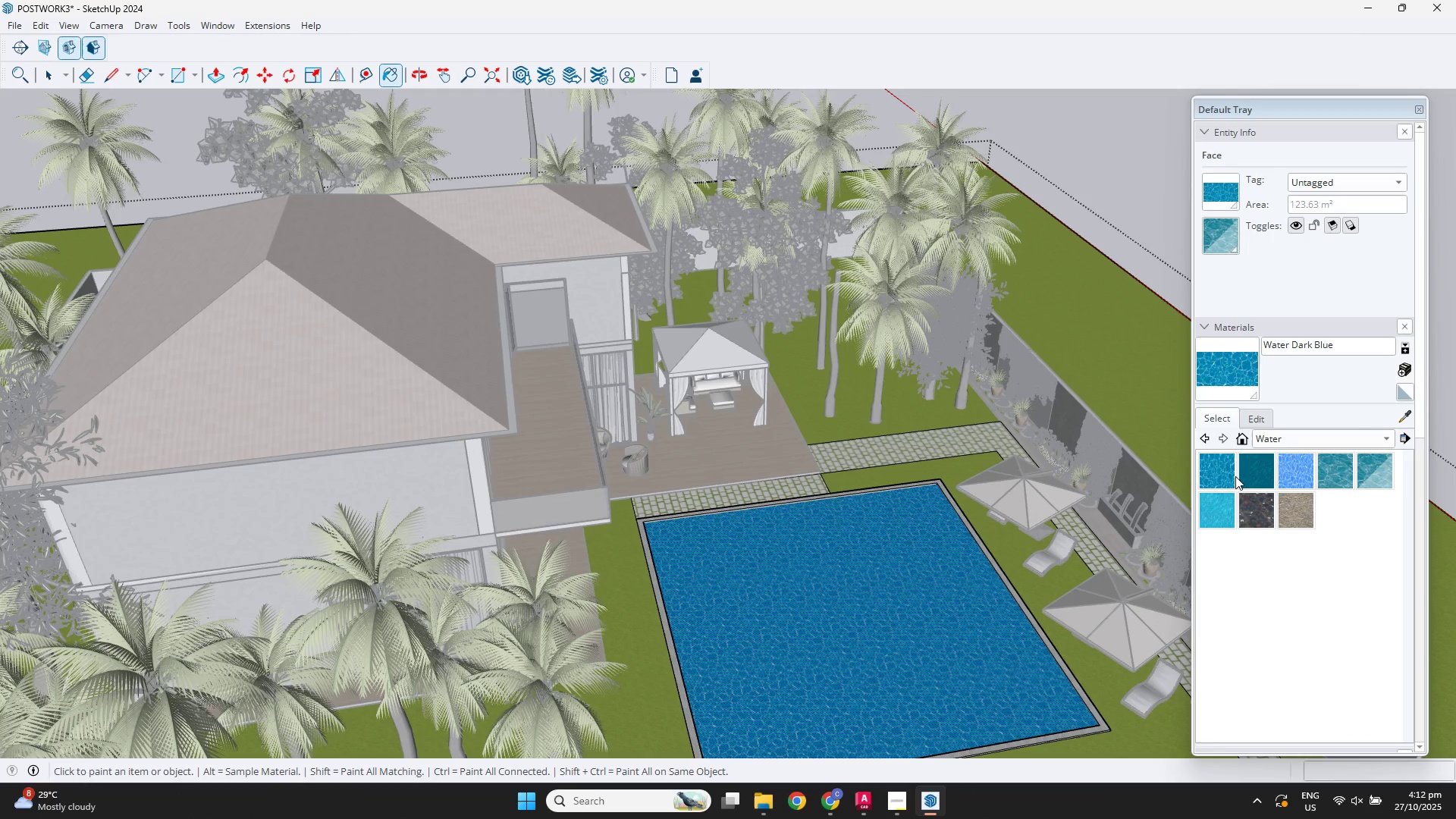 
scroll: coordinate [1317, 447], scroll_direction: up, amount: 3.0
 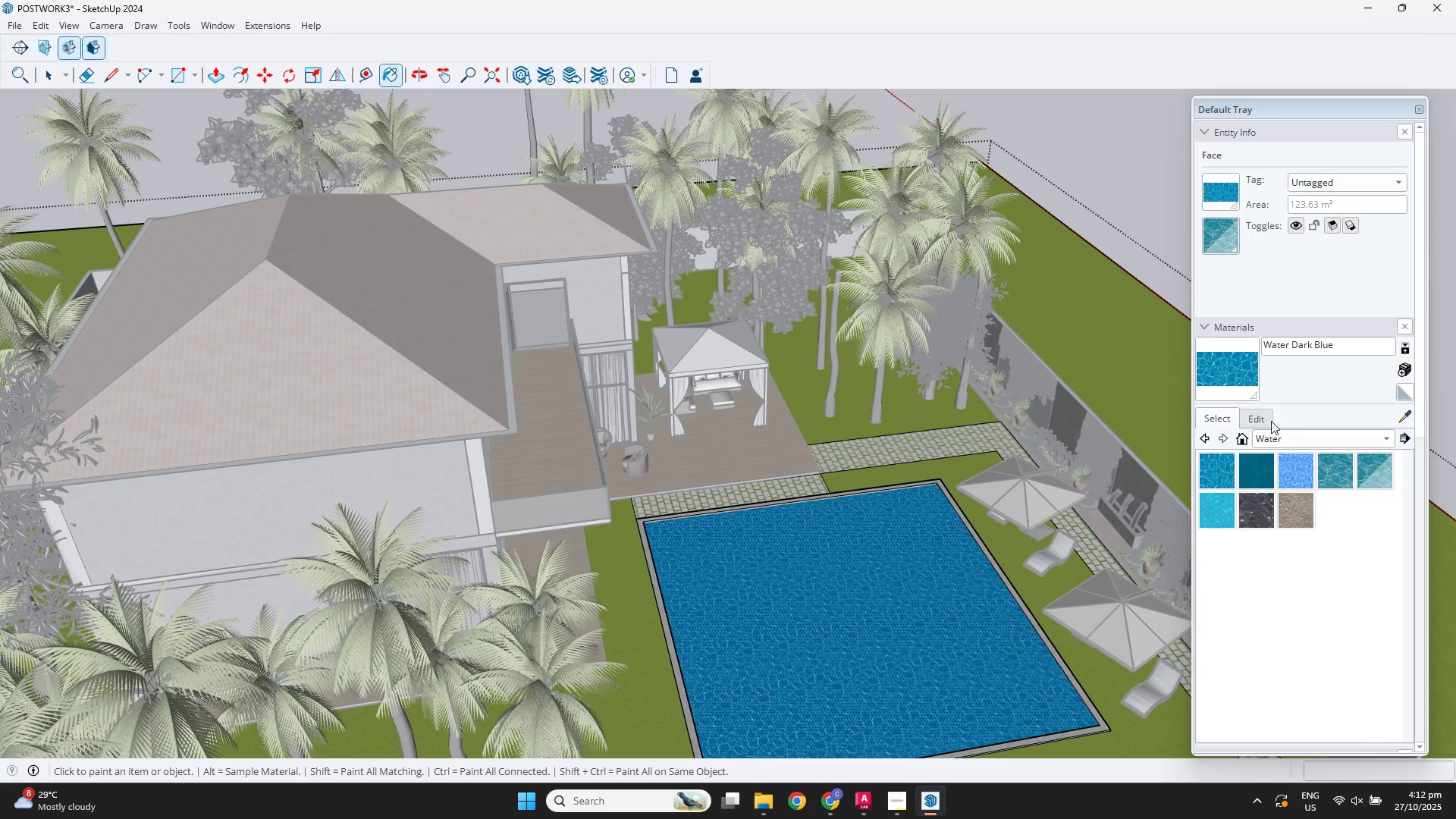 
left_click([1254, 414])
 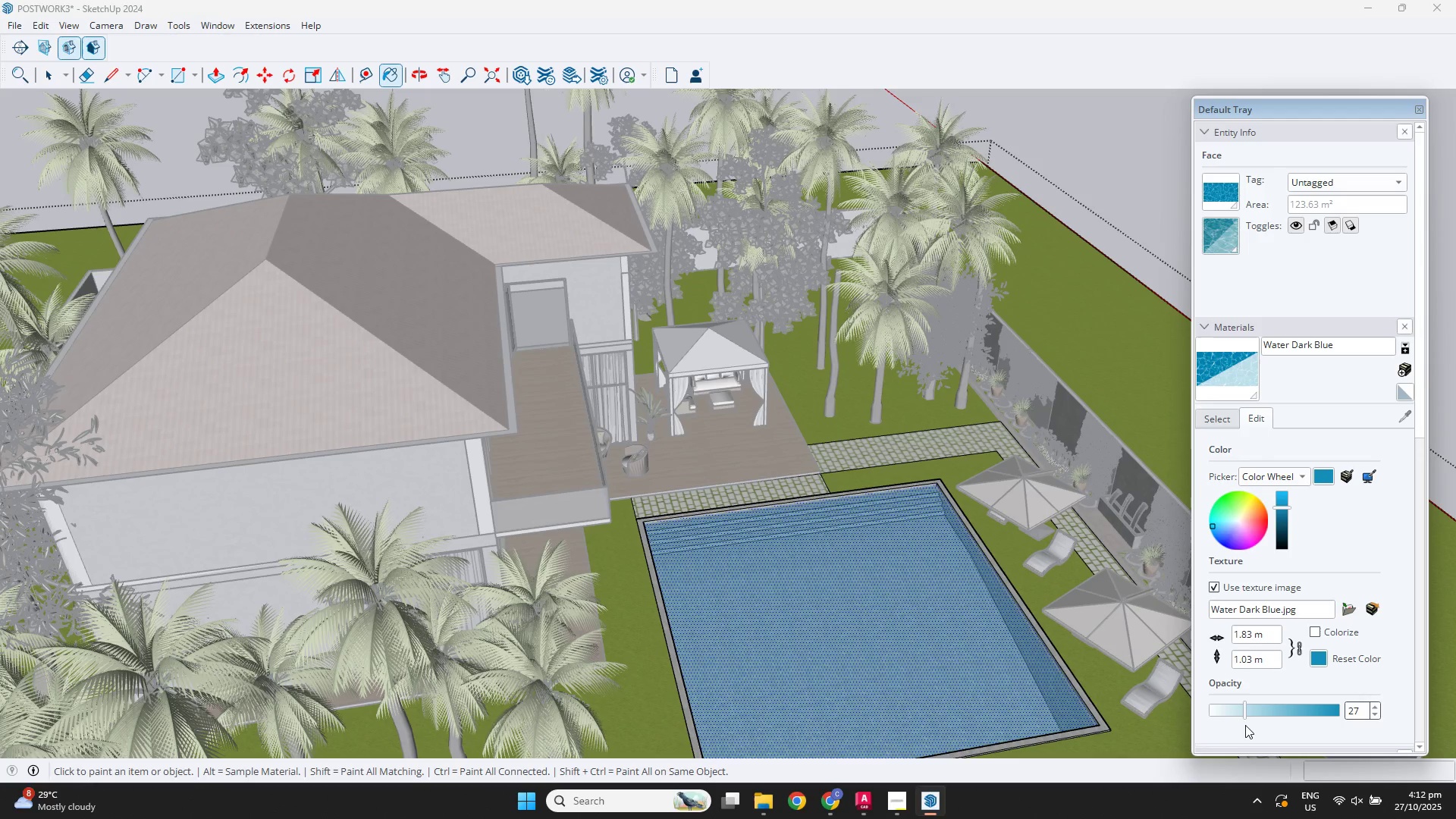 
wait(9.17)
 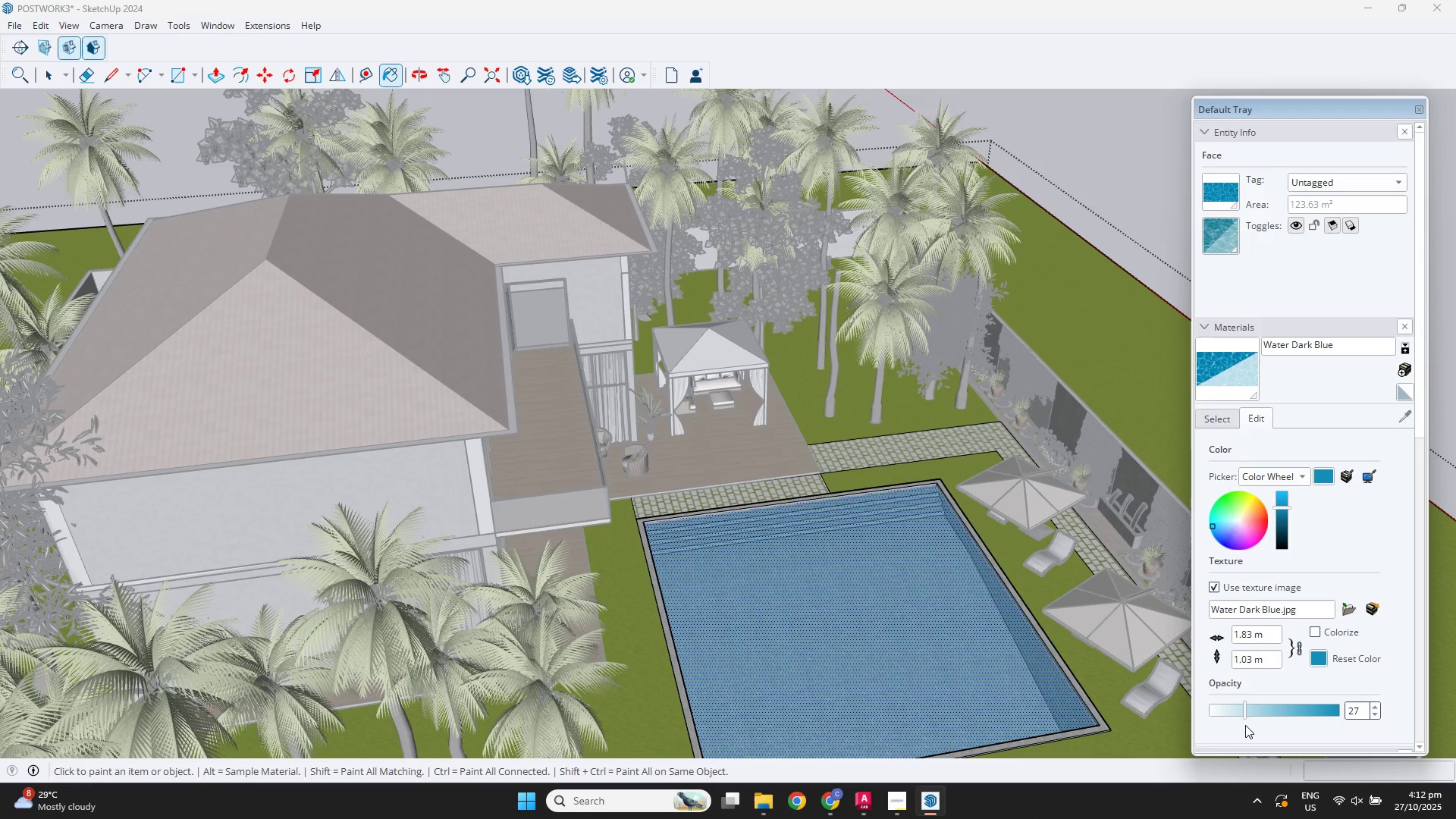 
left_click([1219, 421])
 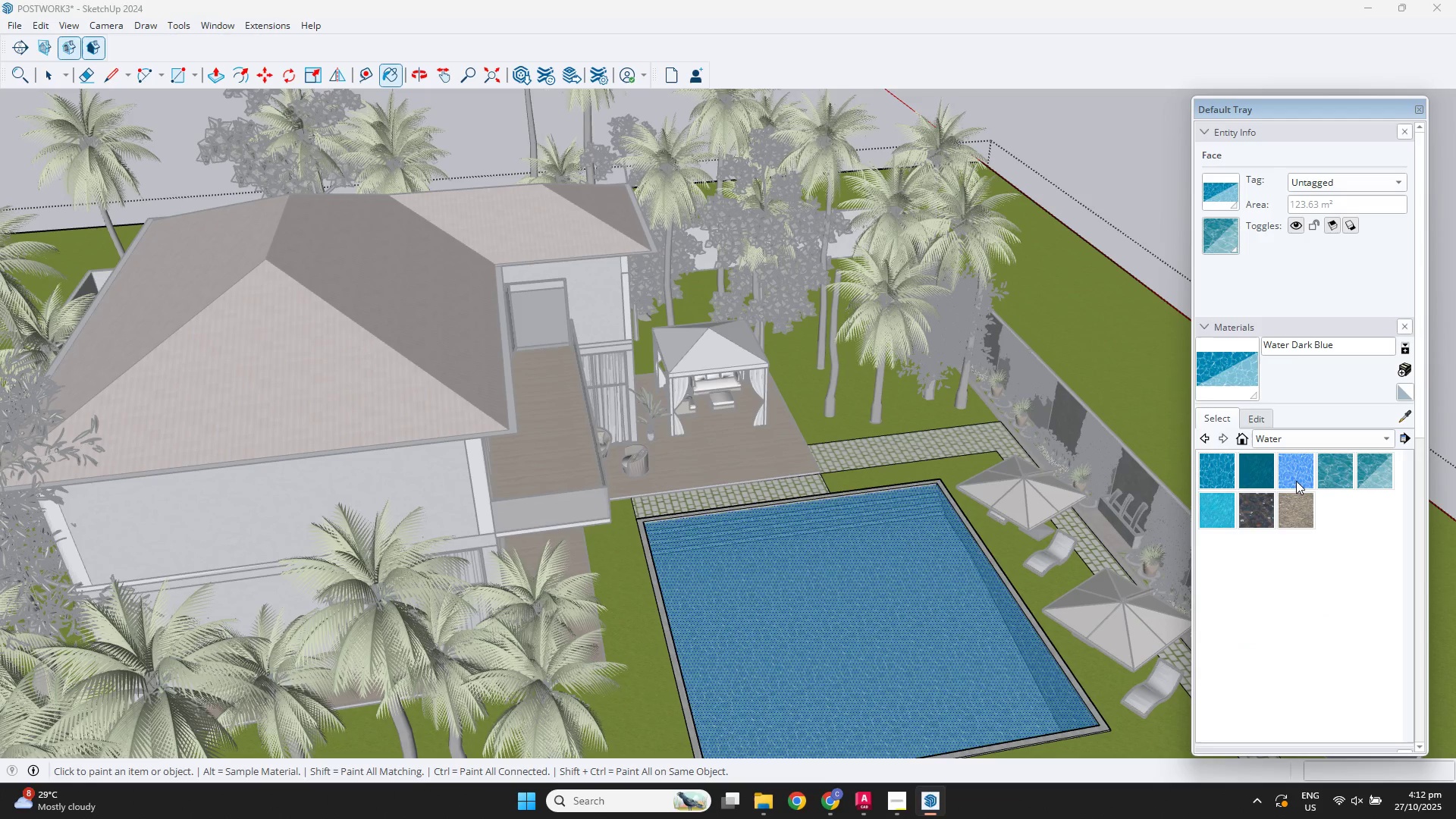 
left_click([1297, 482])
 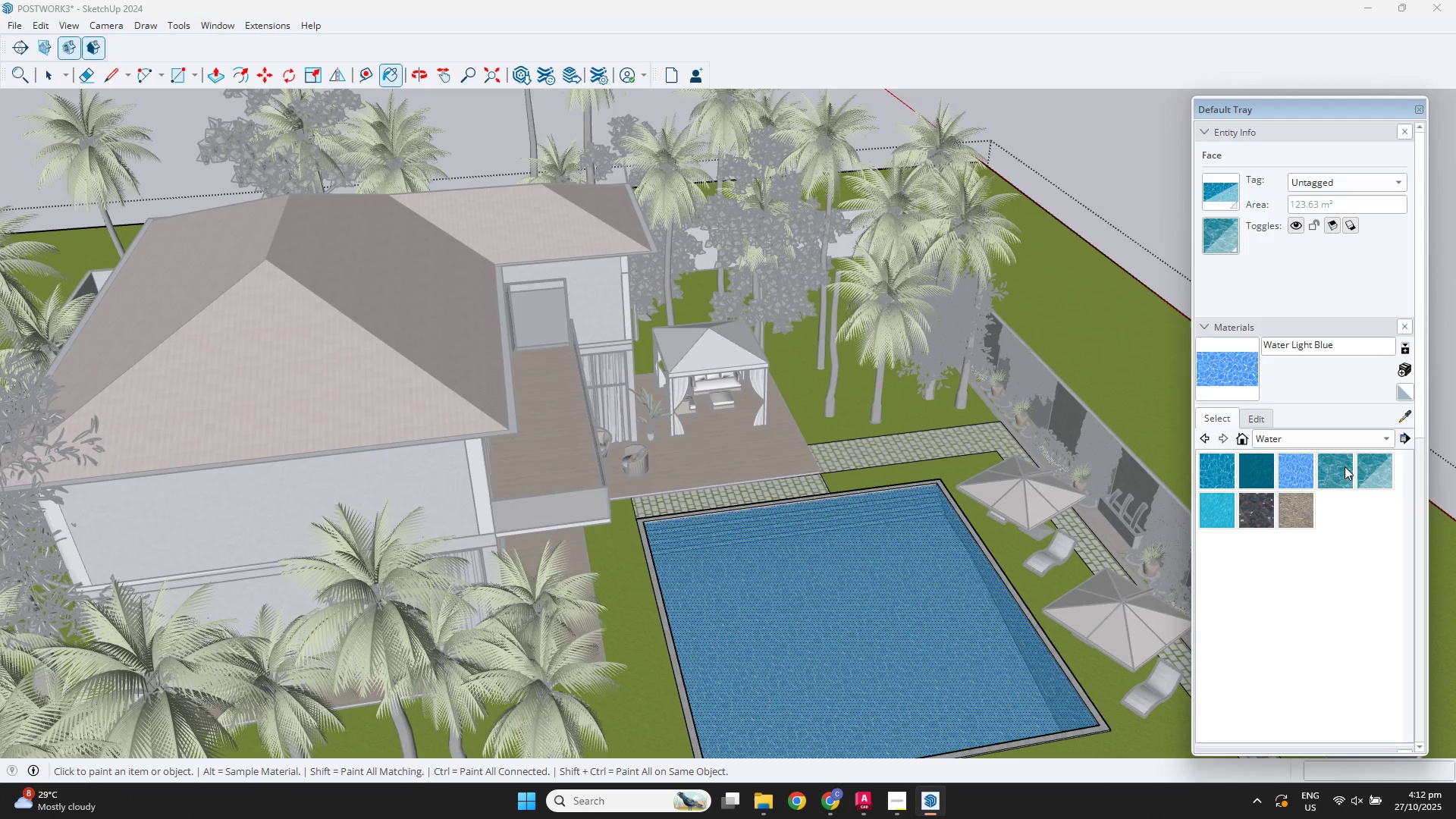 
left_click([1367, 464])
 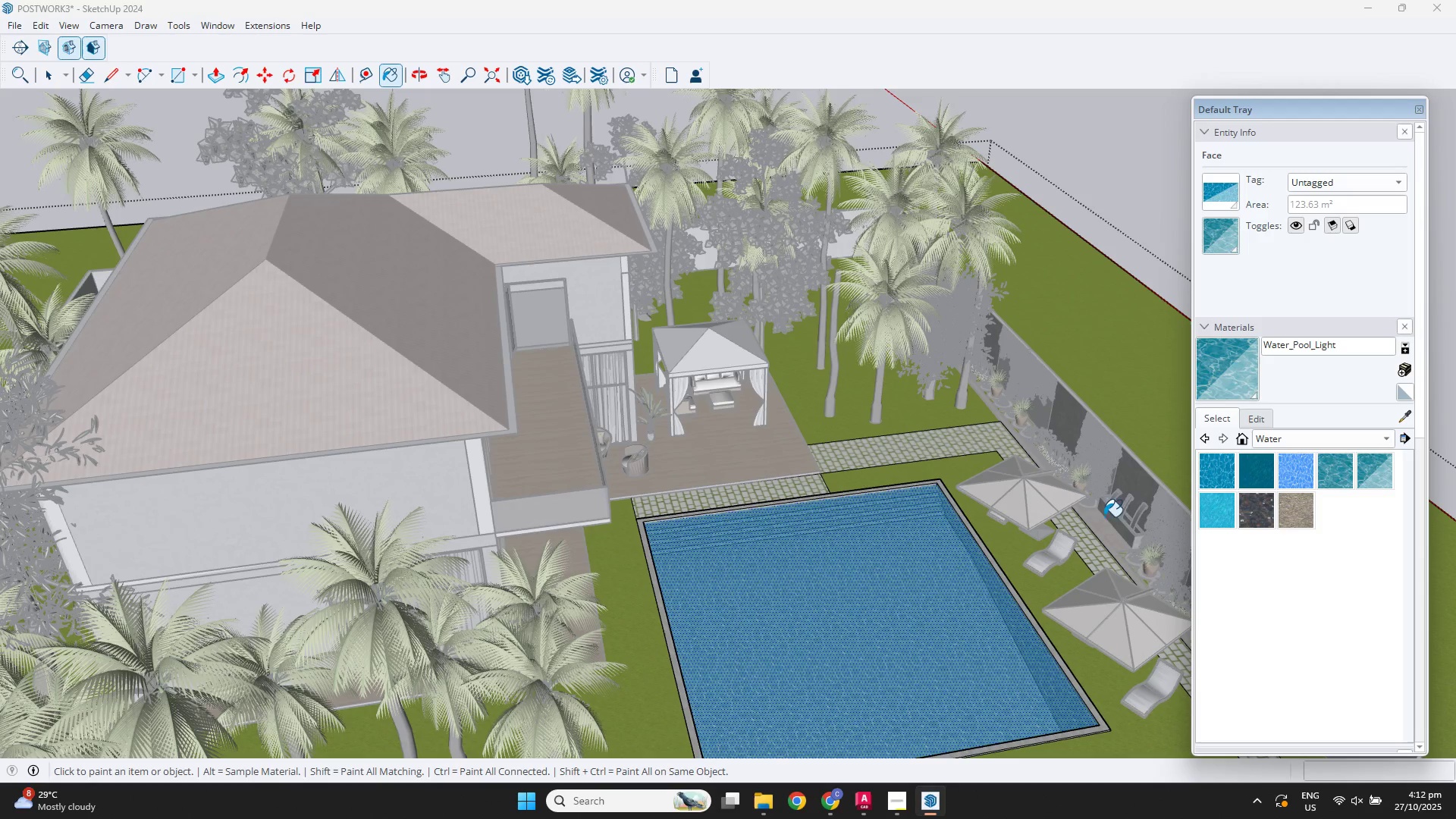 
left_click([946, 569])
 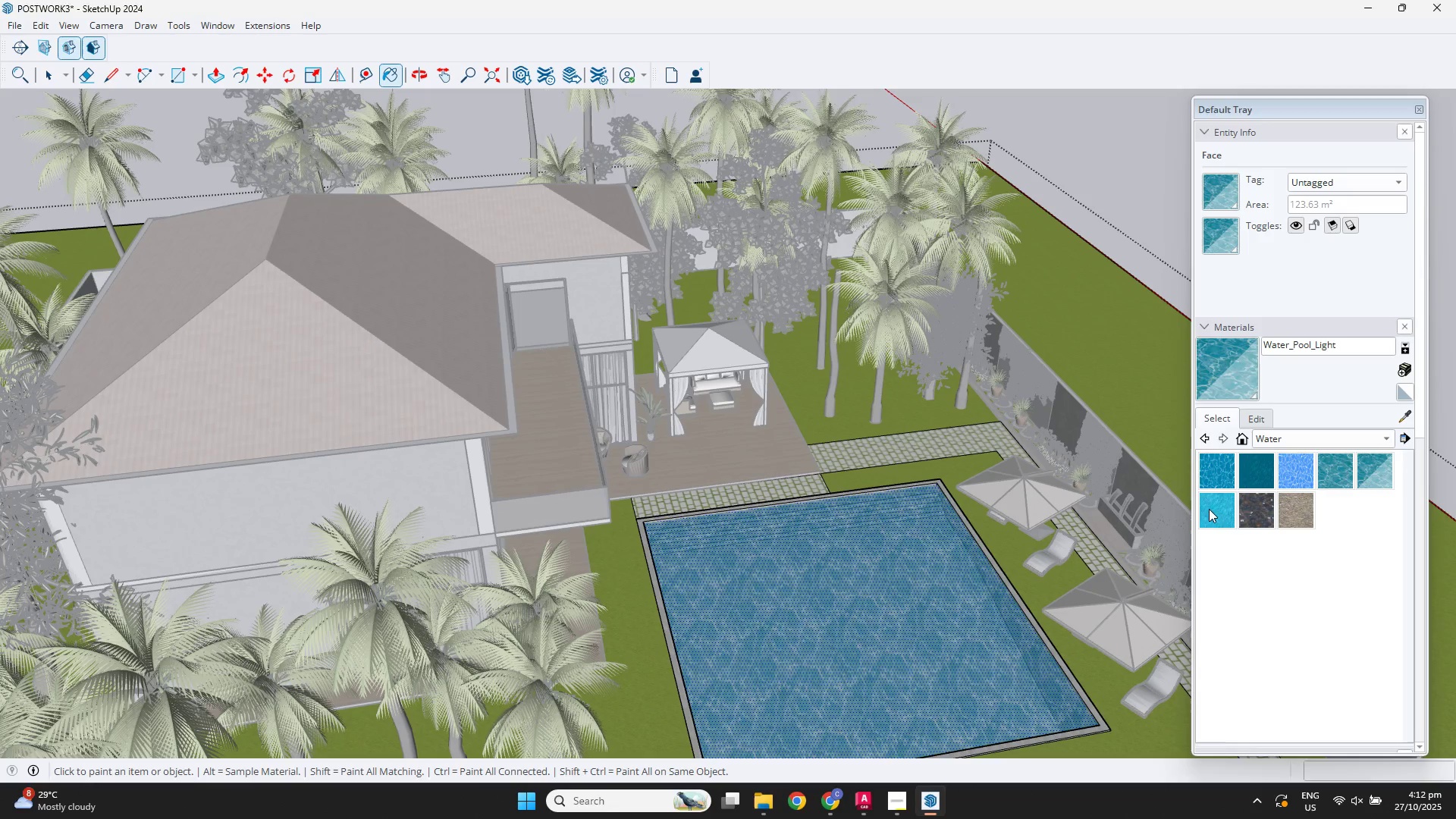 
double_click([947, 644])
 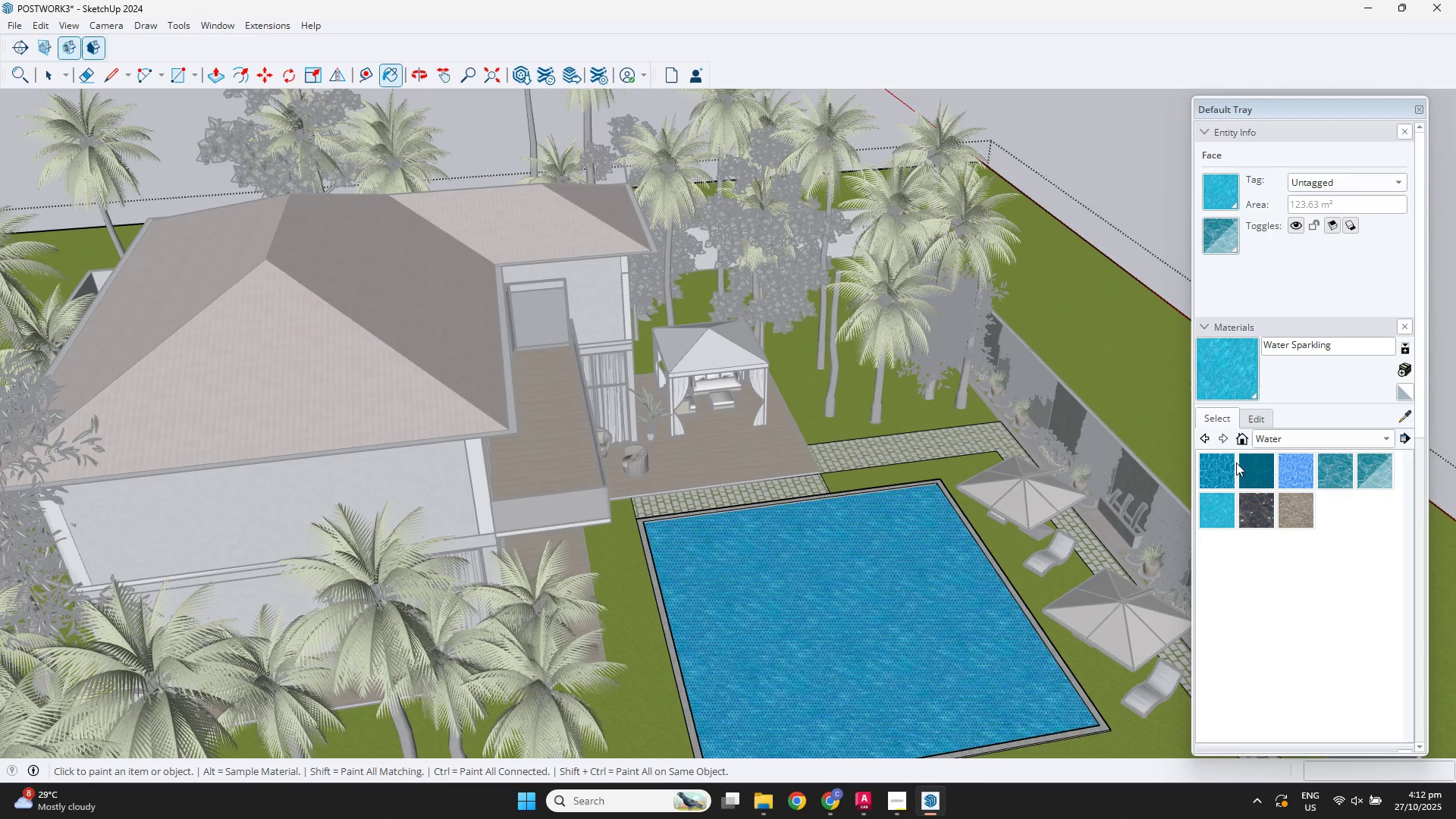 
left_click([1248, 424])
 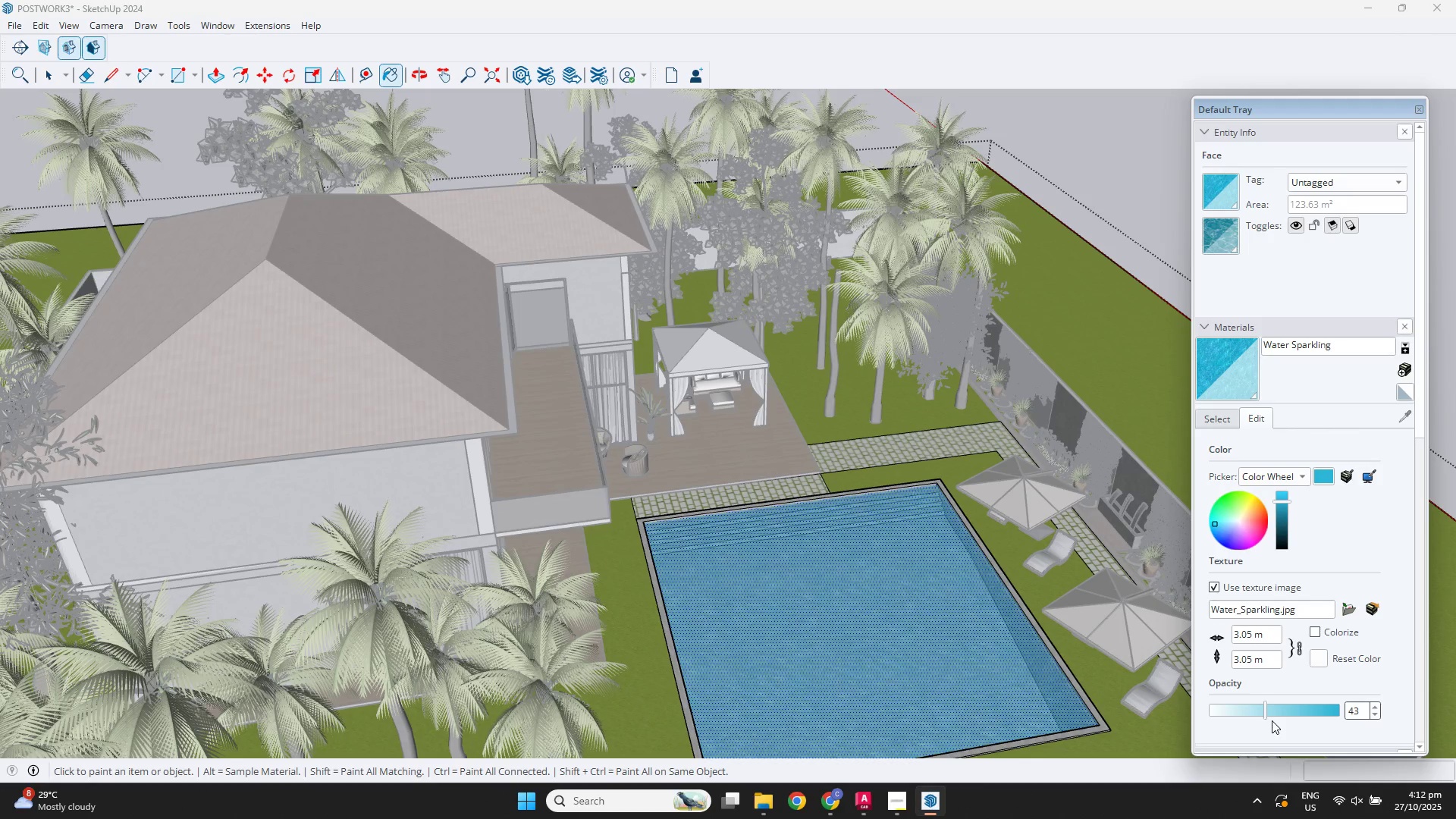 
left_click([1283, 709])
 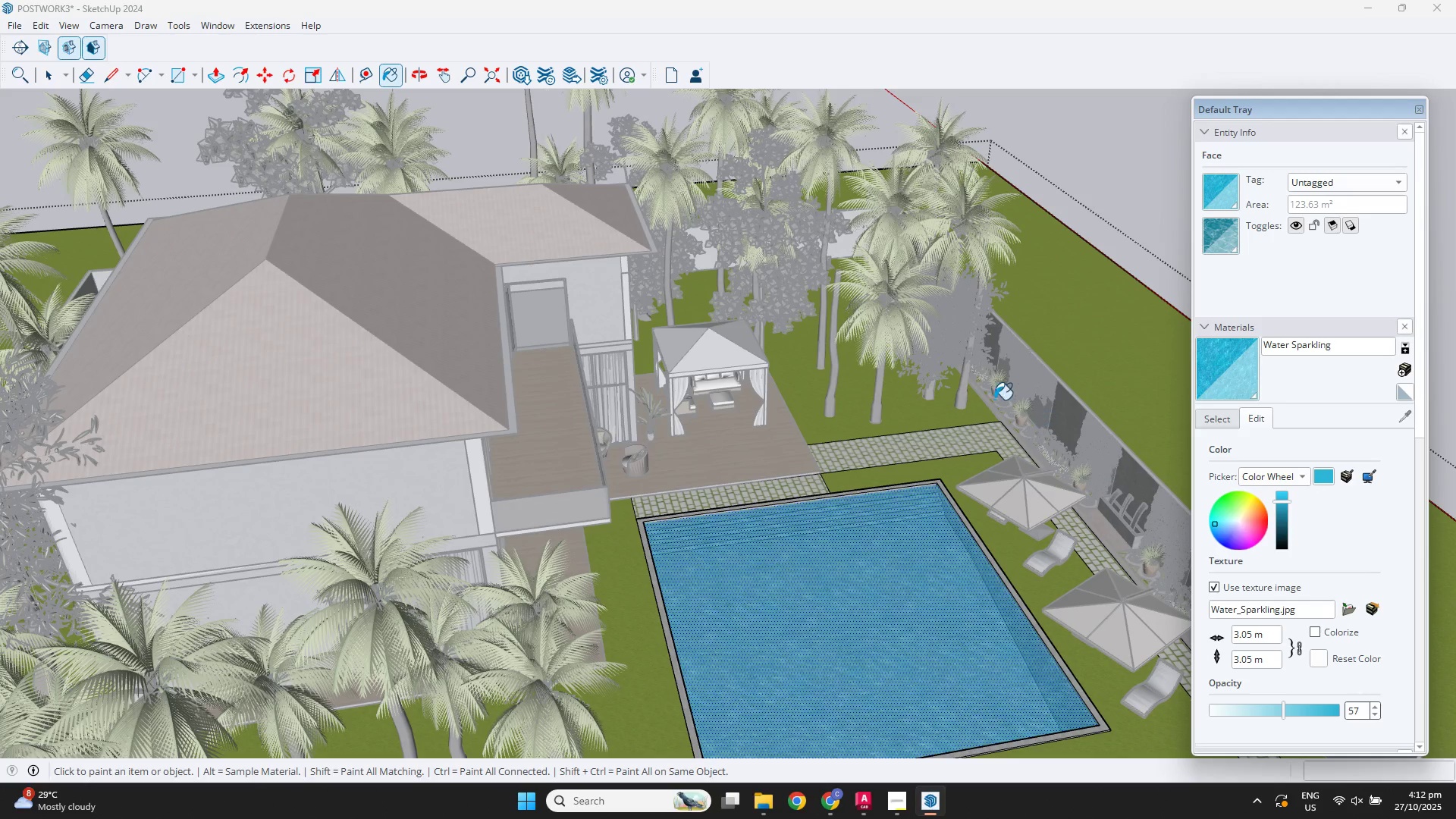 
scroll: coordinate [988, 396], scroll_direction: down, amount: 3.0
 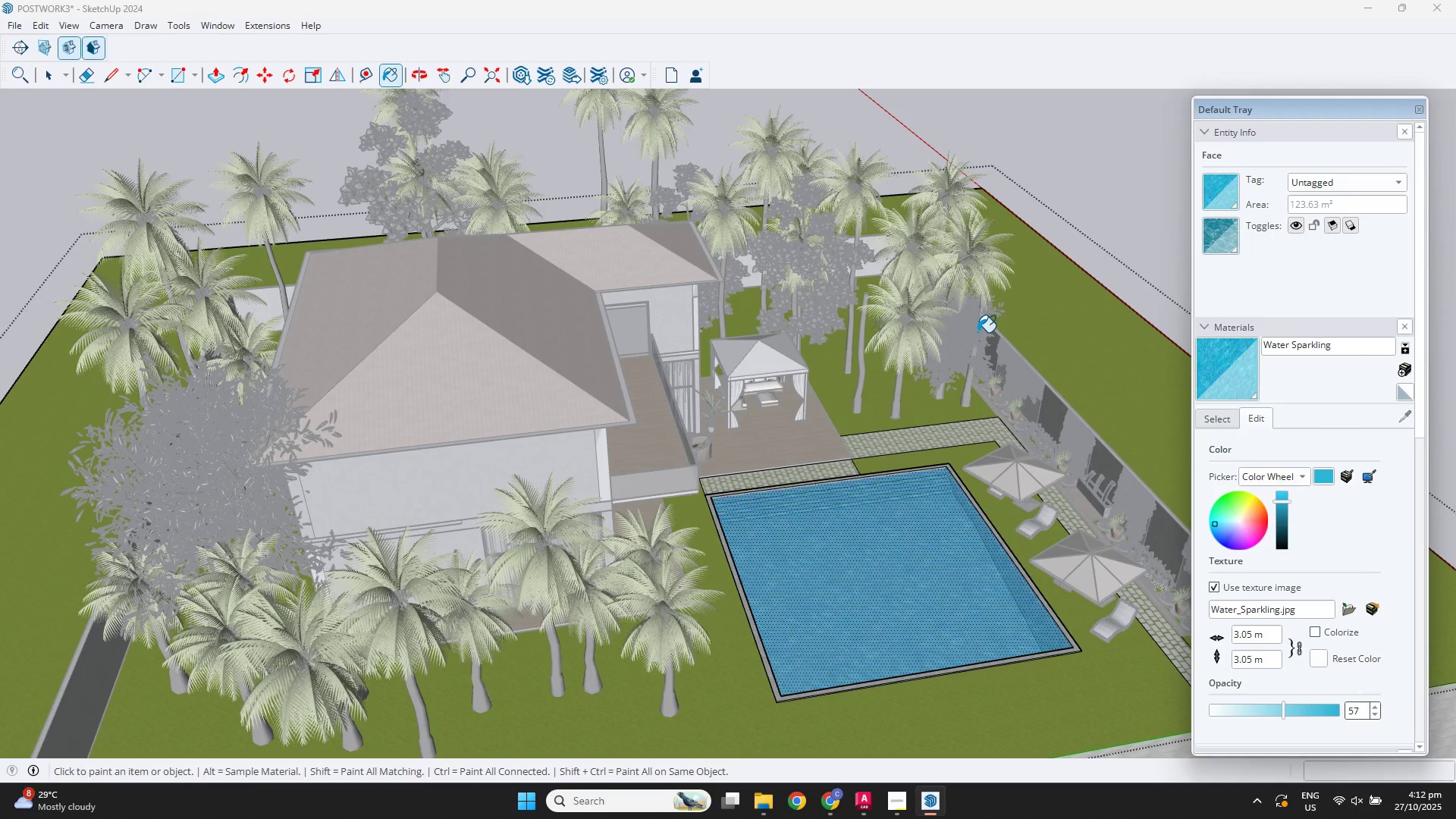 
key(Space)
 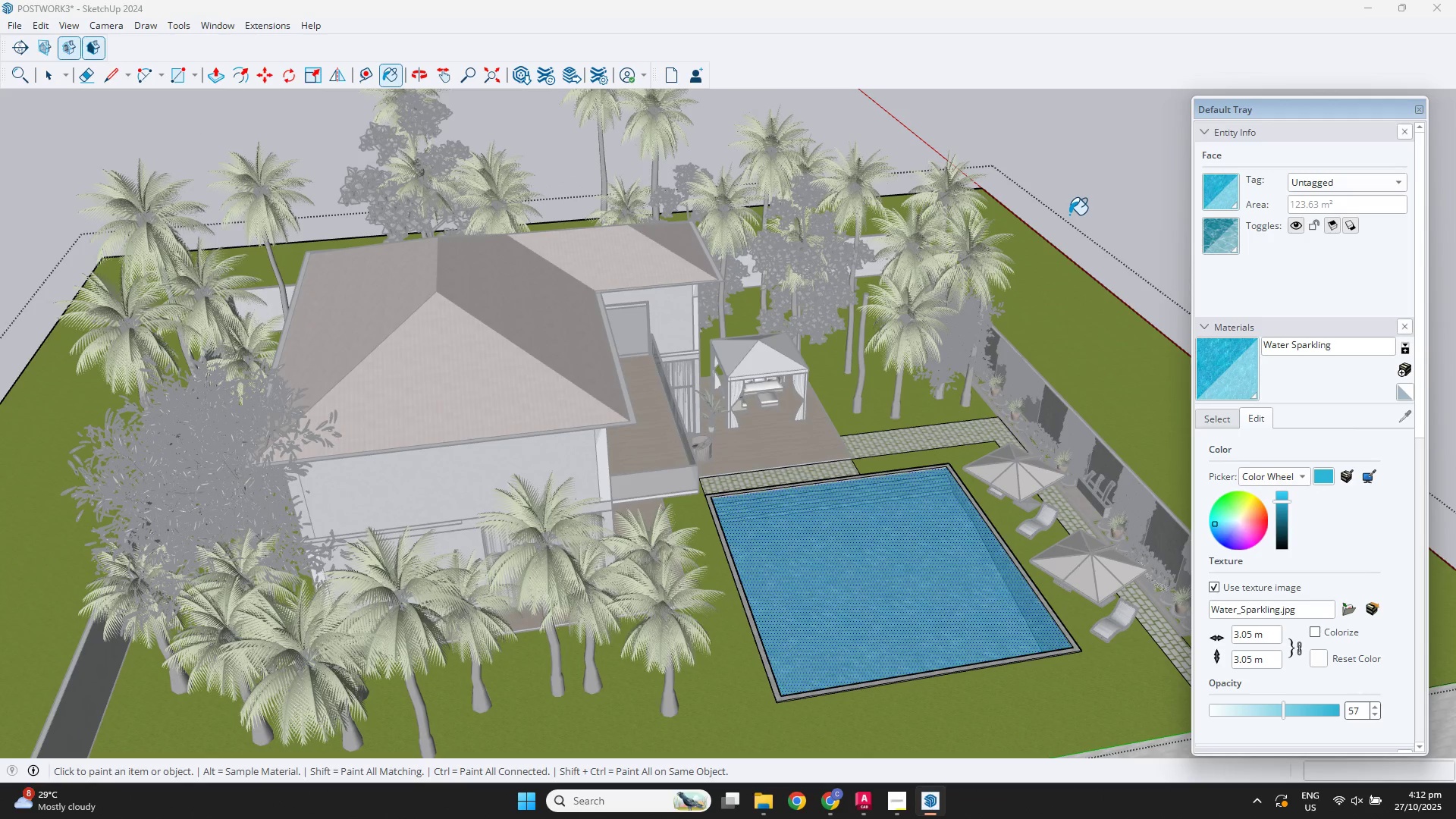 
key(Escape)
 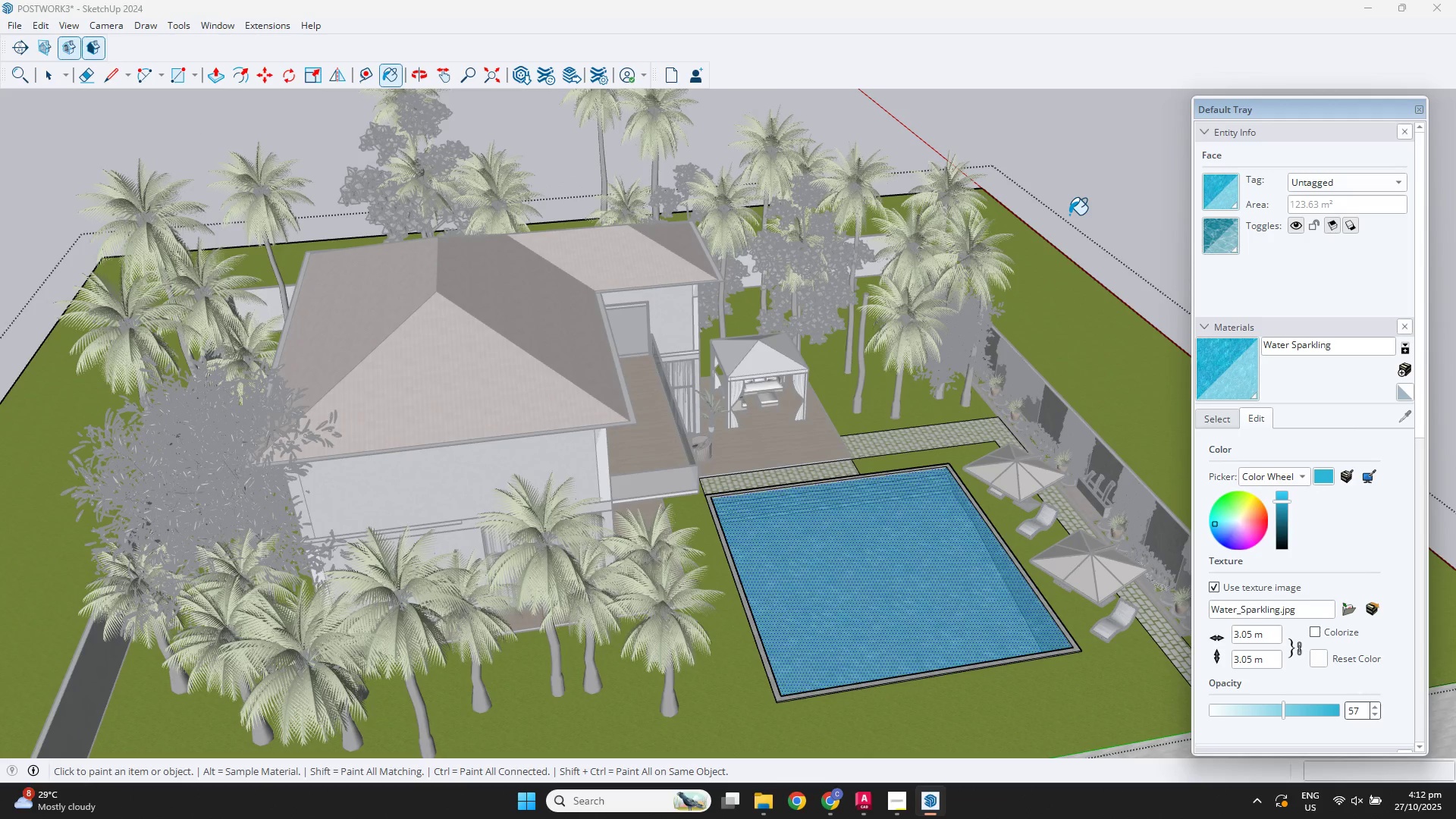 
key(Space)
 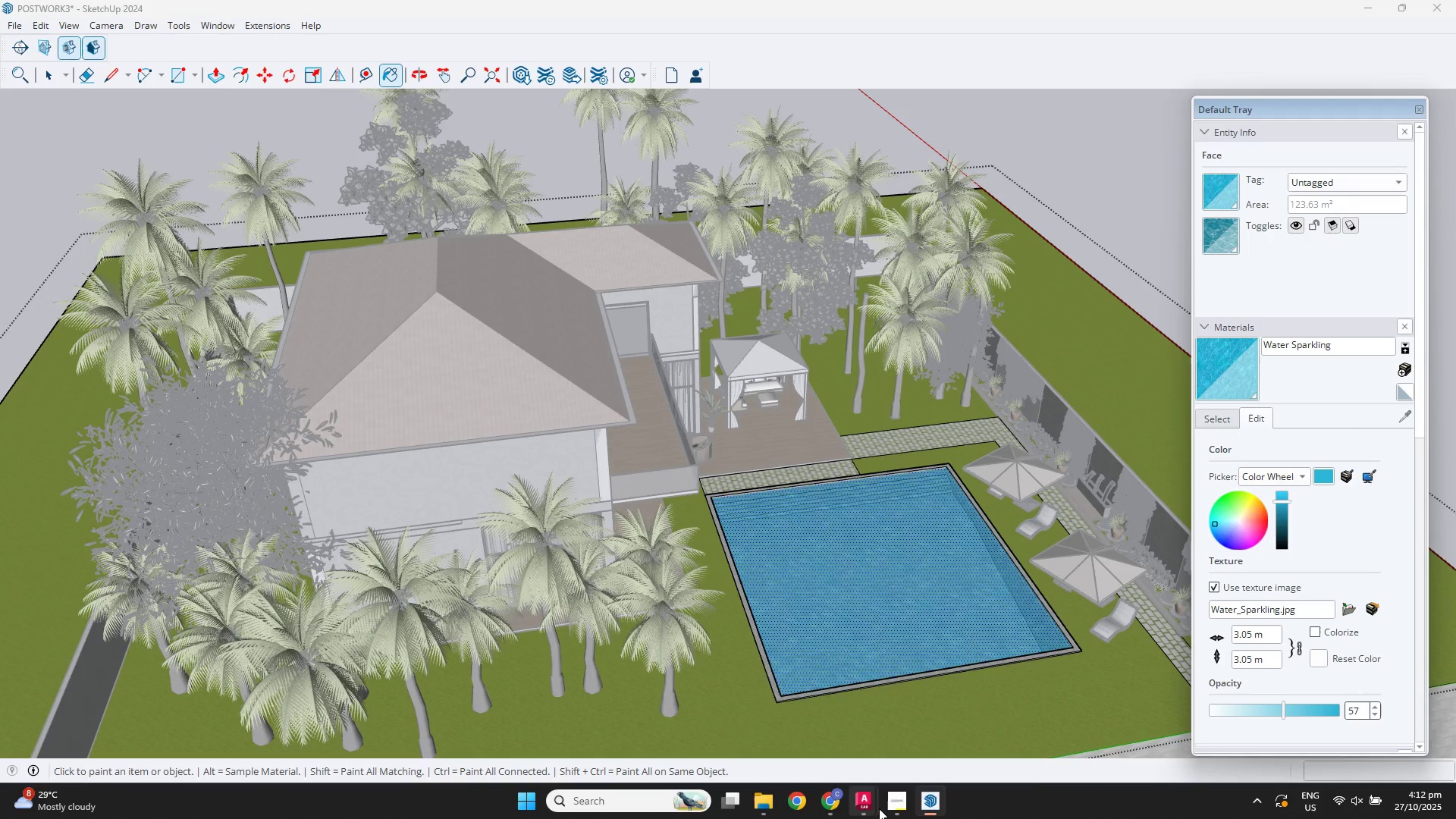 